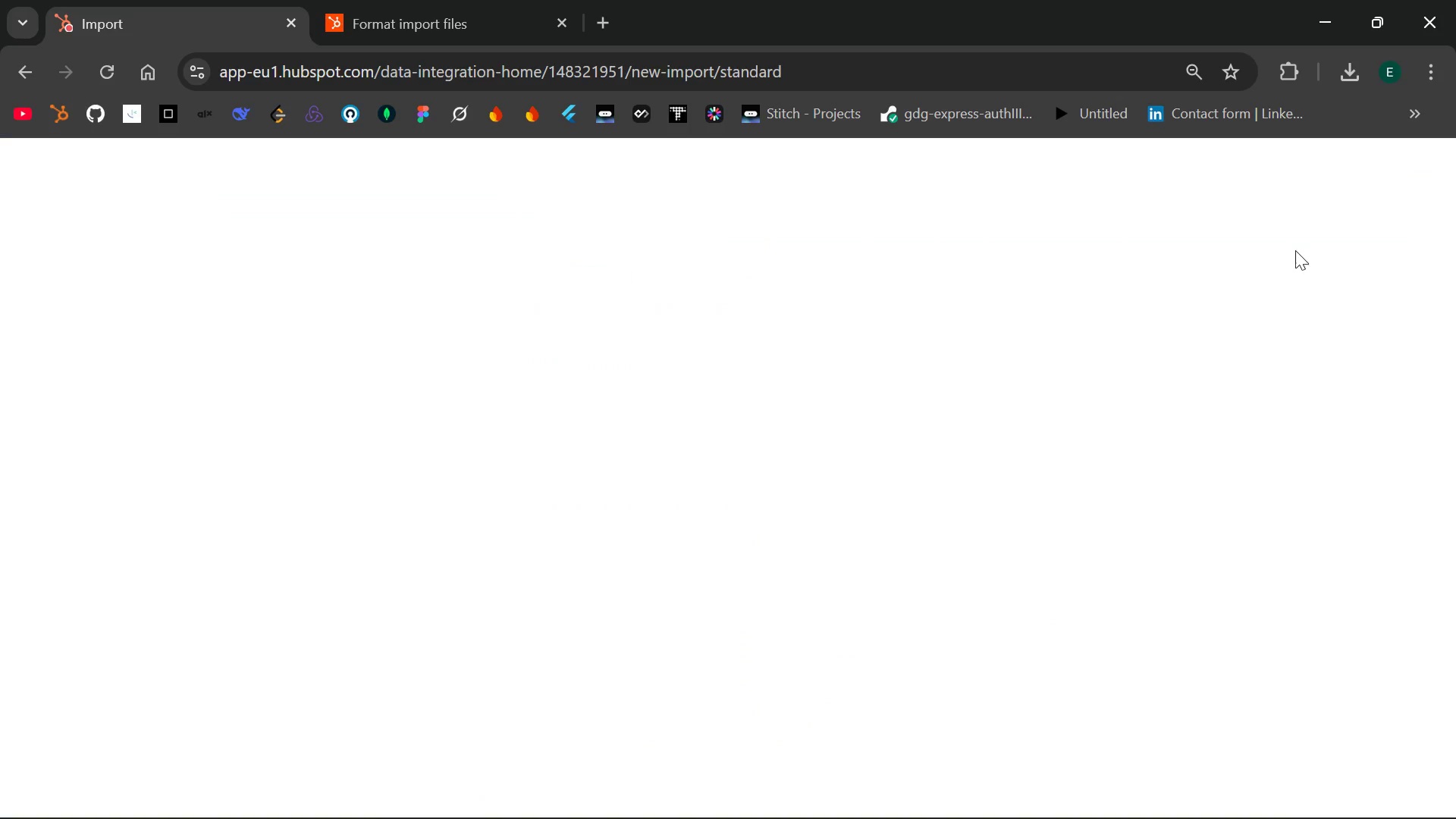 
mouse_move([1050, 491])
 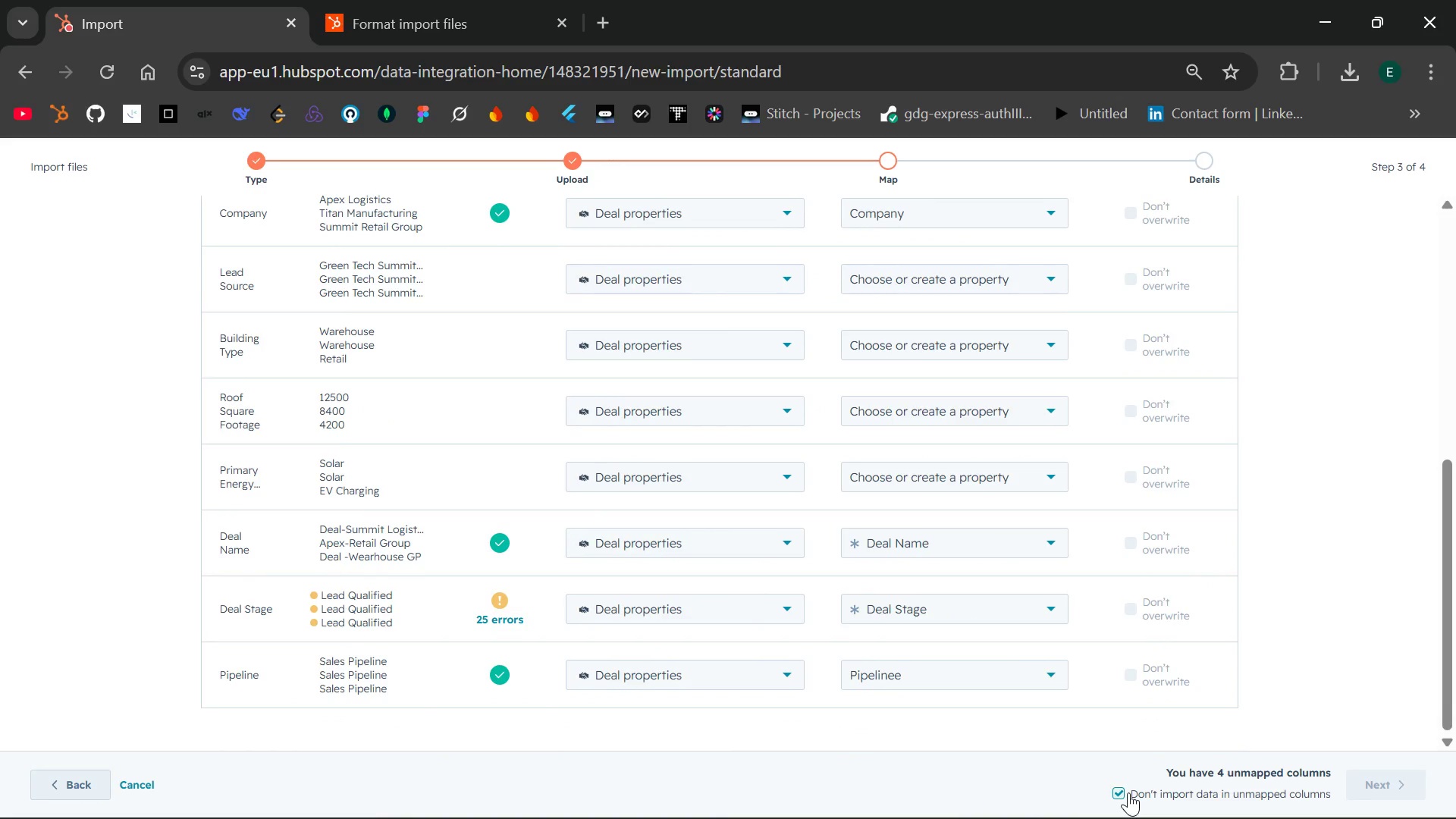 
left_click([1128, 792])
 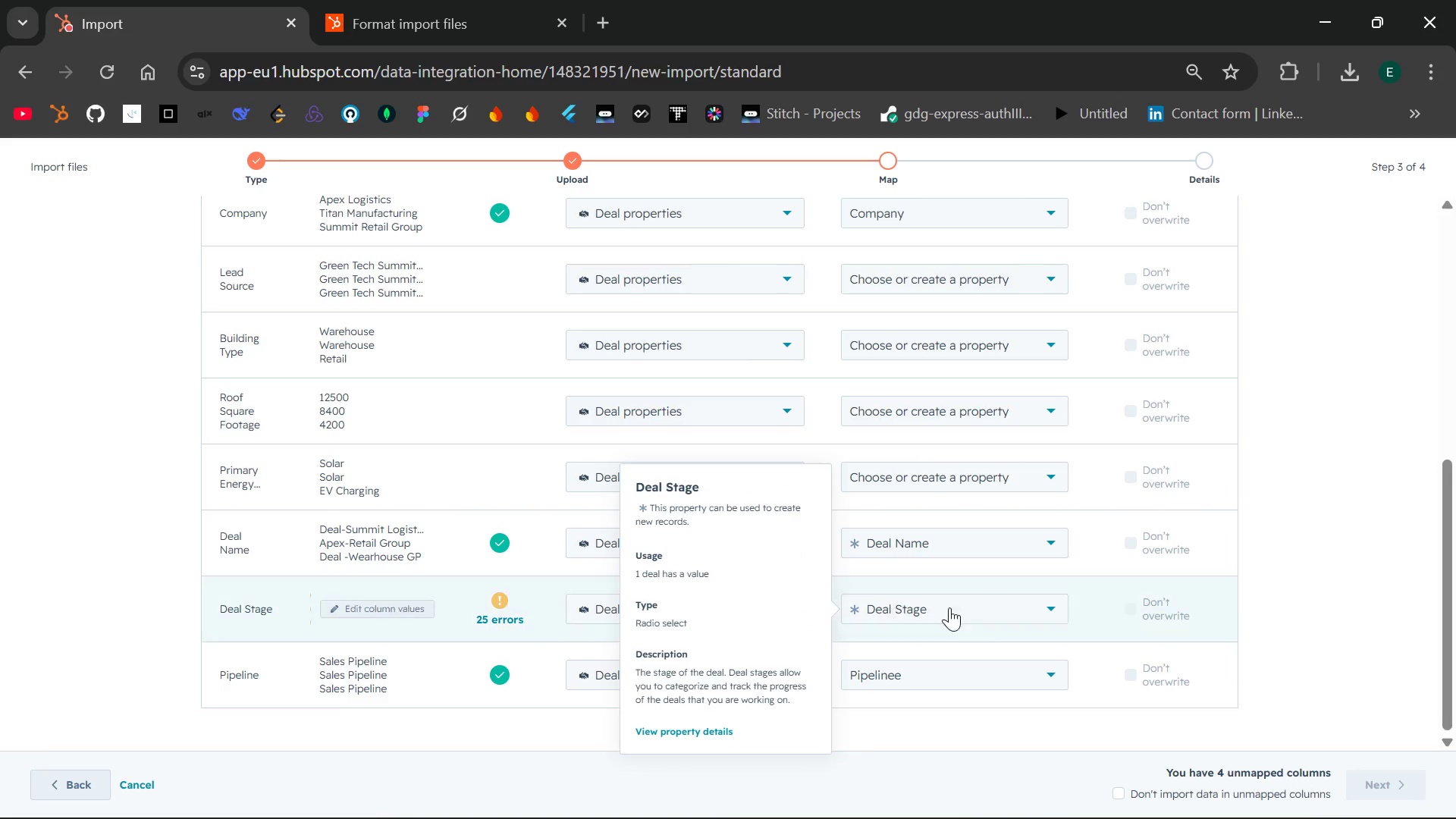 
left_click([1050, 610])
 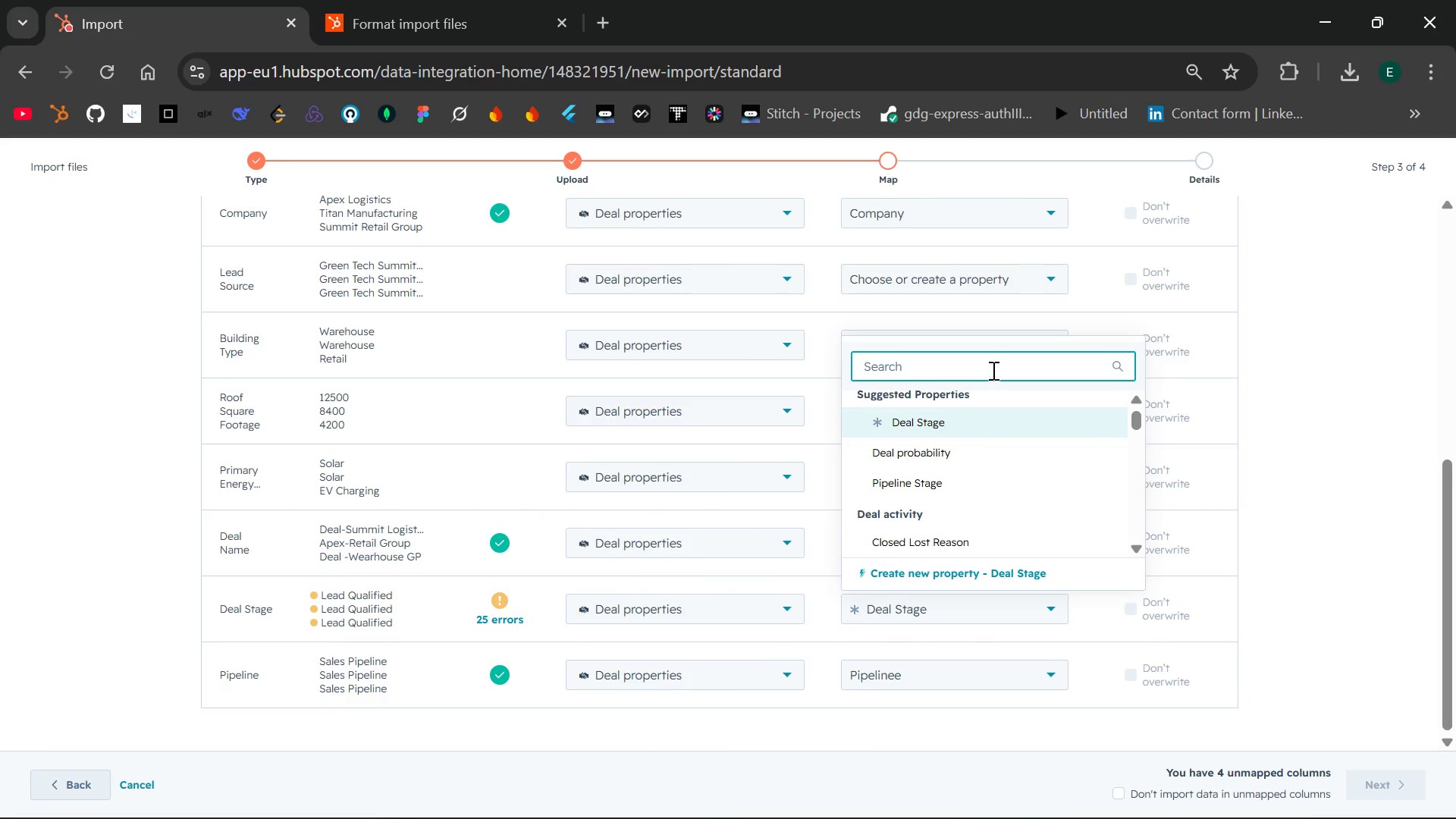 
type(Deak)
key(Backspace)
type(l stagee)
 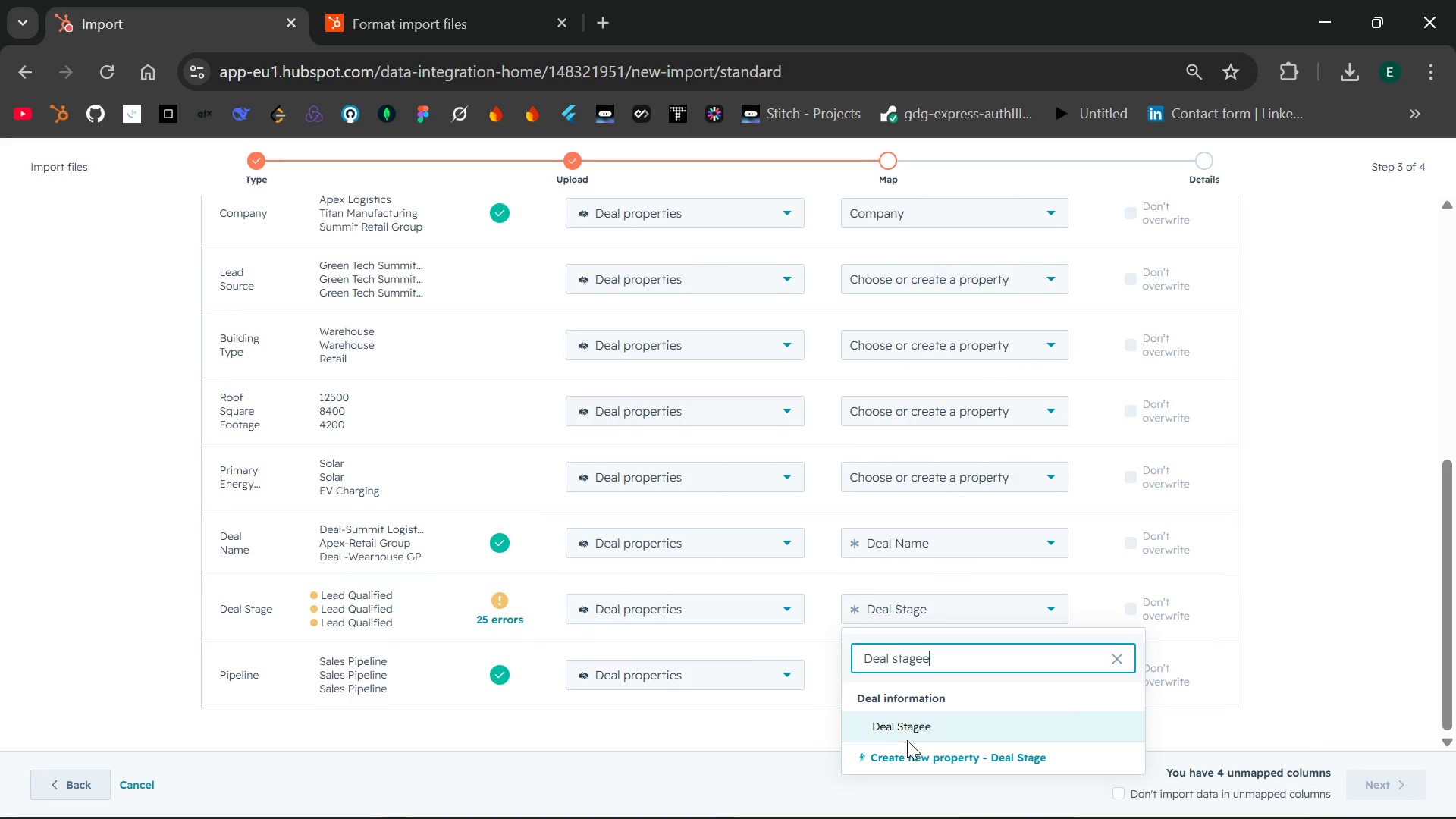 
left_click([911, 725])
 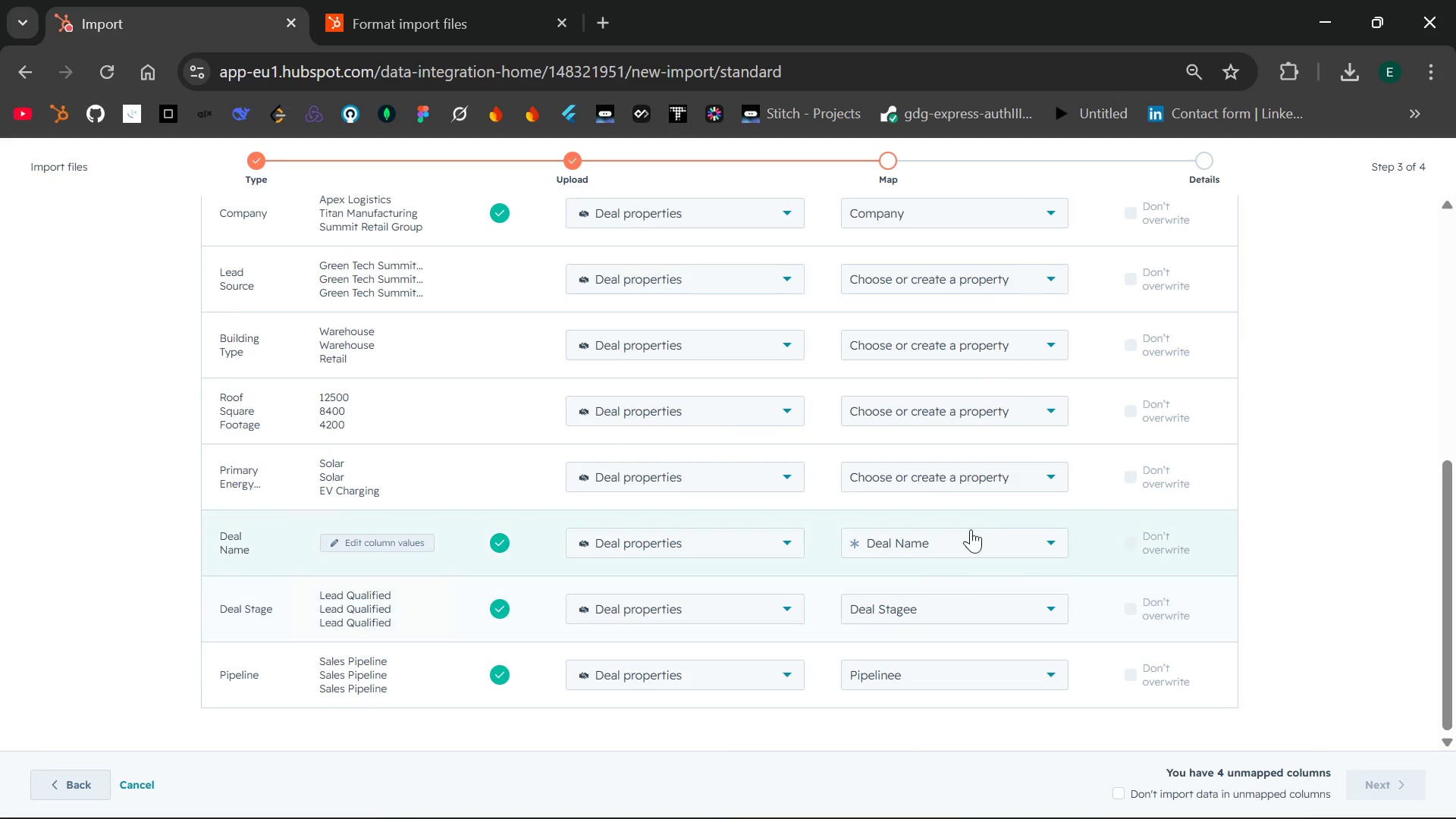 
left_click([1015, 465])
 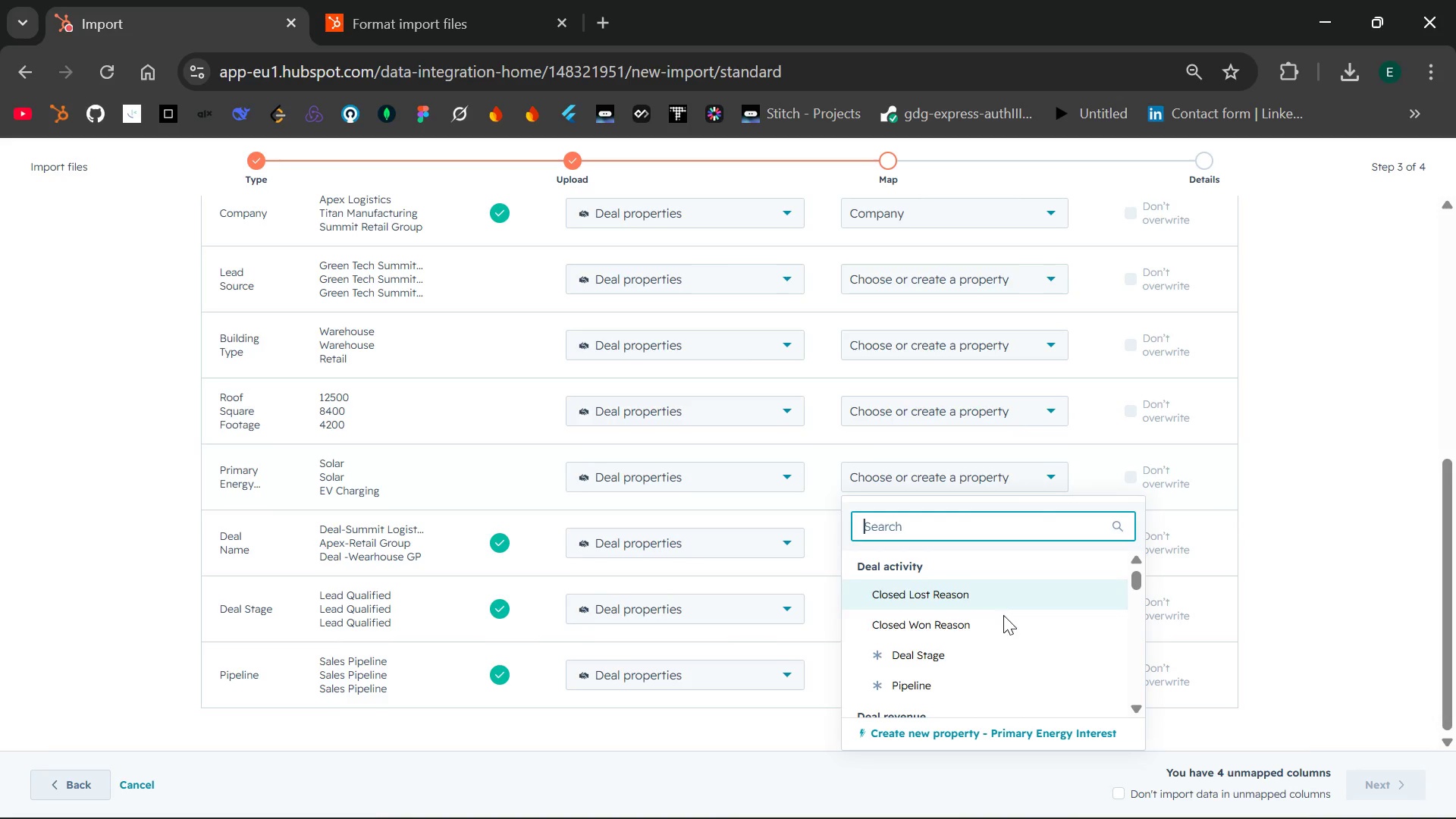 
left_click([974, 733])
 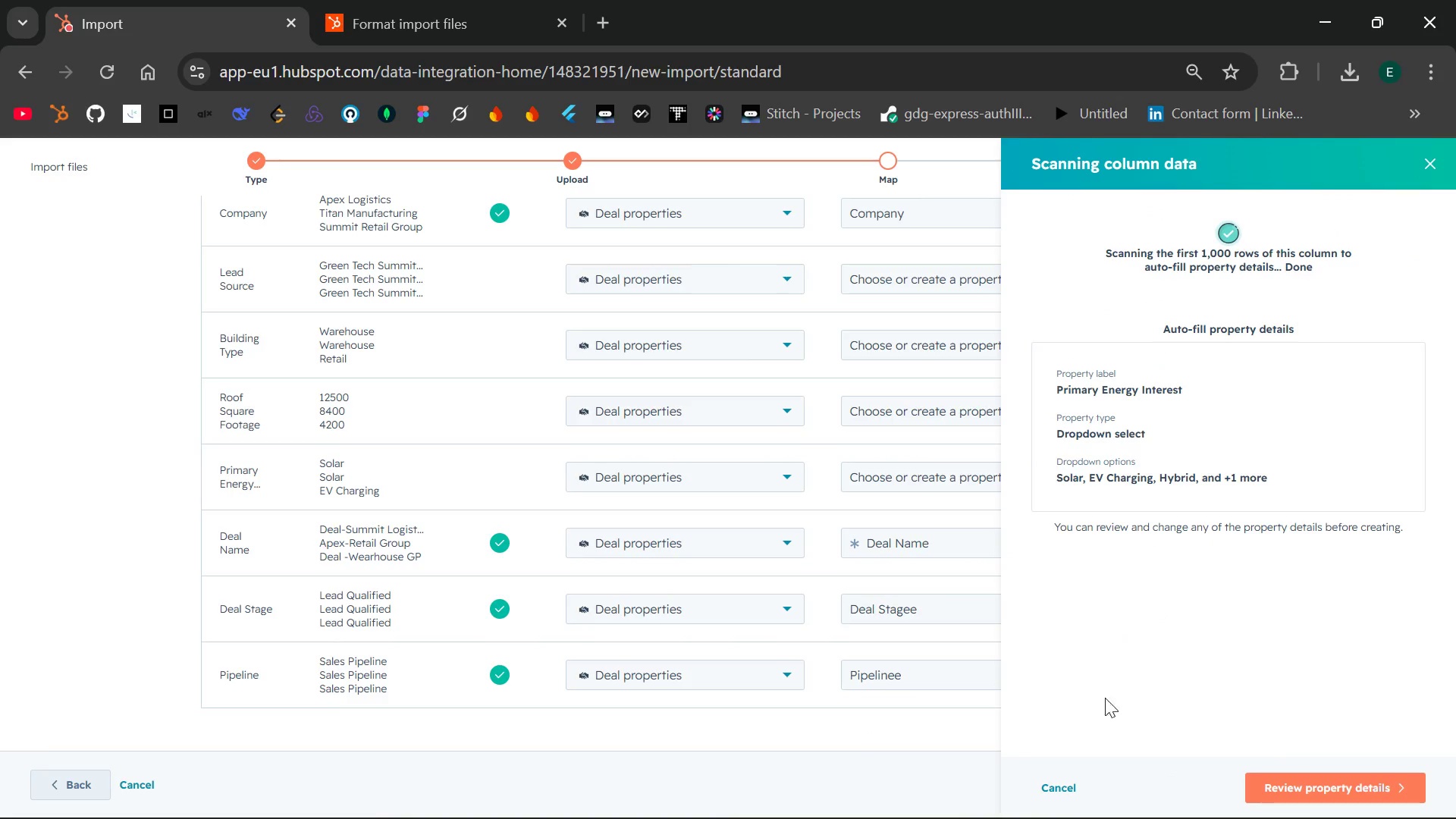 
left_click([1272, 778])
 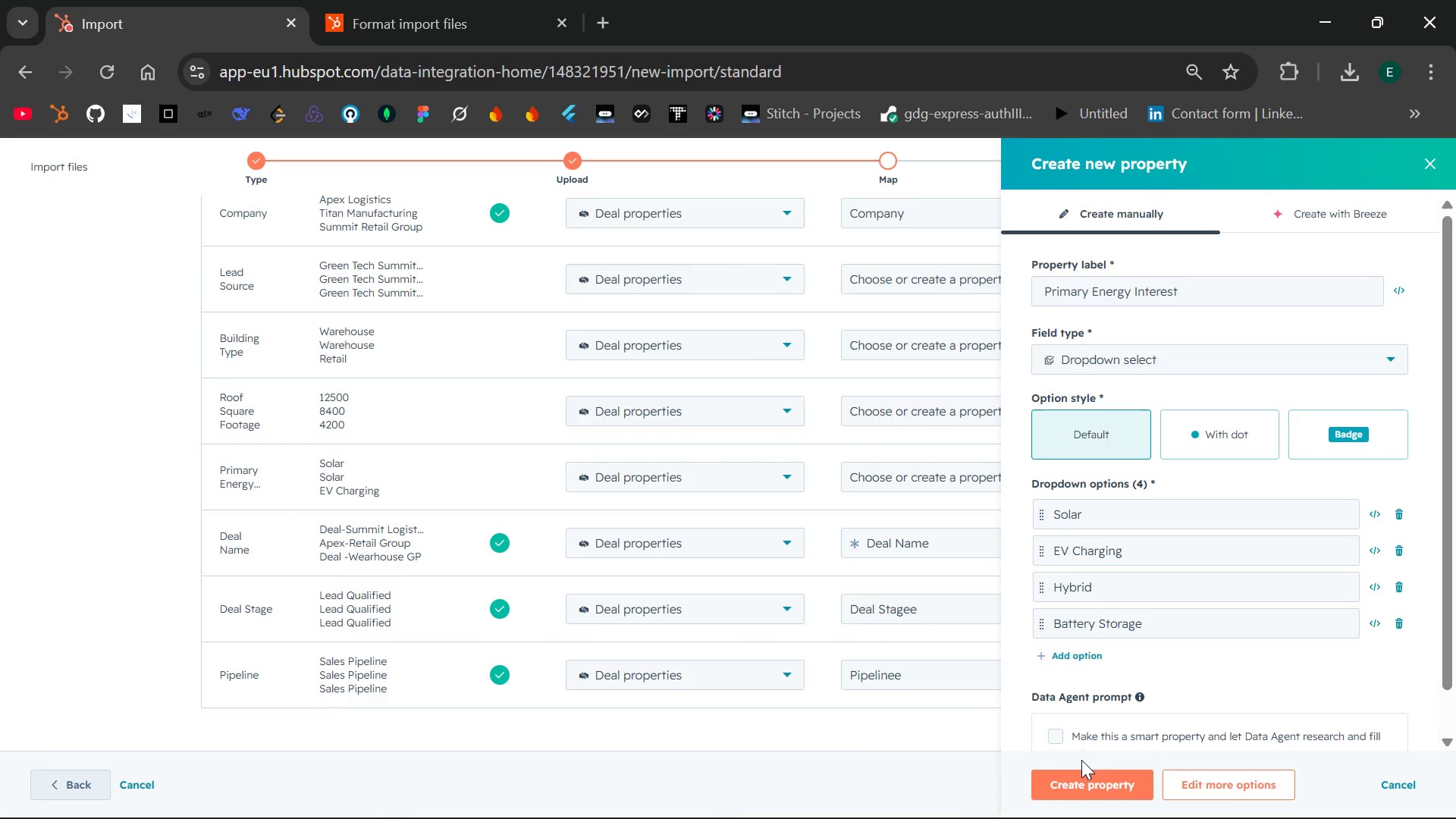 
left_click([1090, 776])
 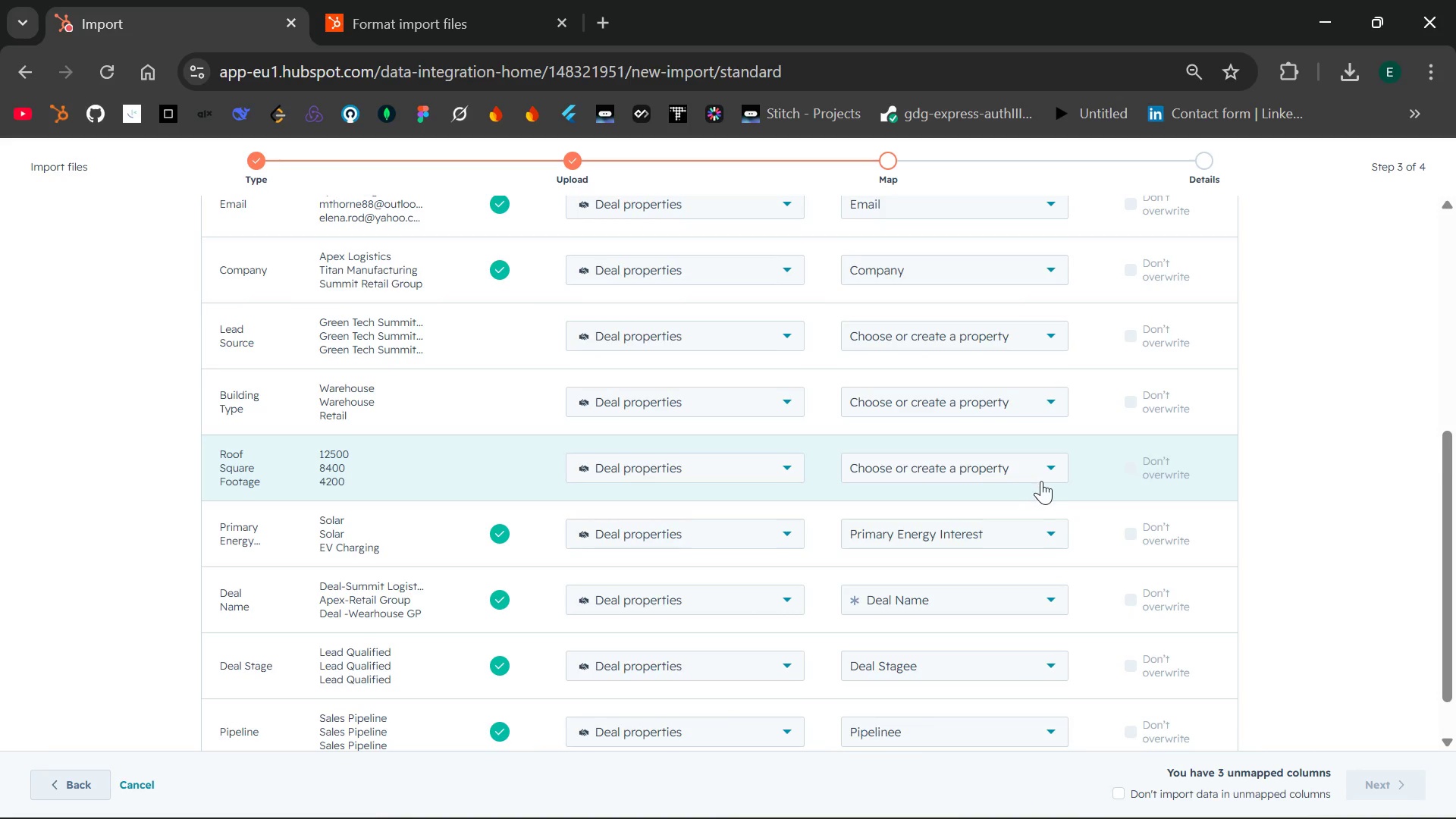 
wait(6.03)
 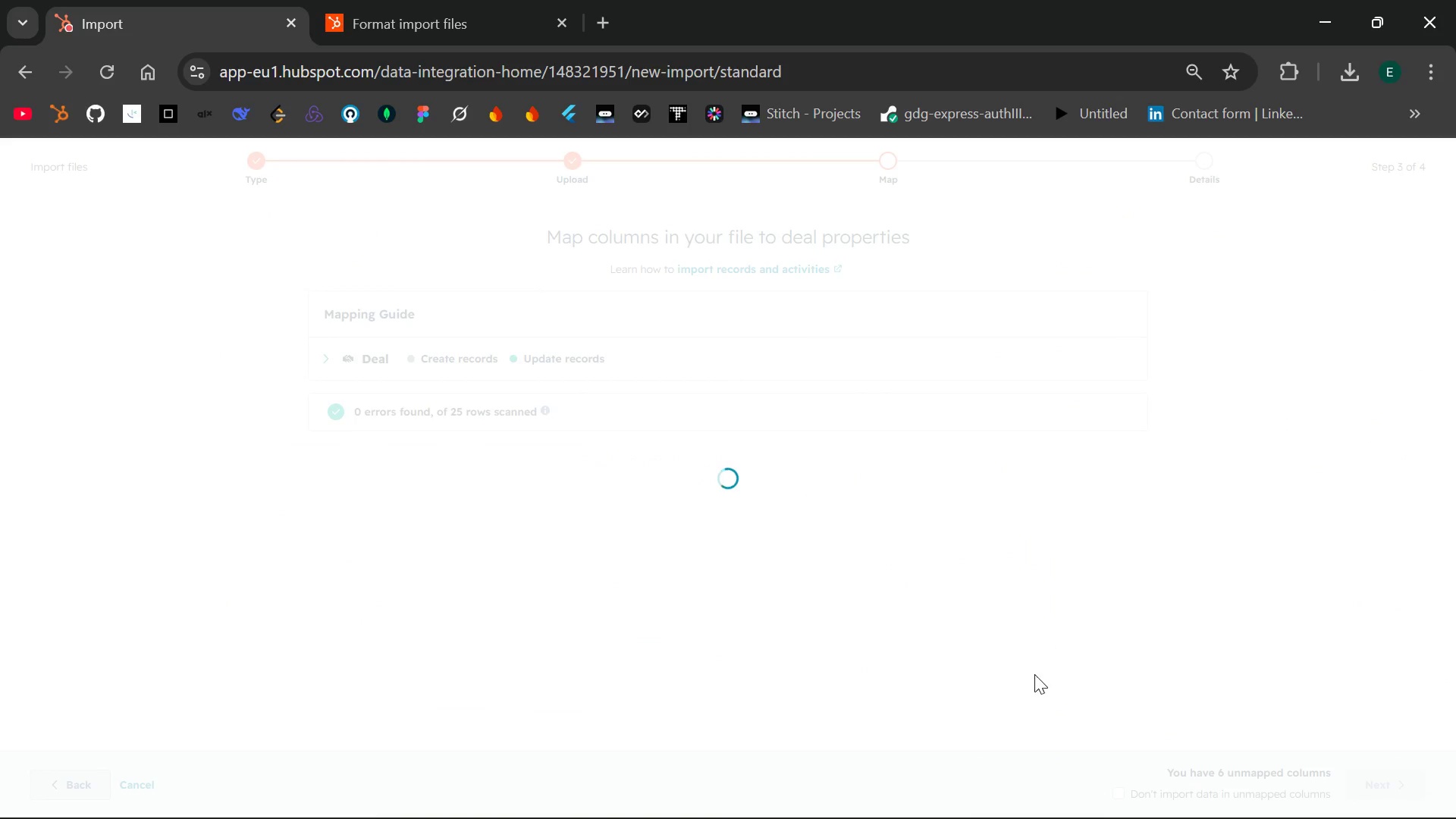 
left_click([1054, 469])
 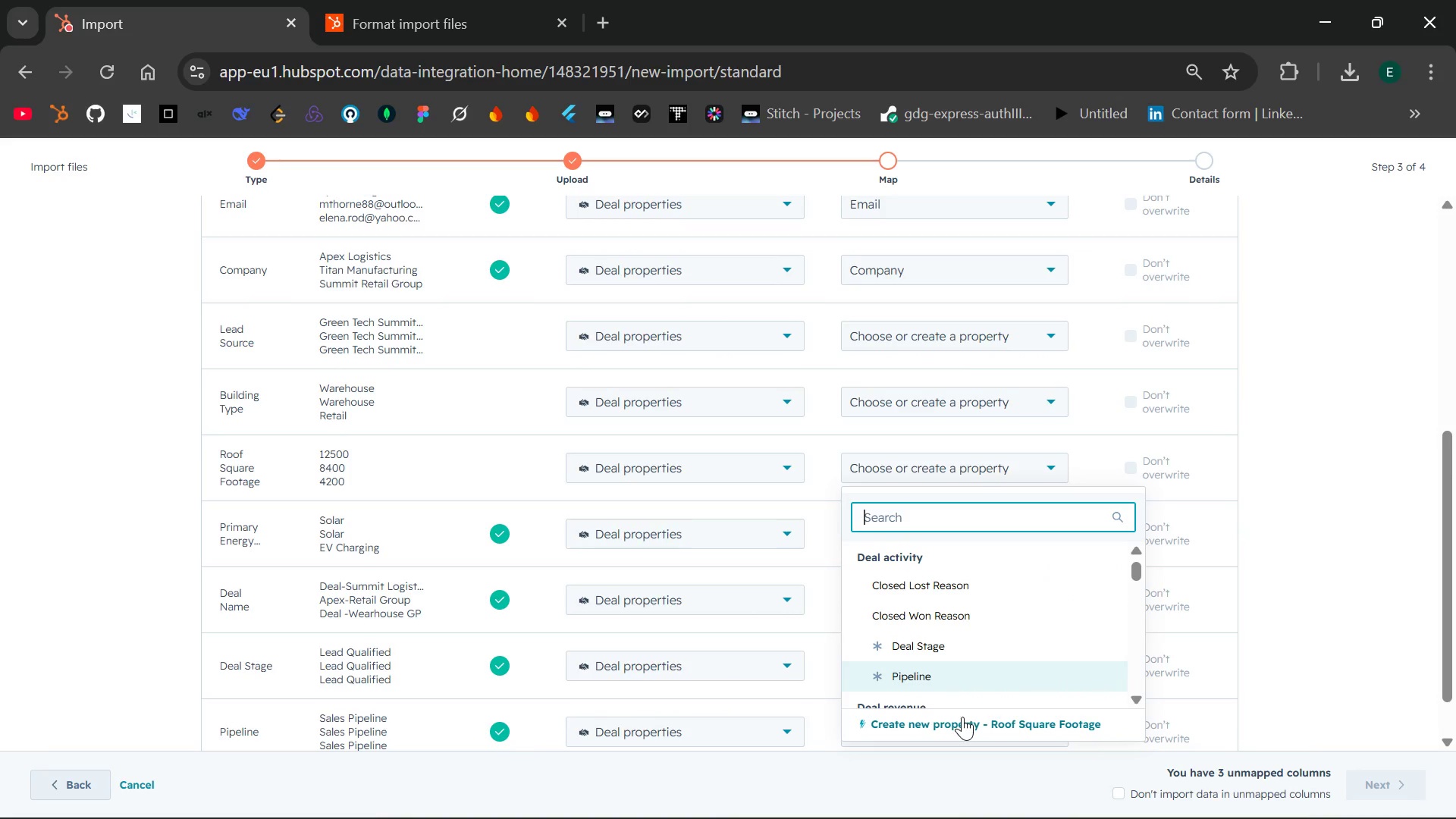 
left_click([962, 717])
 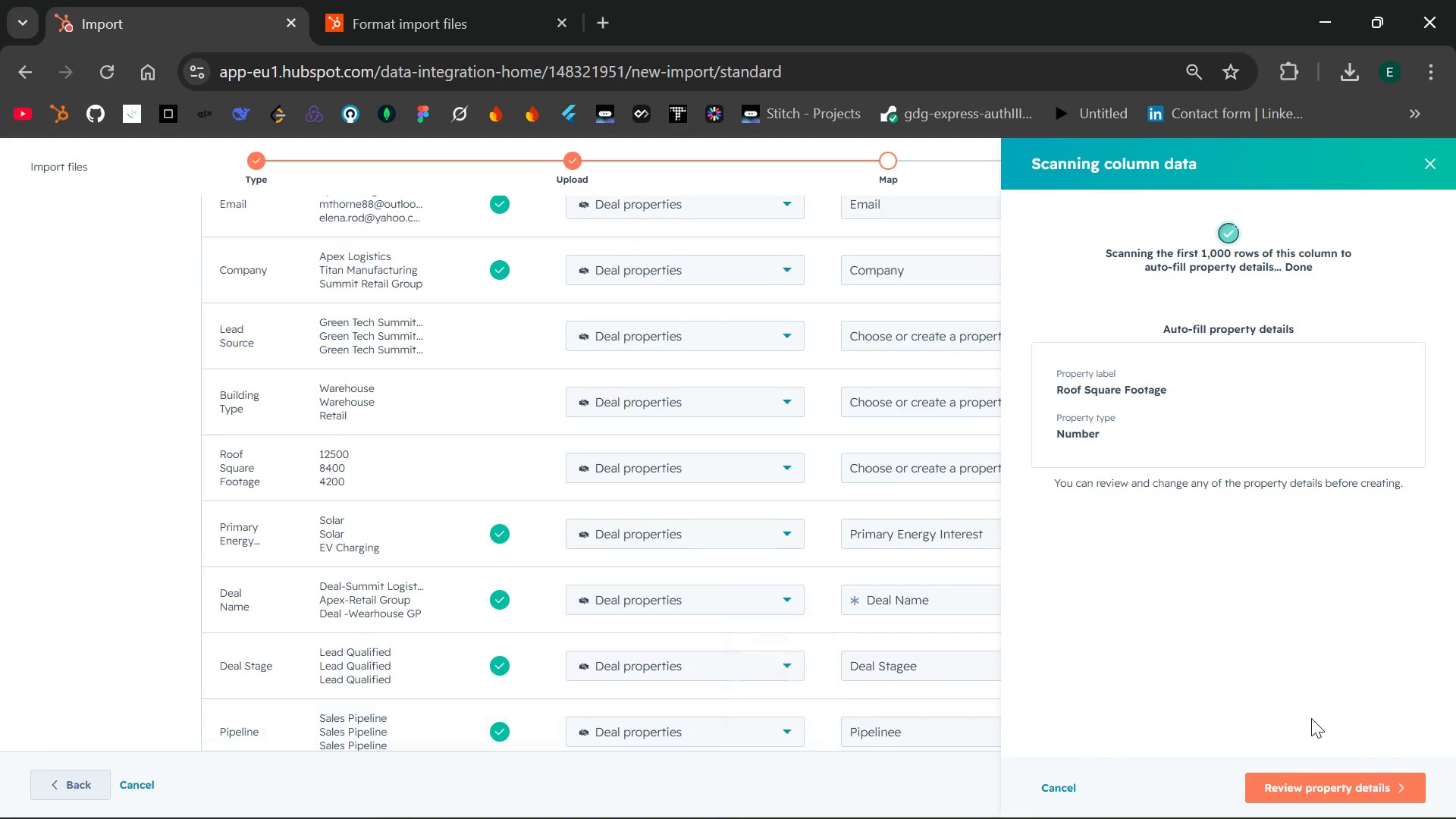 
left_click([1298, 776])
 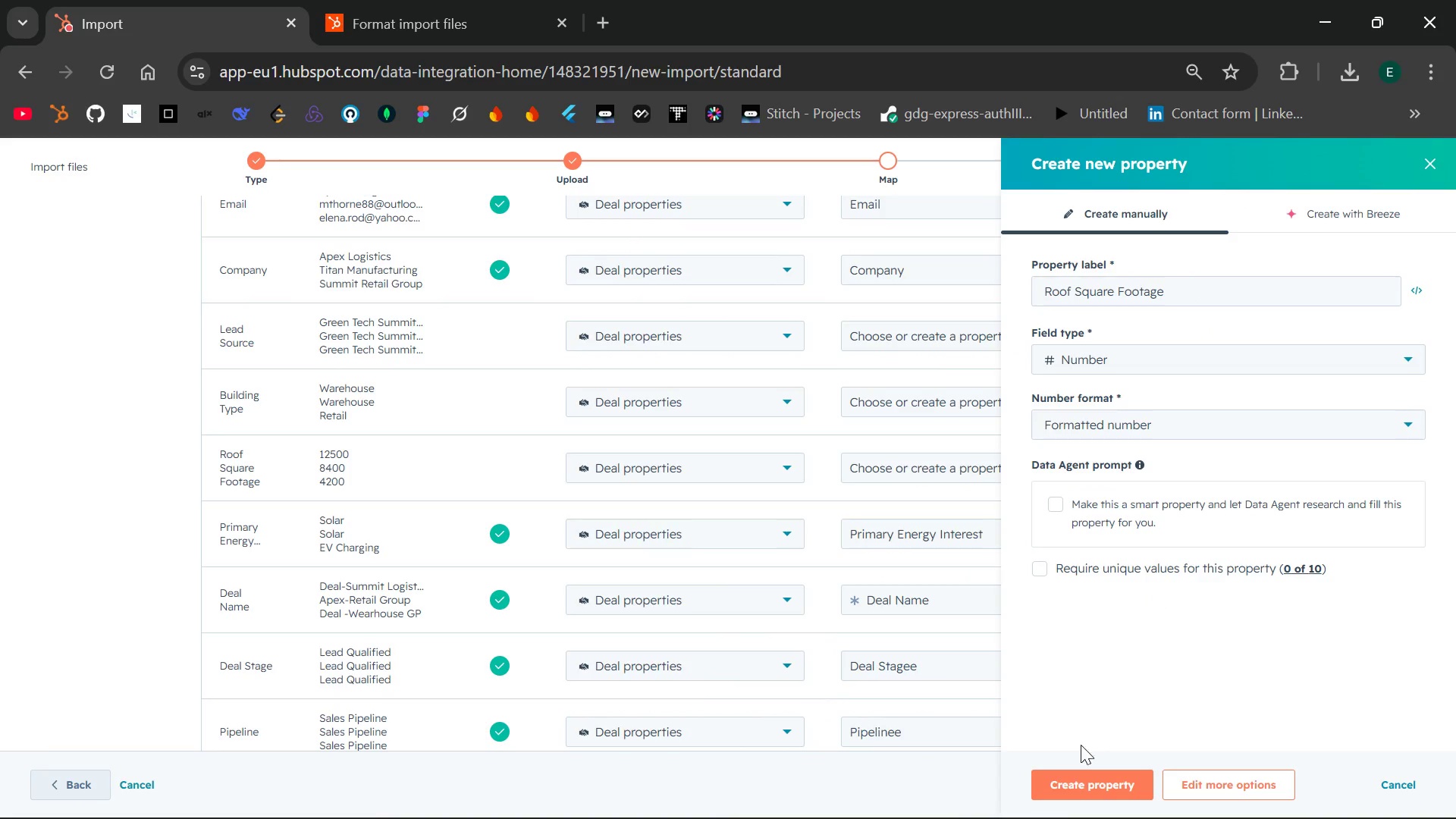 
left_click([1078, 773])
 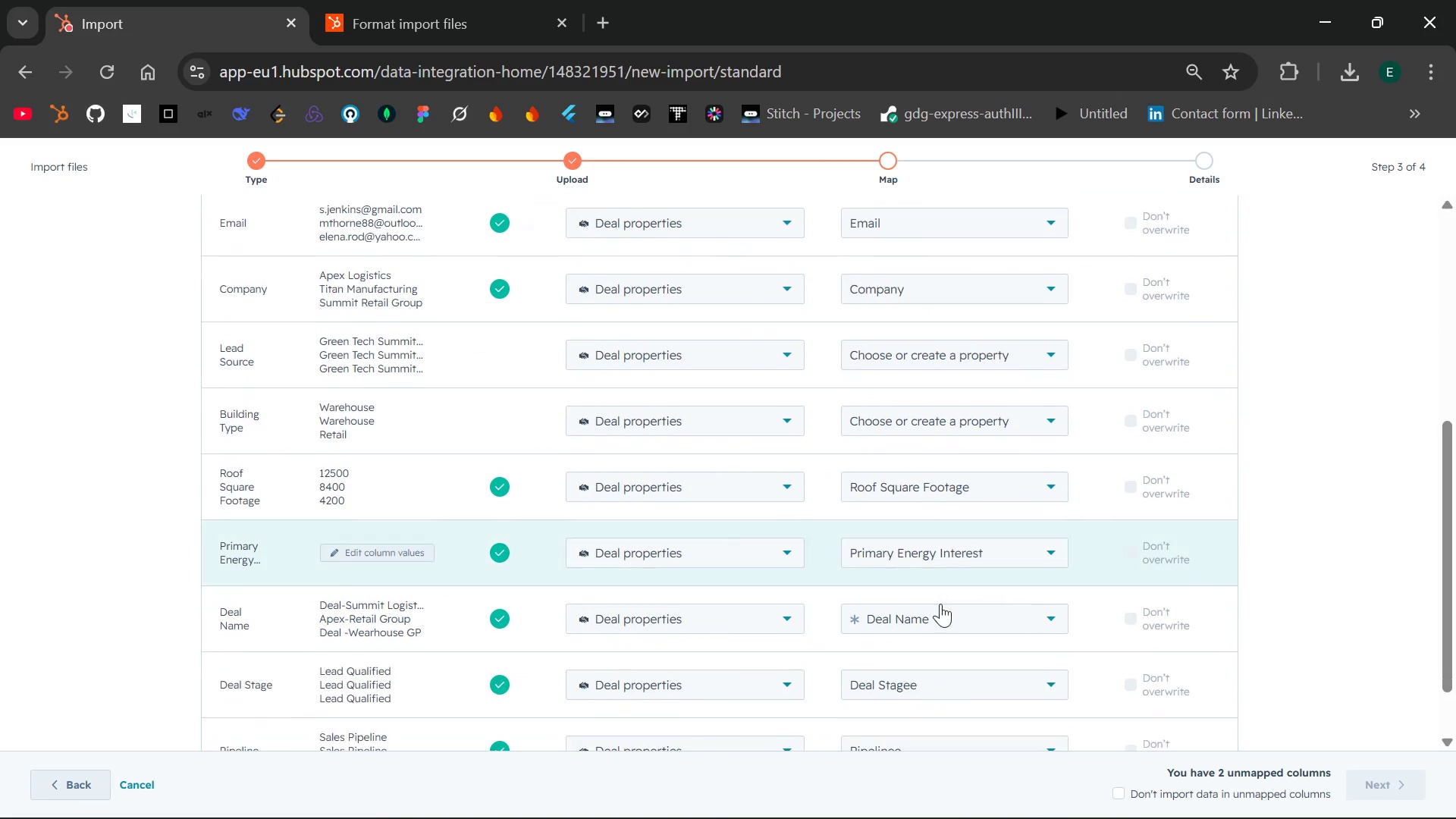 
left_click([1051, 413])
 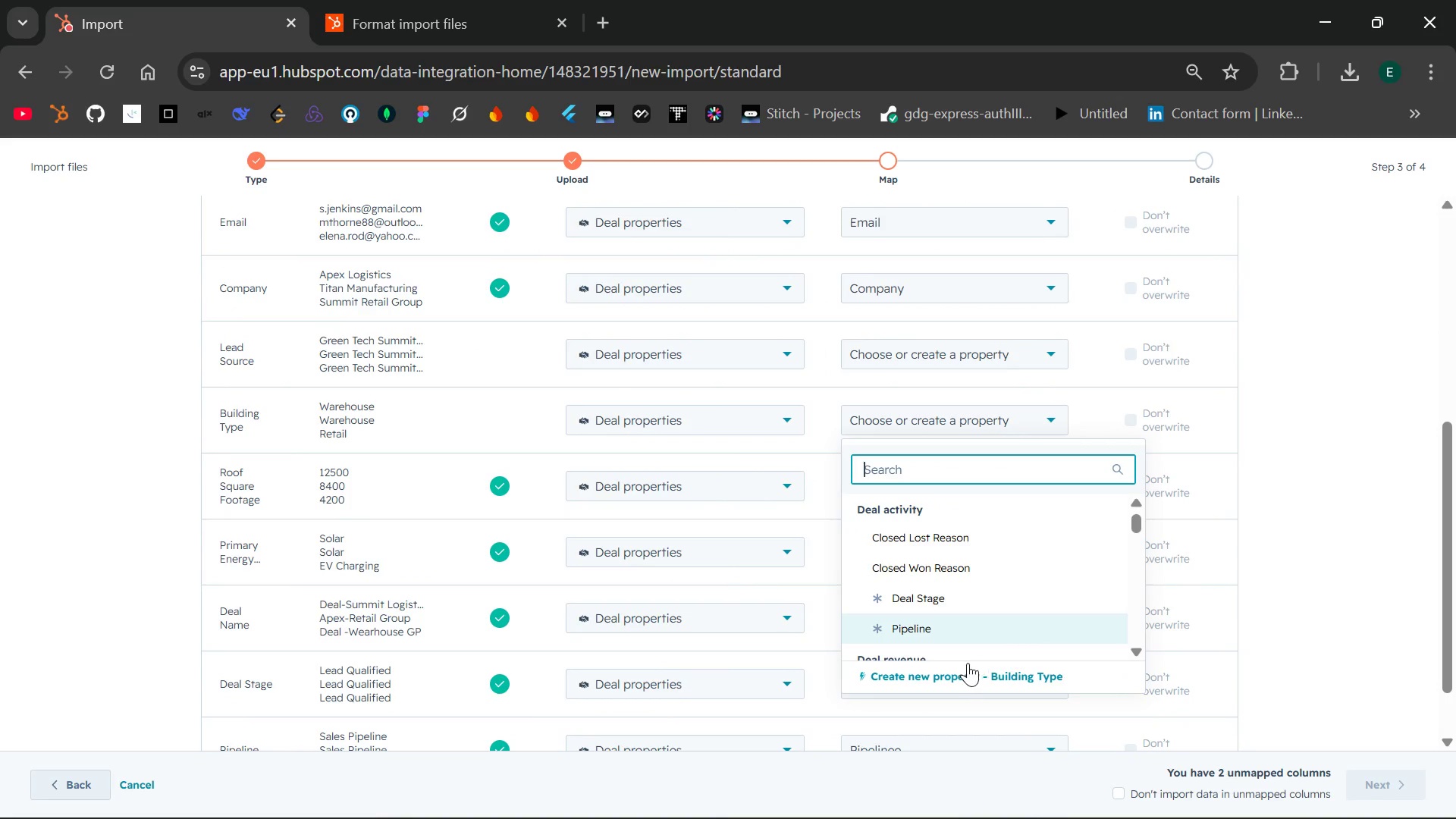 
left_click([960, 672])
 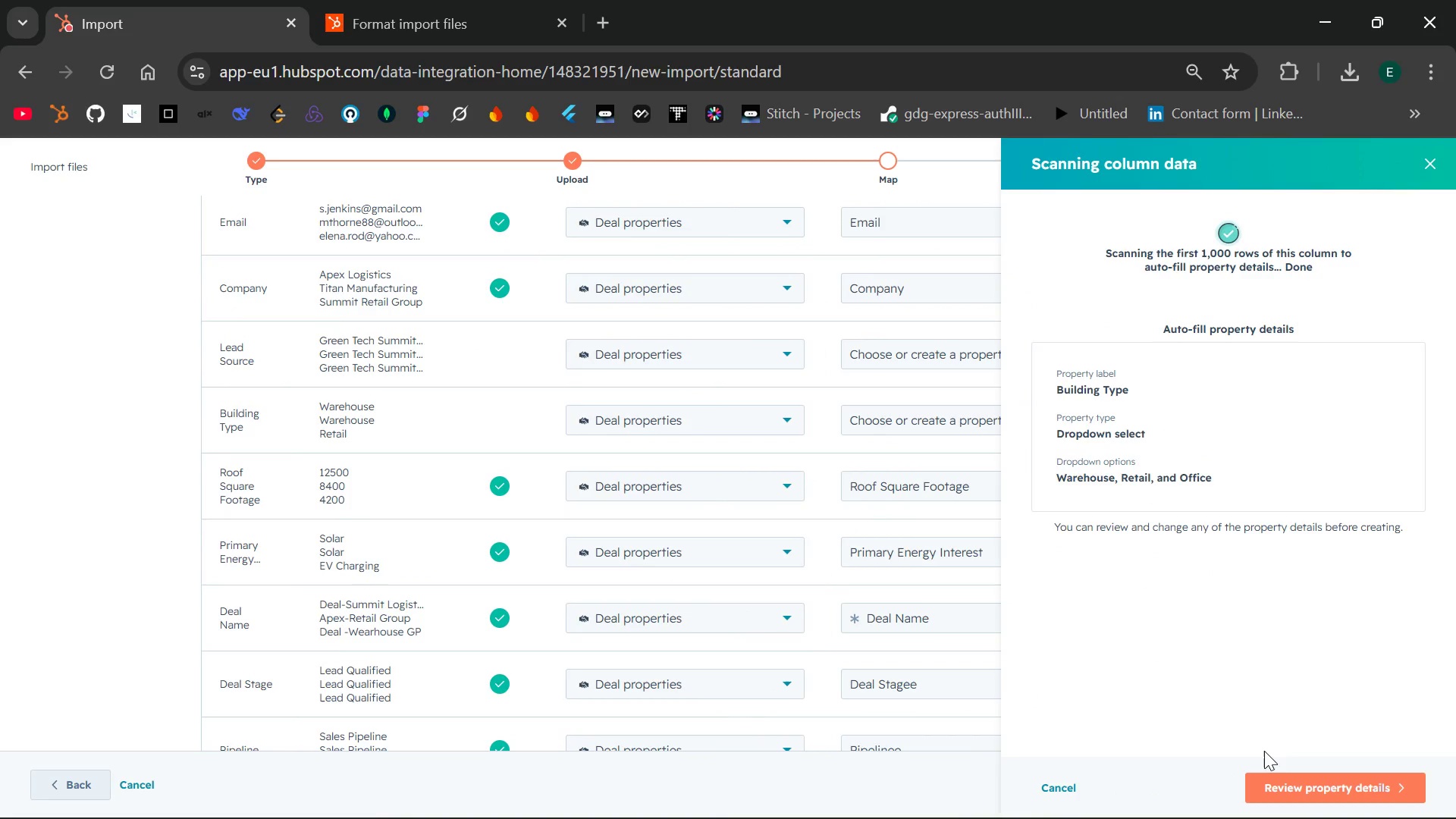 
left_click([1291, 784])
 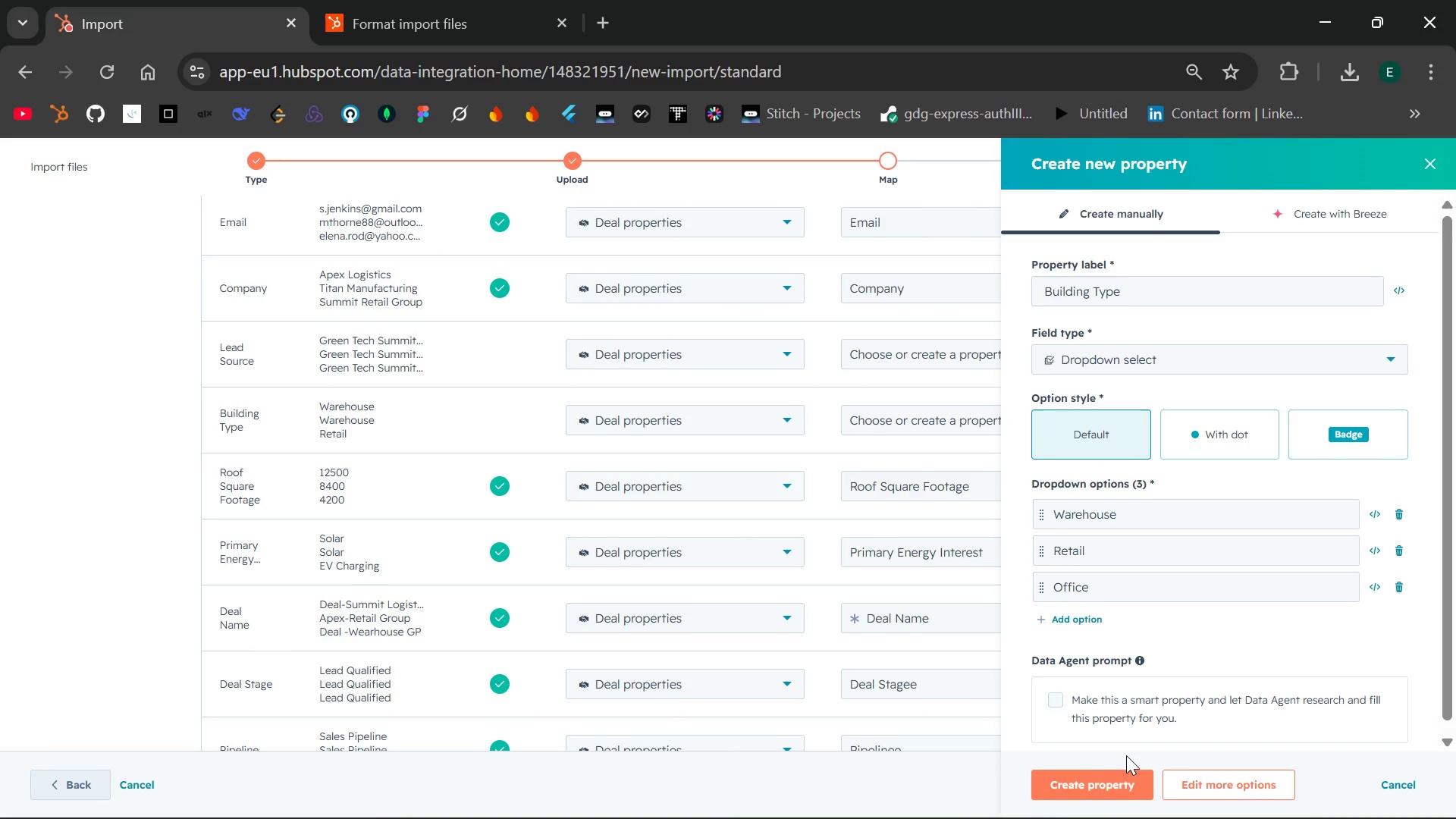 
left_click([1093, 787])
 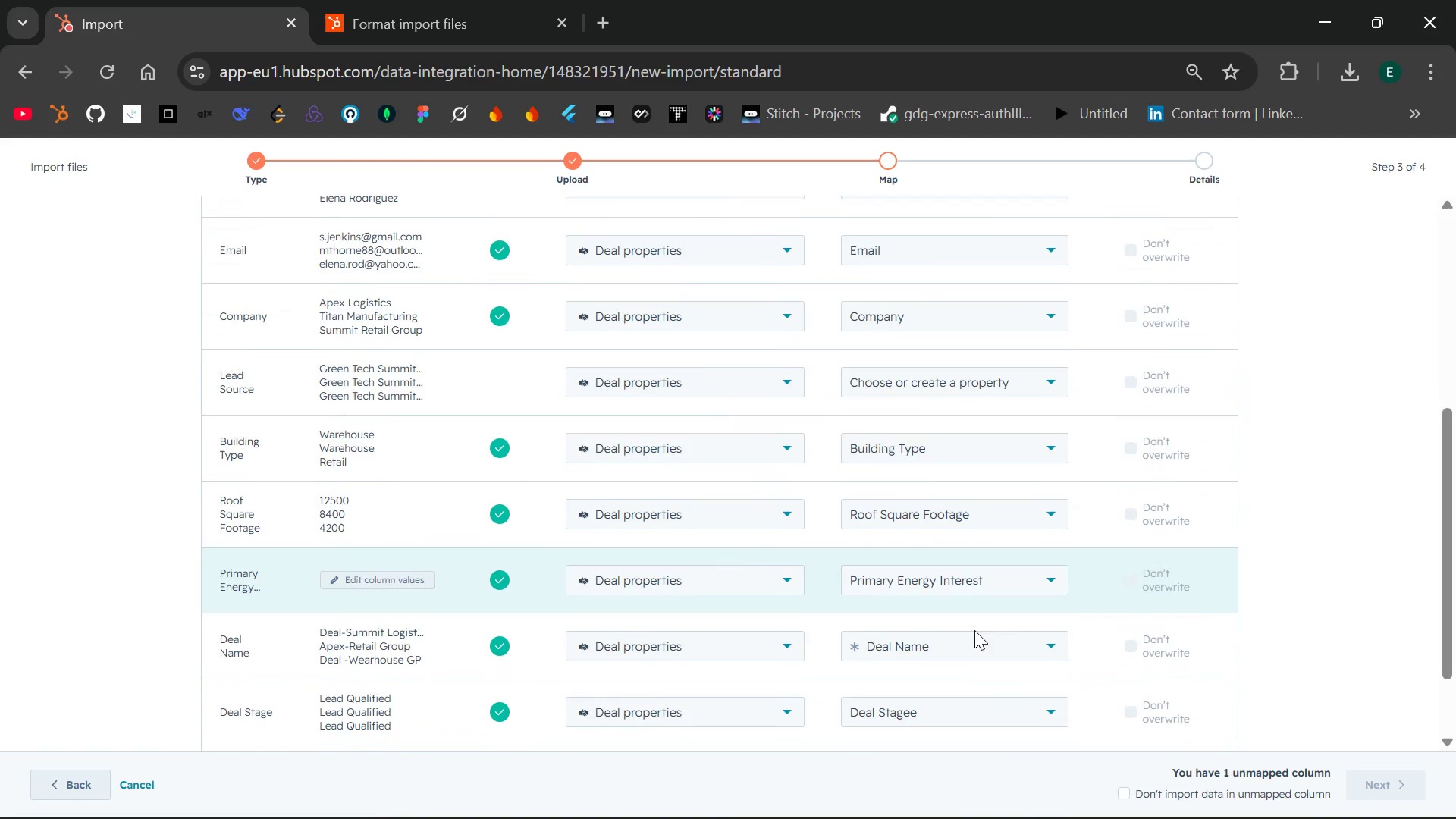 
left_click([1053, 381])
 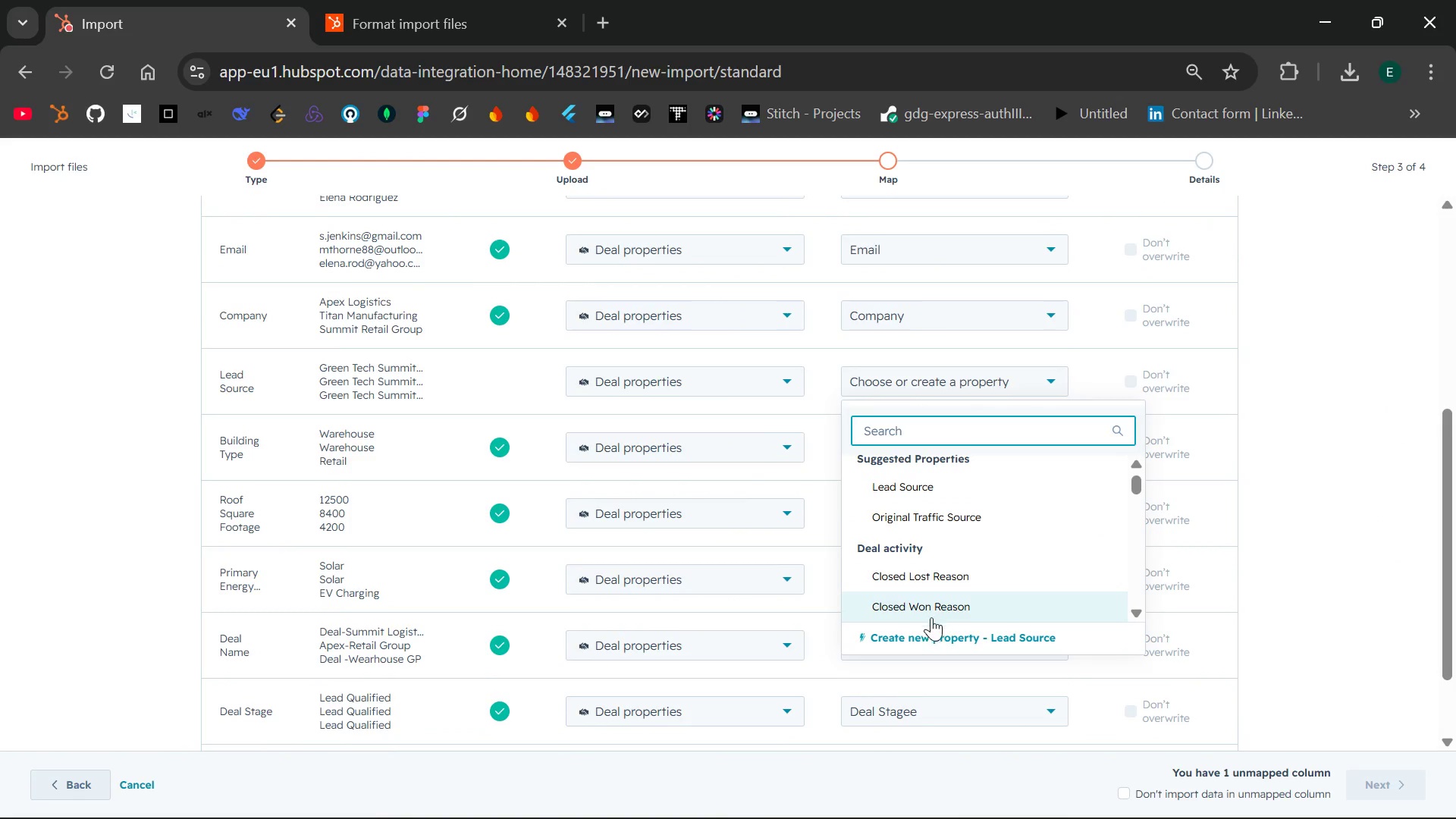 
left_click([925, 633])
 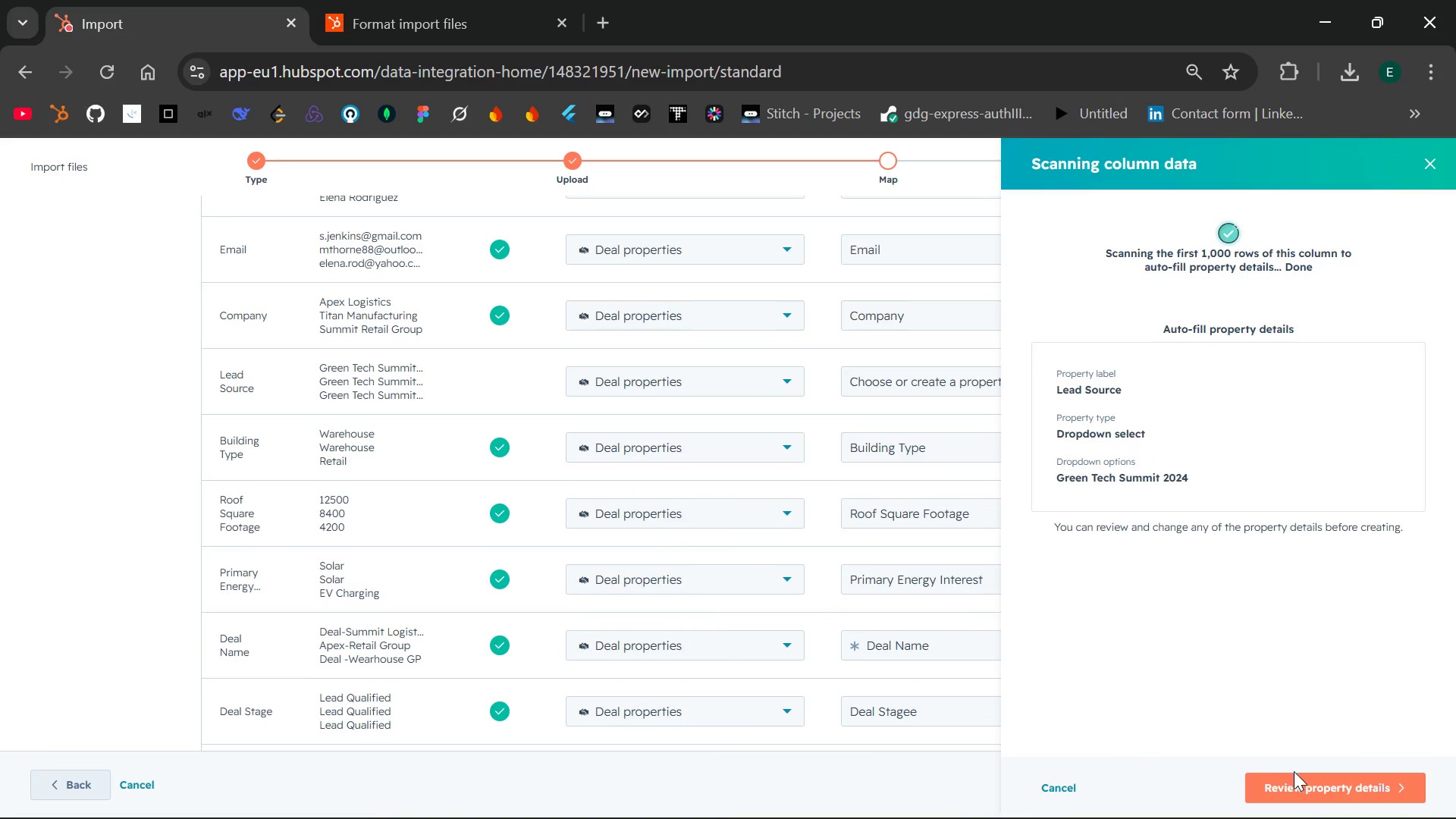 
left_click([1307, 782])
 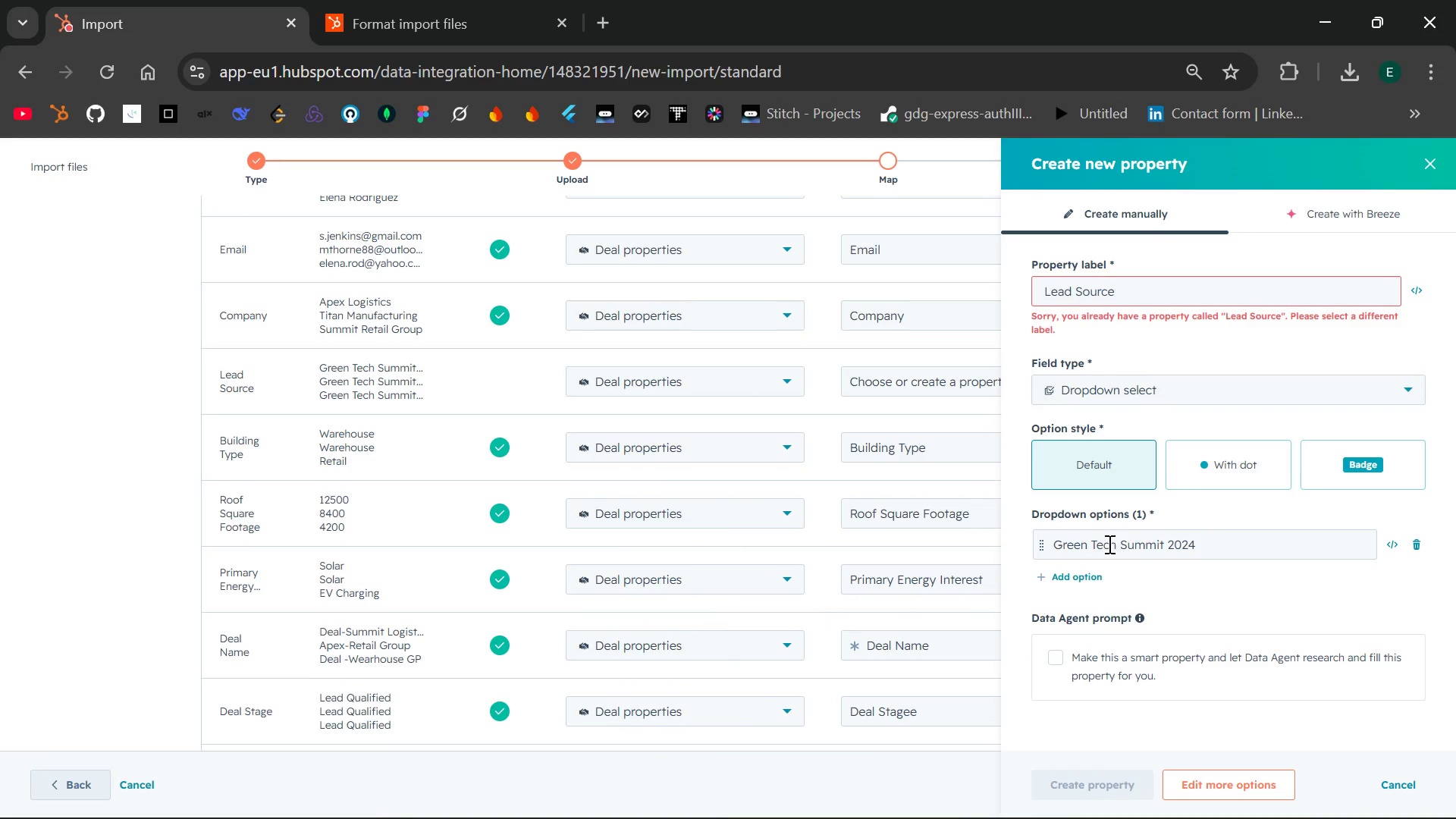 
left_click_drag(start_coordinate=[1054, 543], to_coordinate=[1269, 541])
 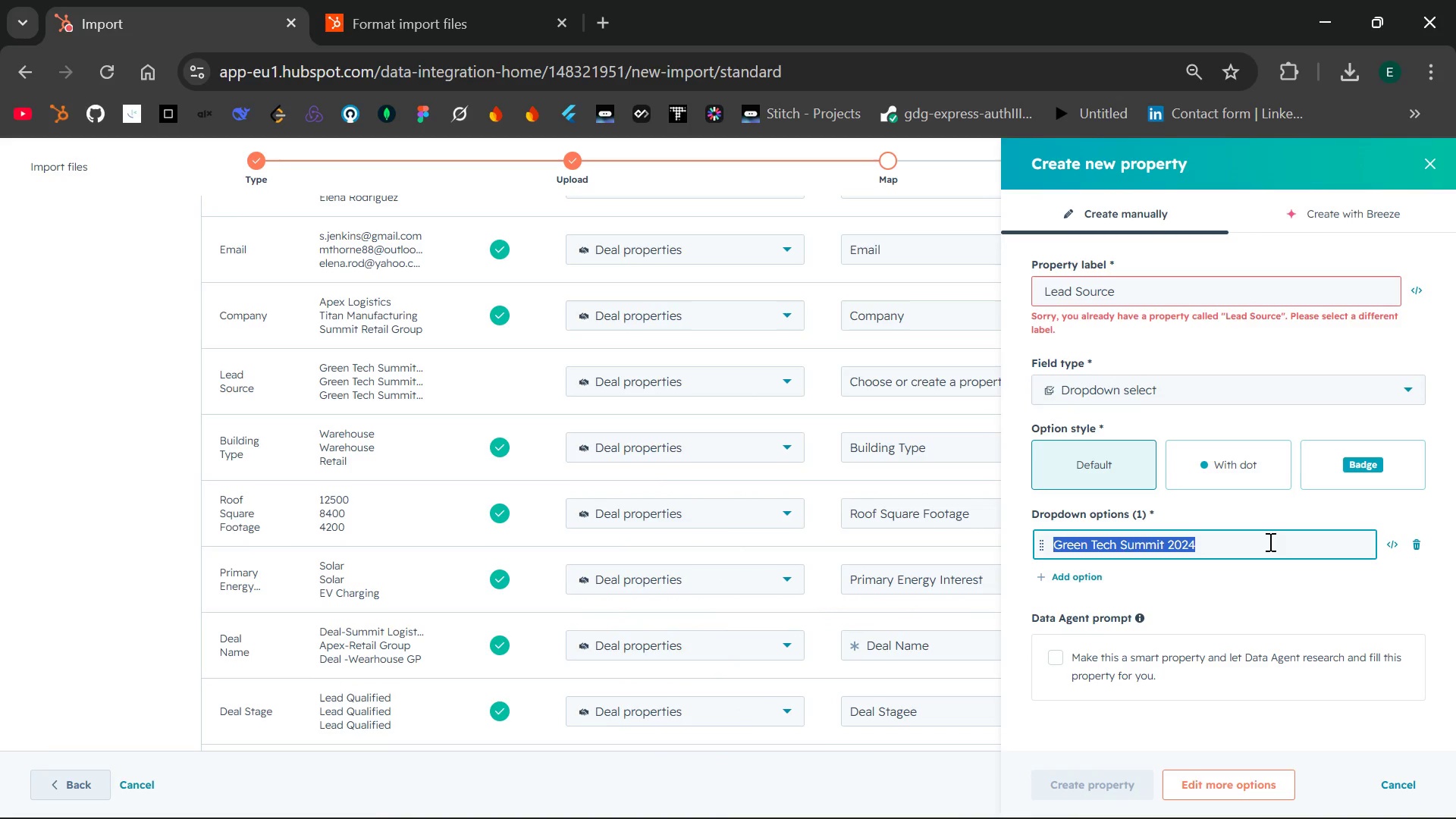 
key(Control+C)
 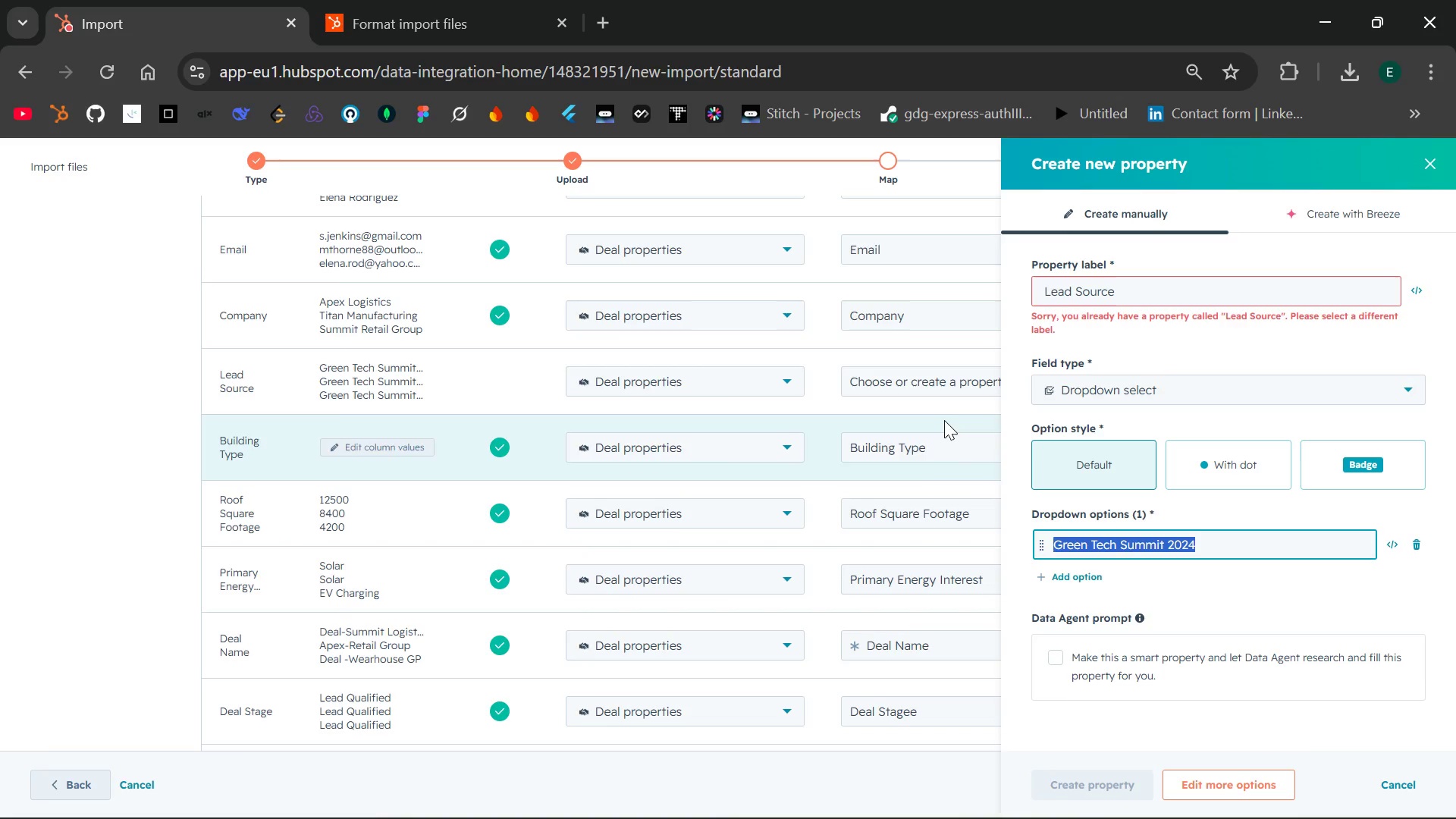 
left_click([934, 456])
 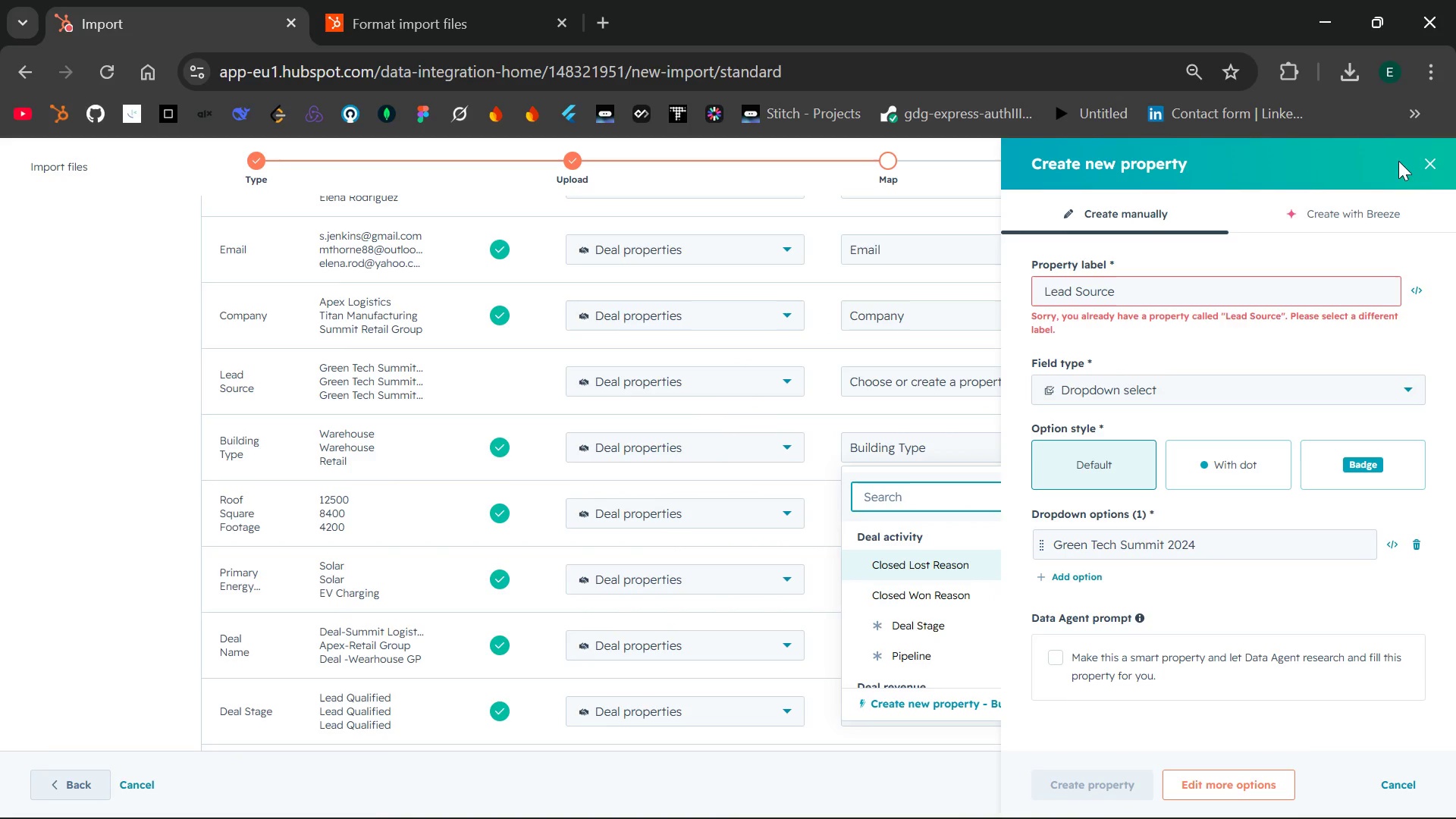 
left_click([1423, 162])
 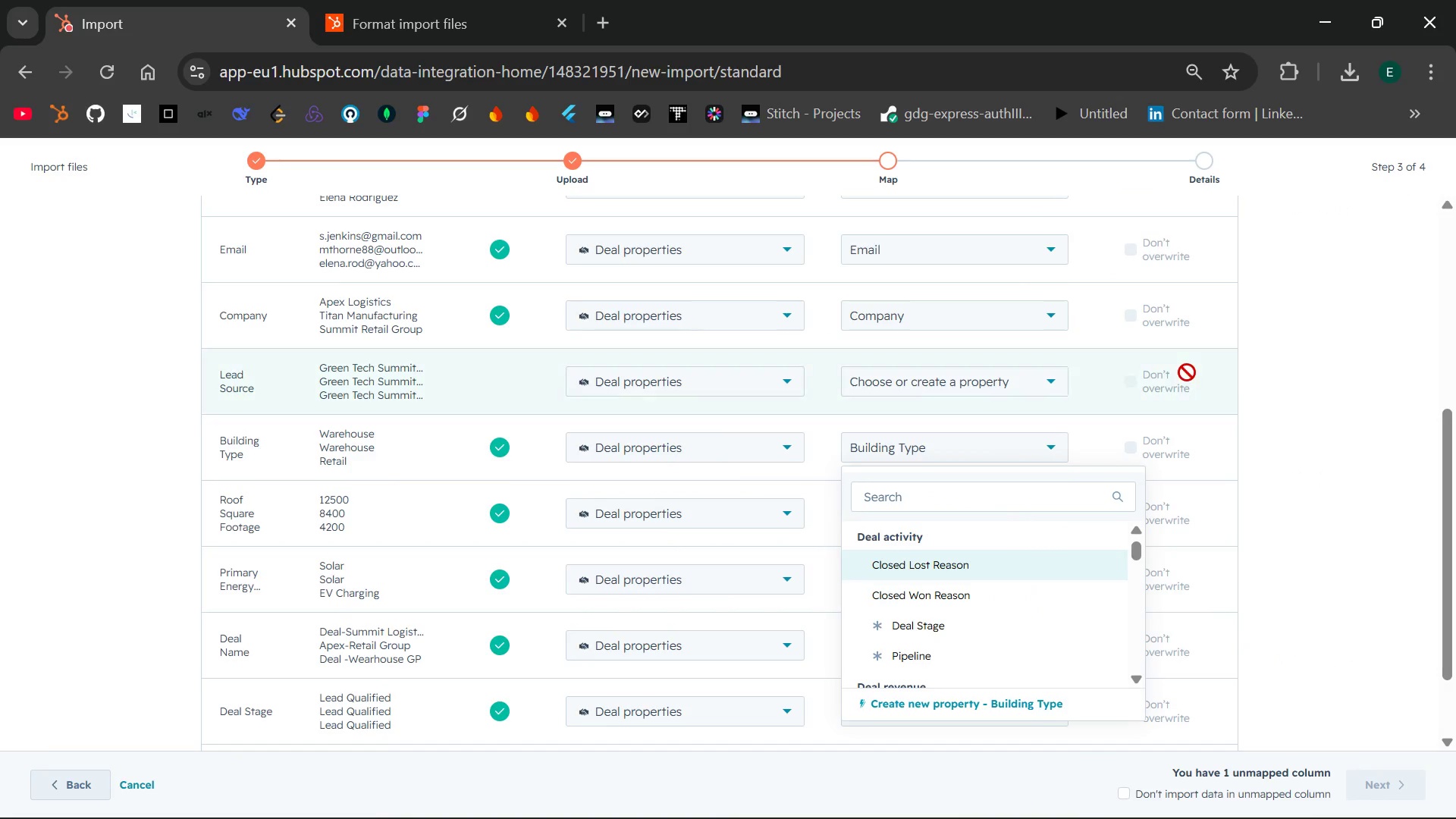 
left_click([1187, 372])
 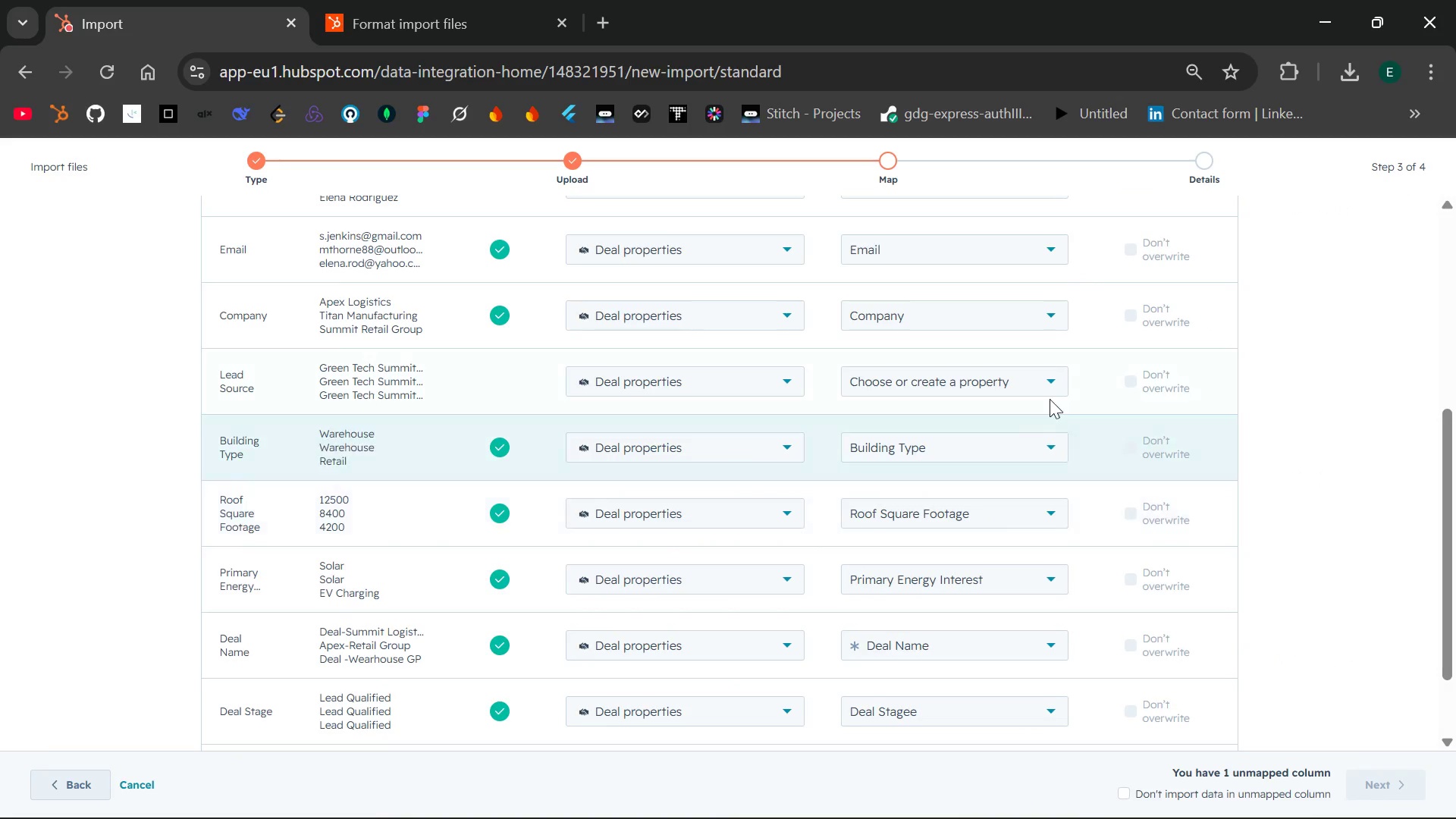 
left_click([1056, 381])
 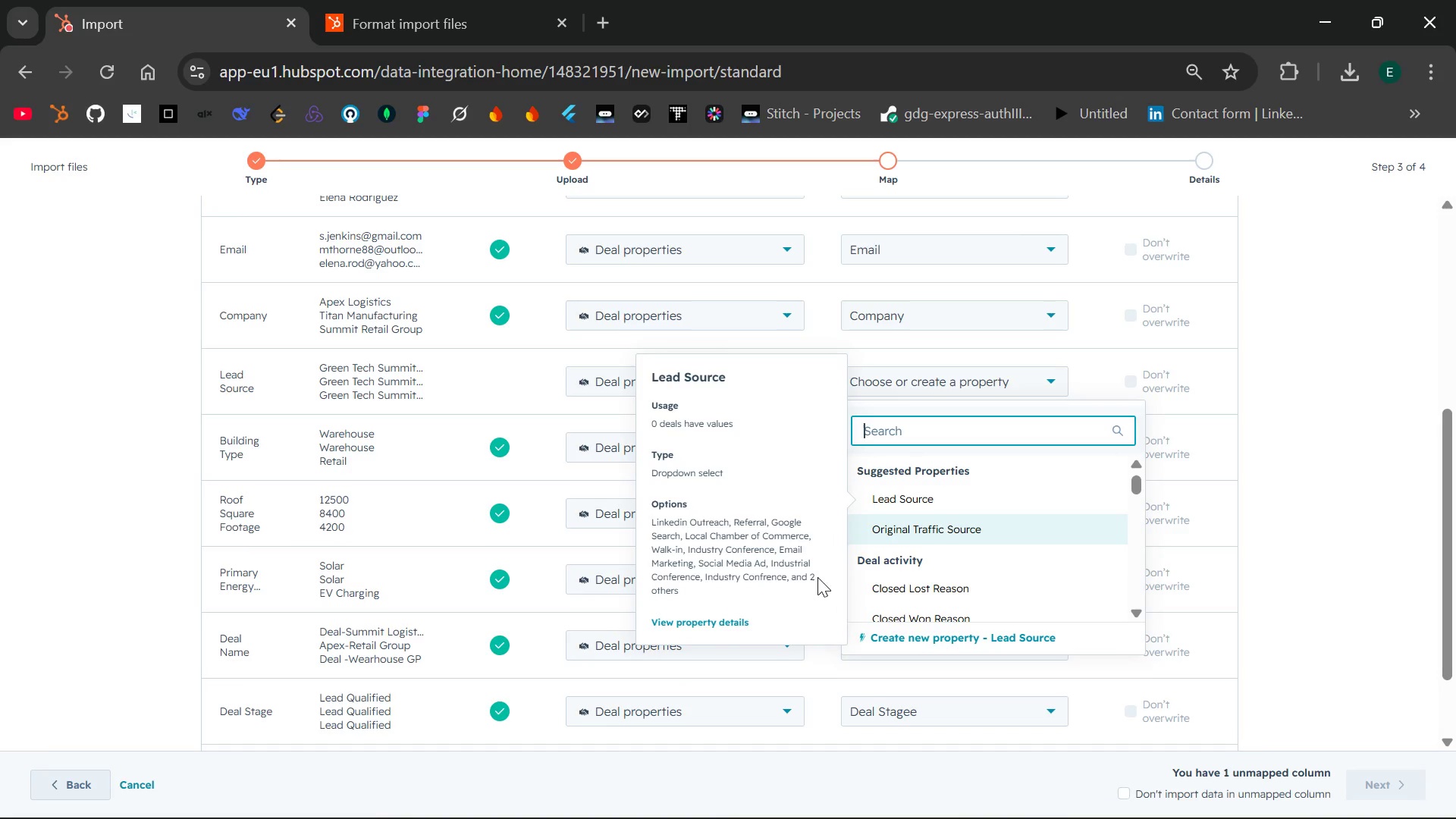 
left_click([714, 619])
 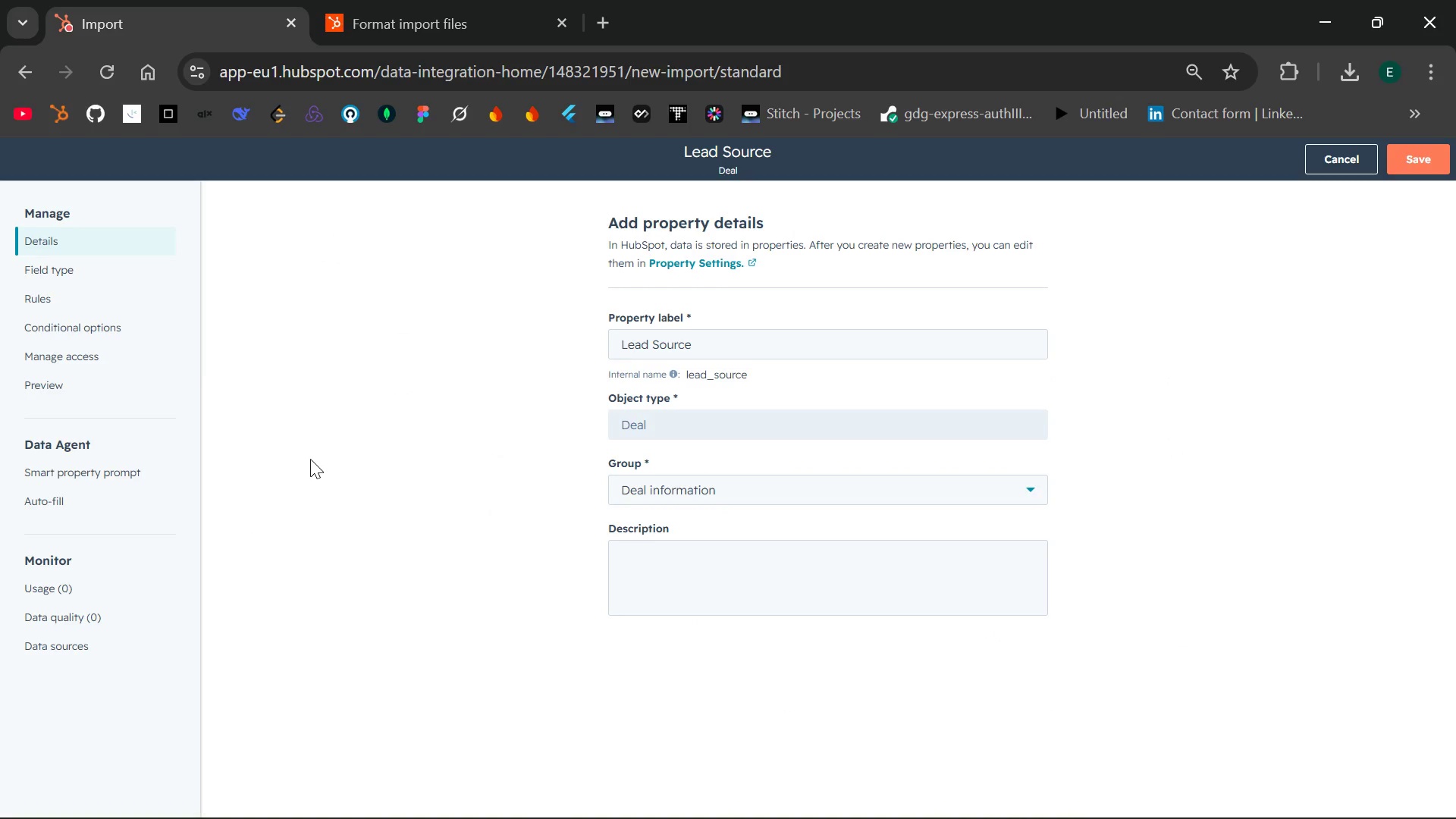 
left_click([71, 272])
 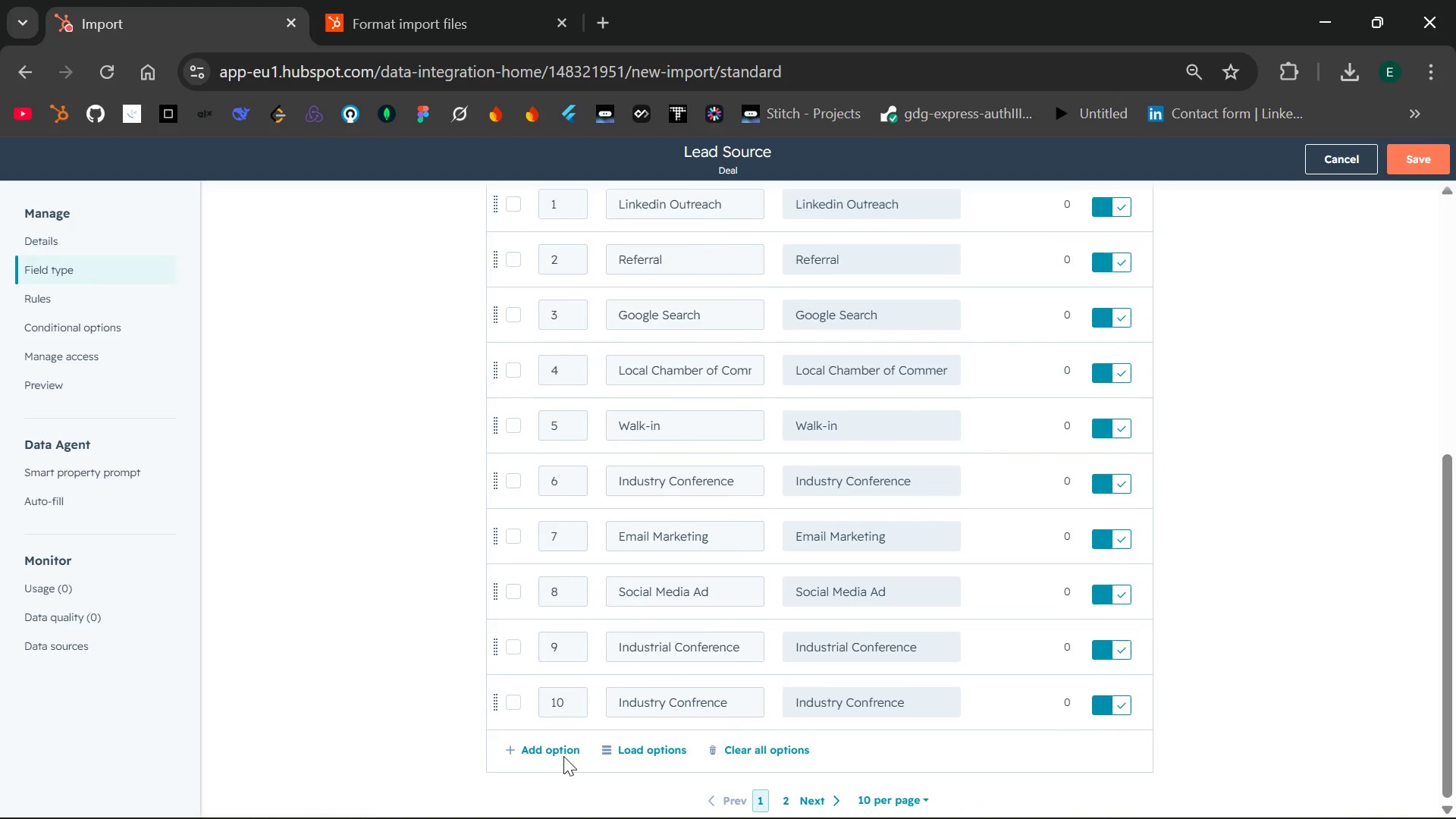 
wait(5.38)
 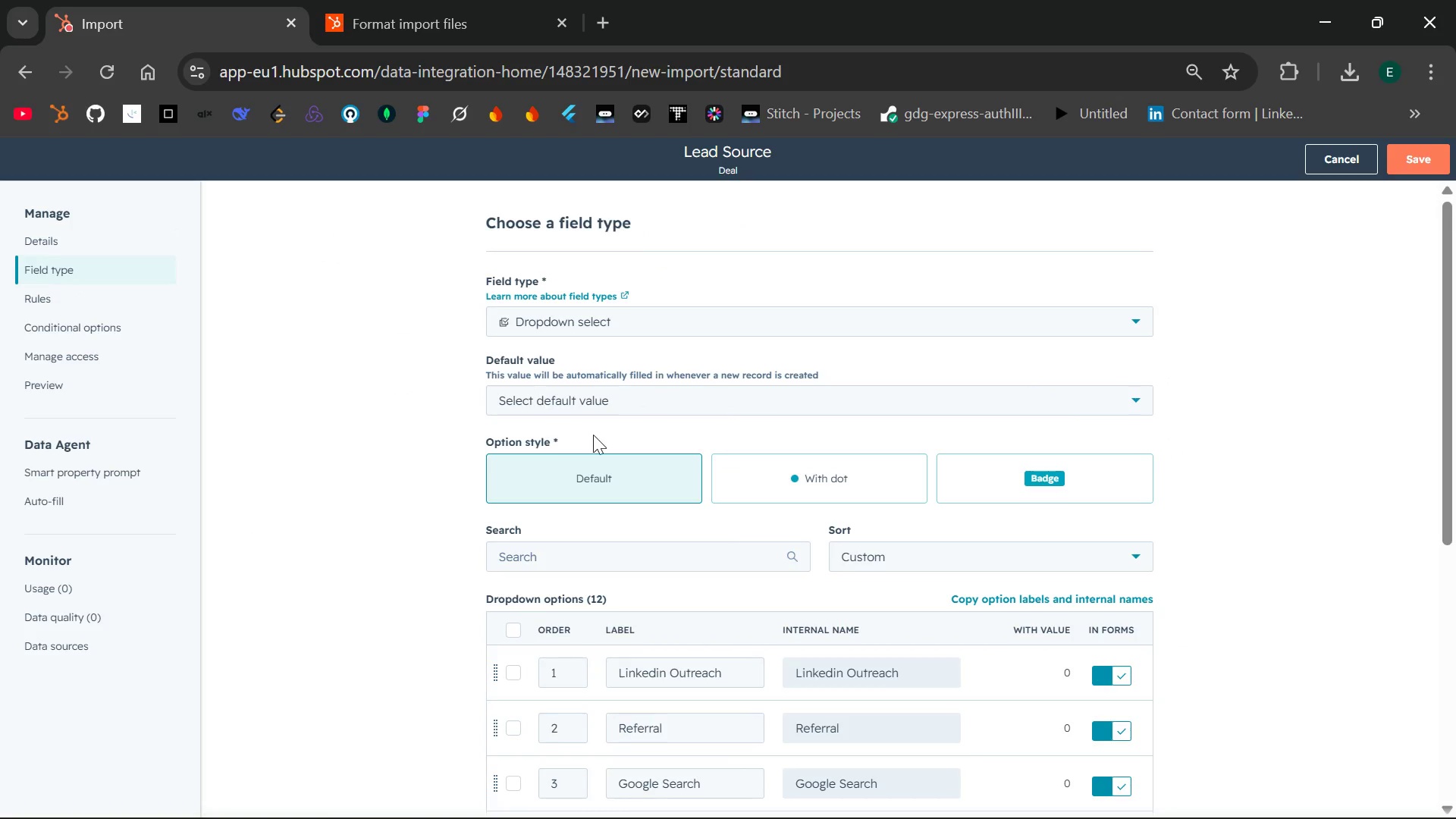 
left_click([554, 750])
 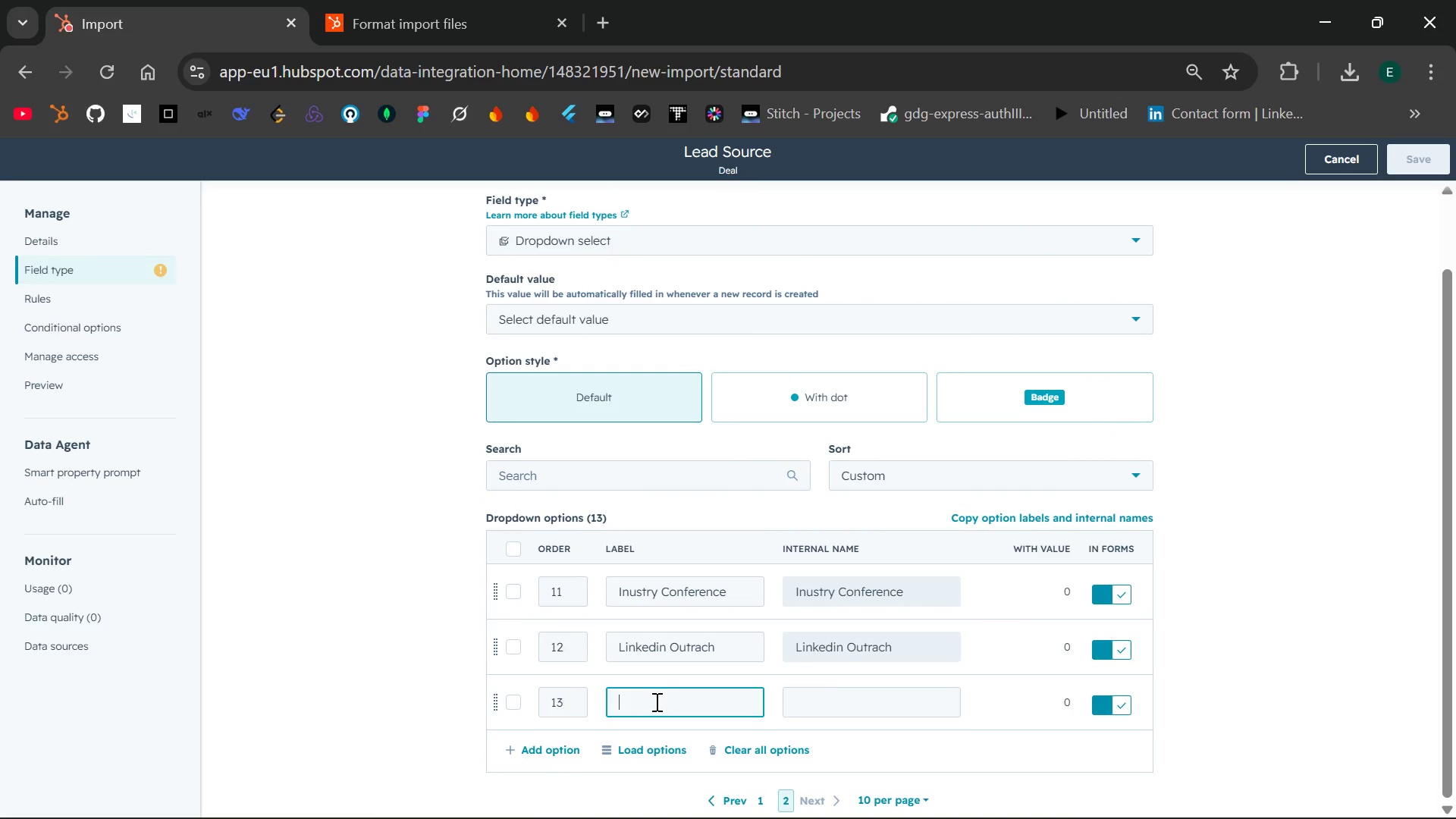 
key(Control+V)
 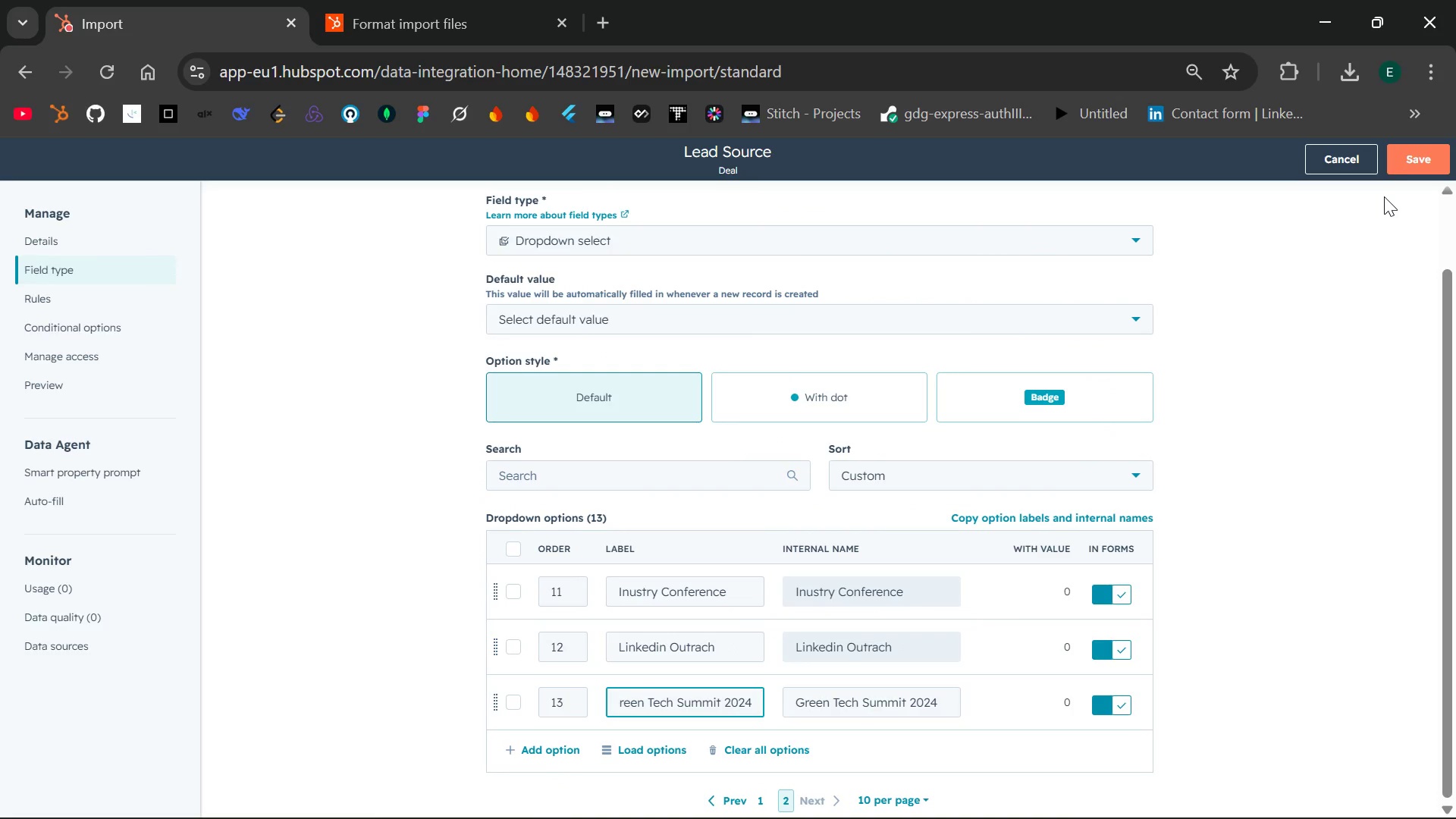 
left_click([1418, 151])
 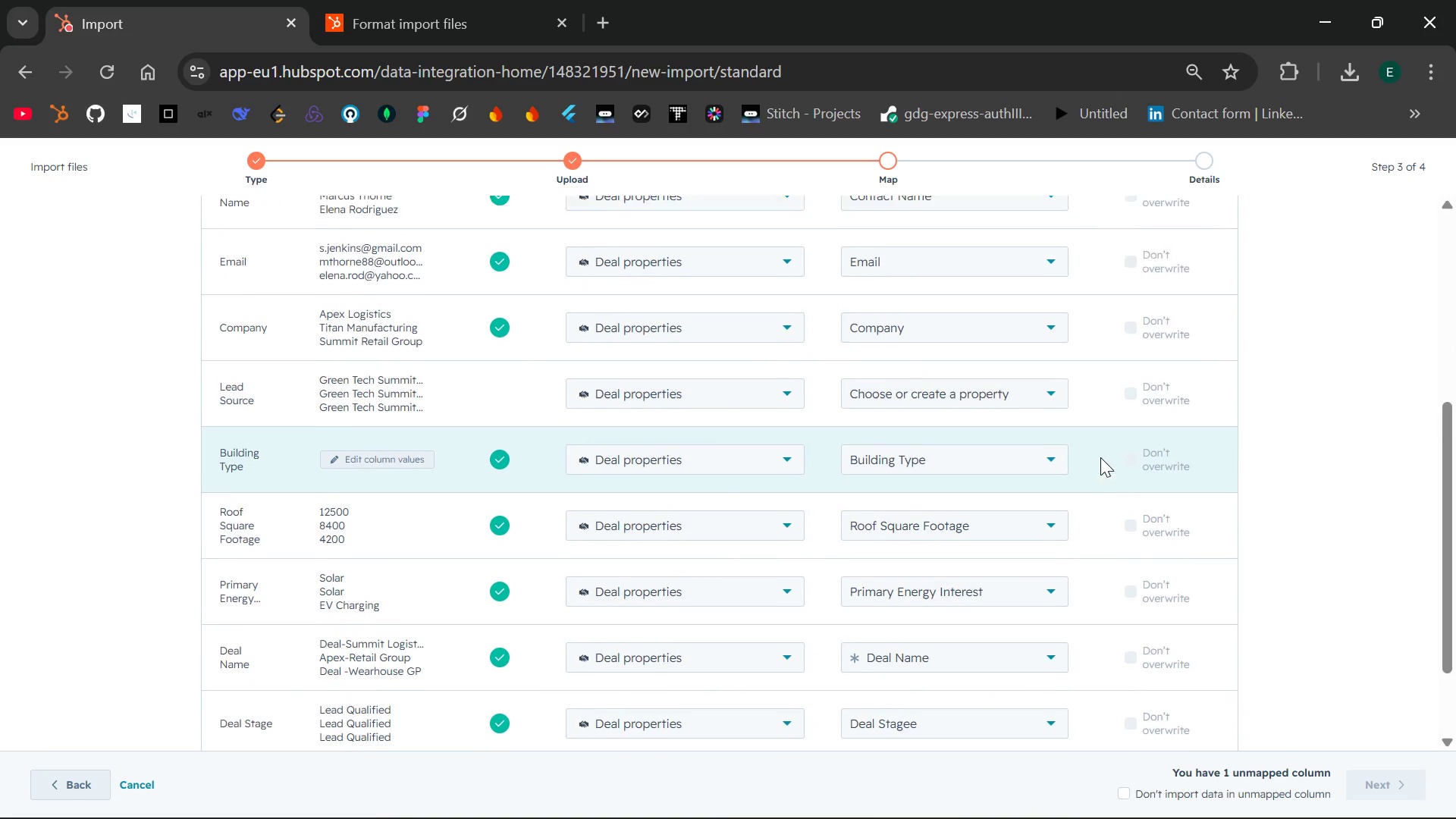 
wait(5.88)
 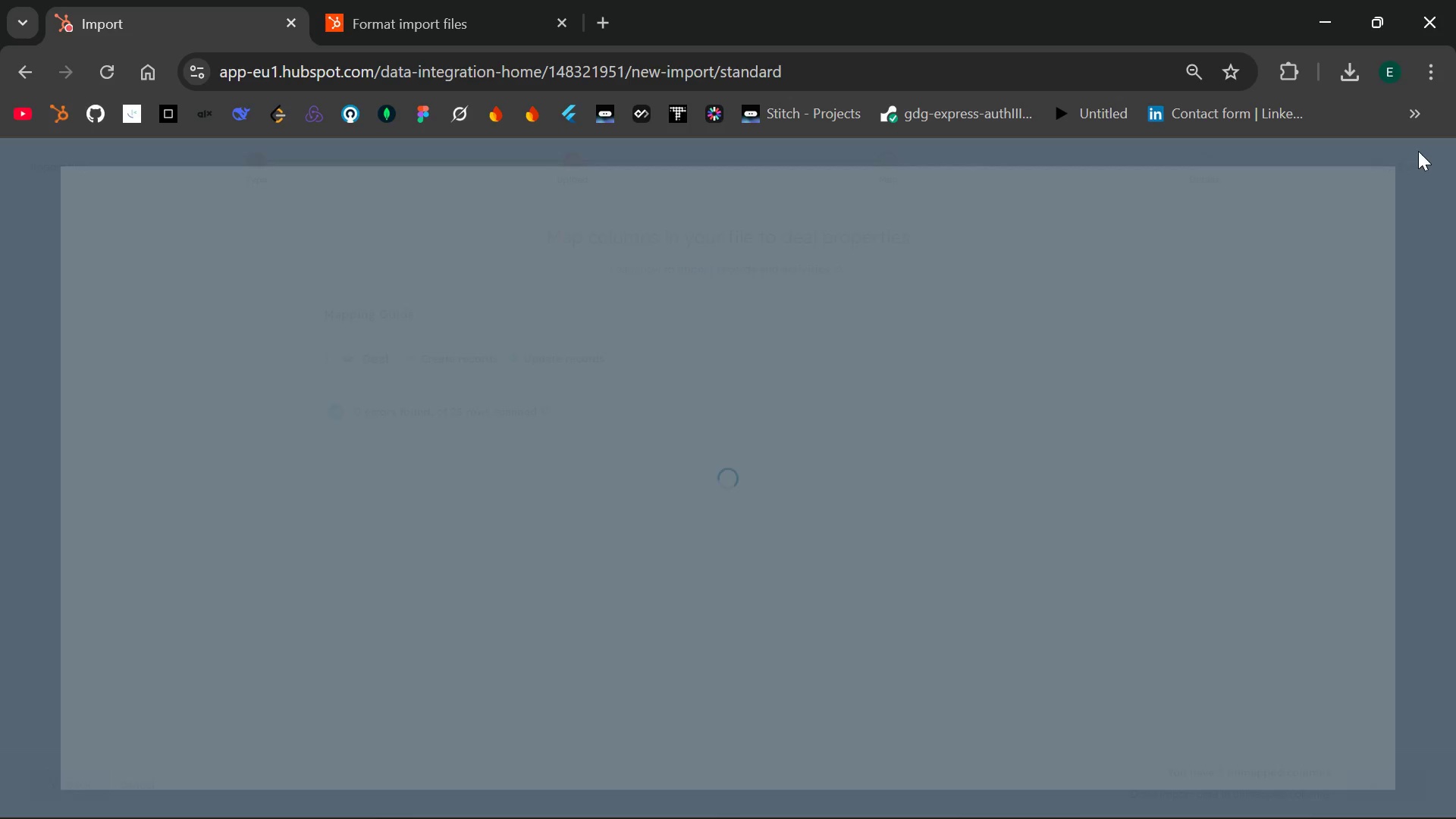 
left_click([1057, 409])
 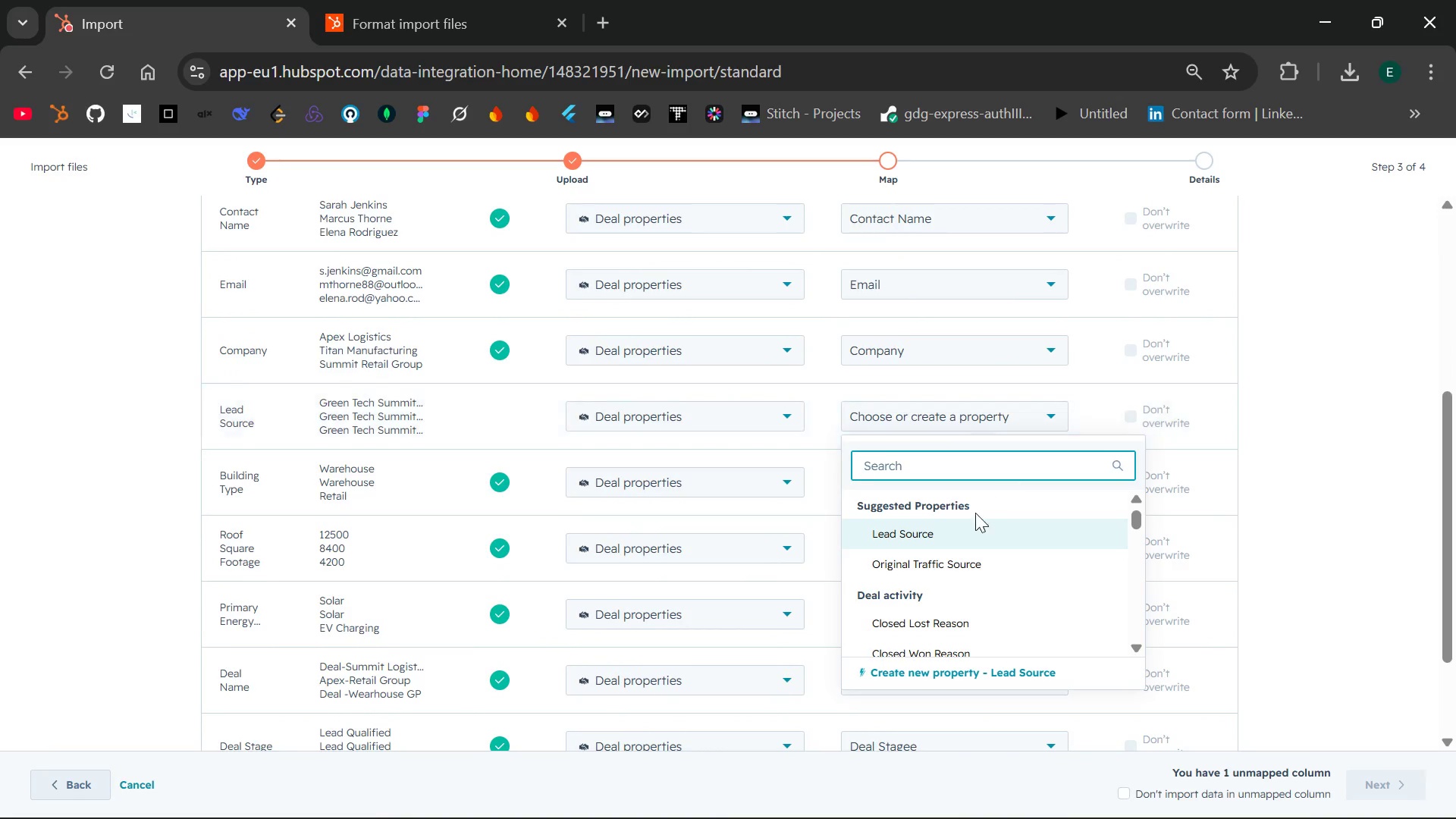 
left_click([956, 544])
 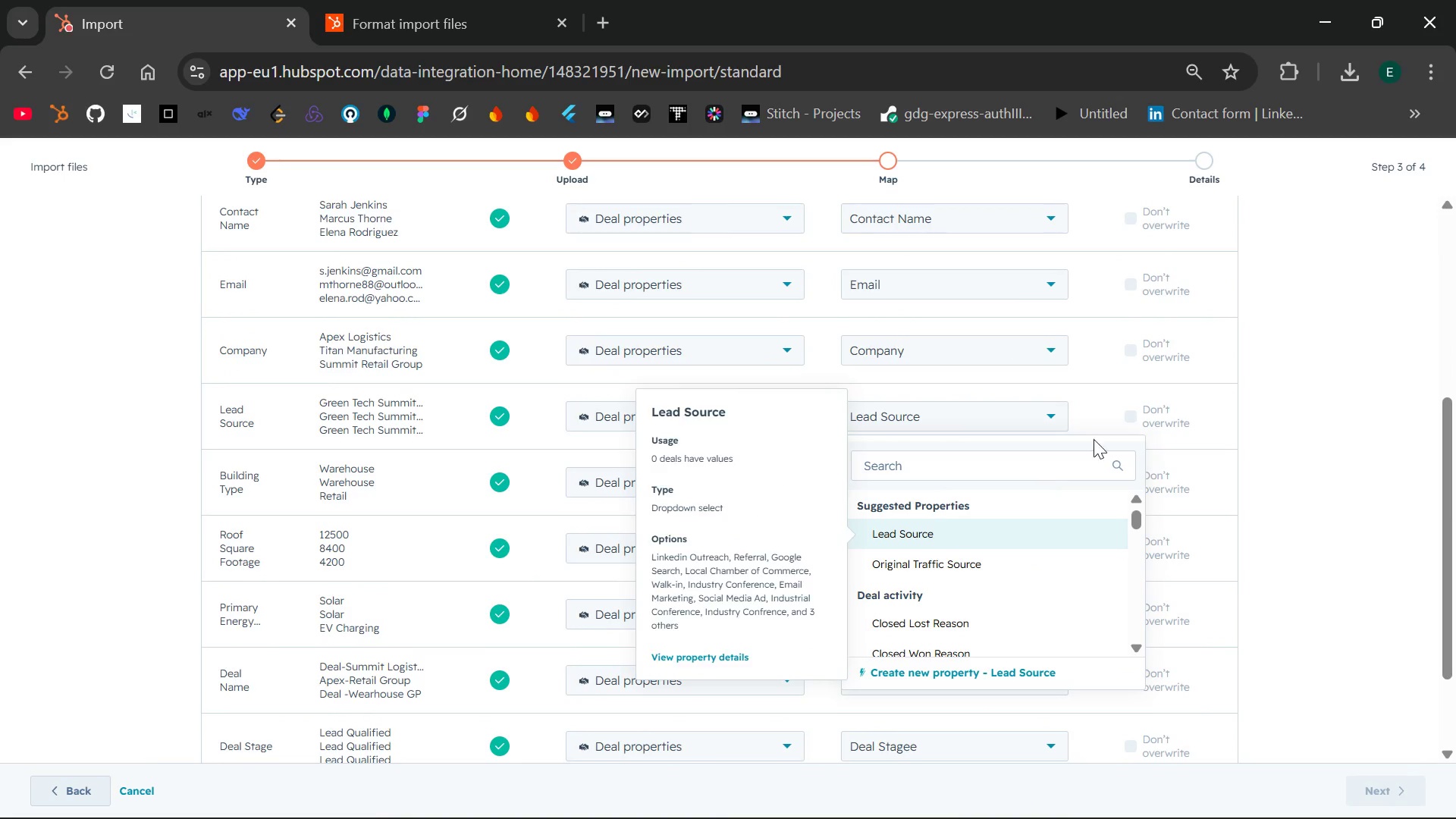 
left_click([1313, 472])
 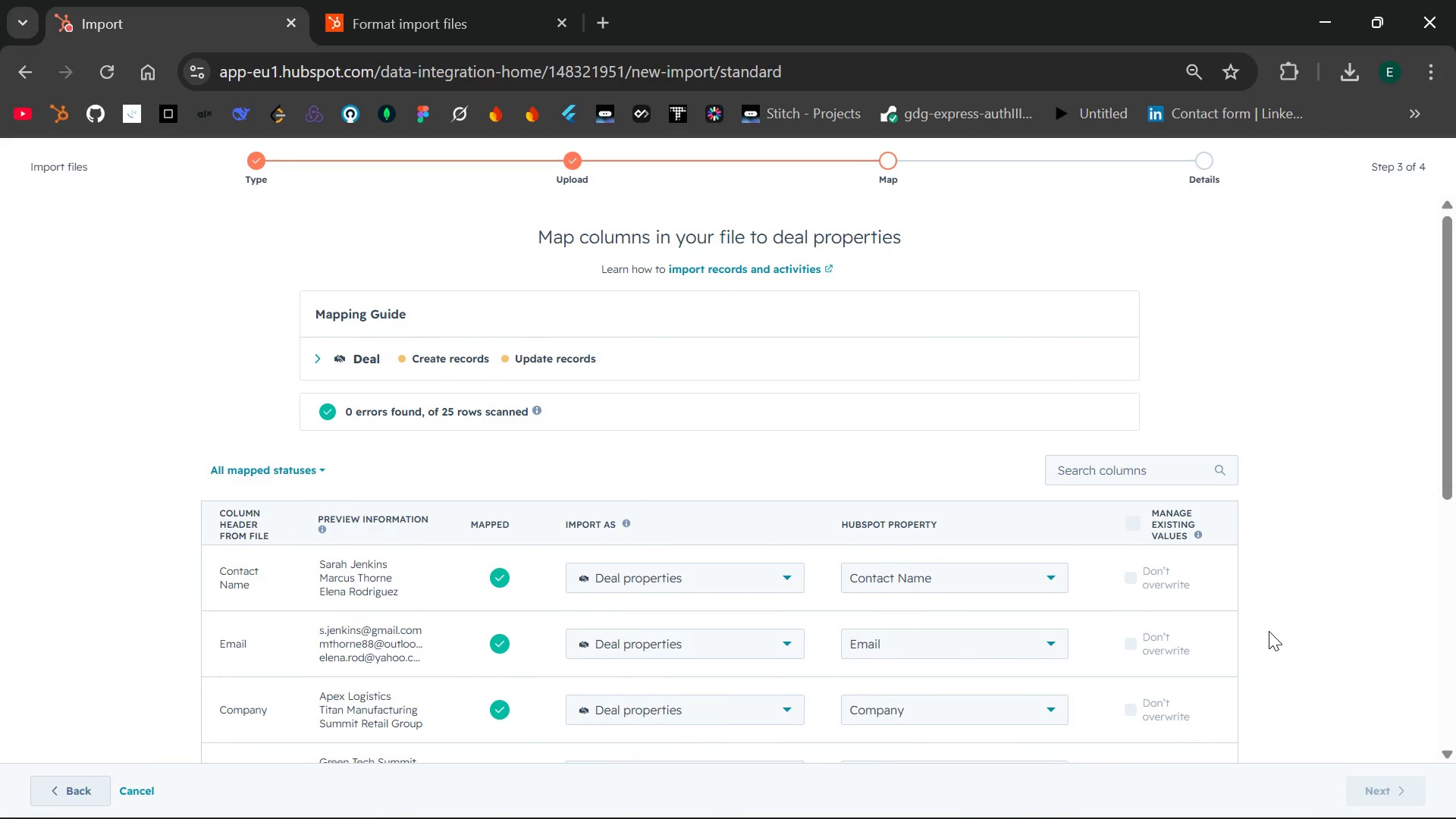 
wait(6.28)
 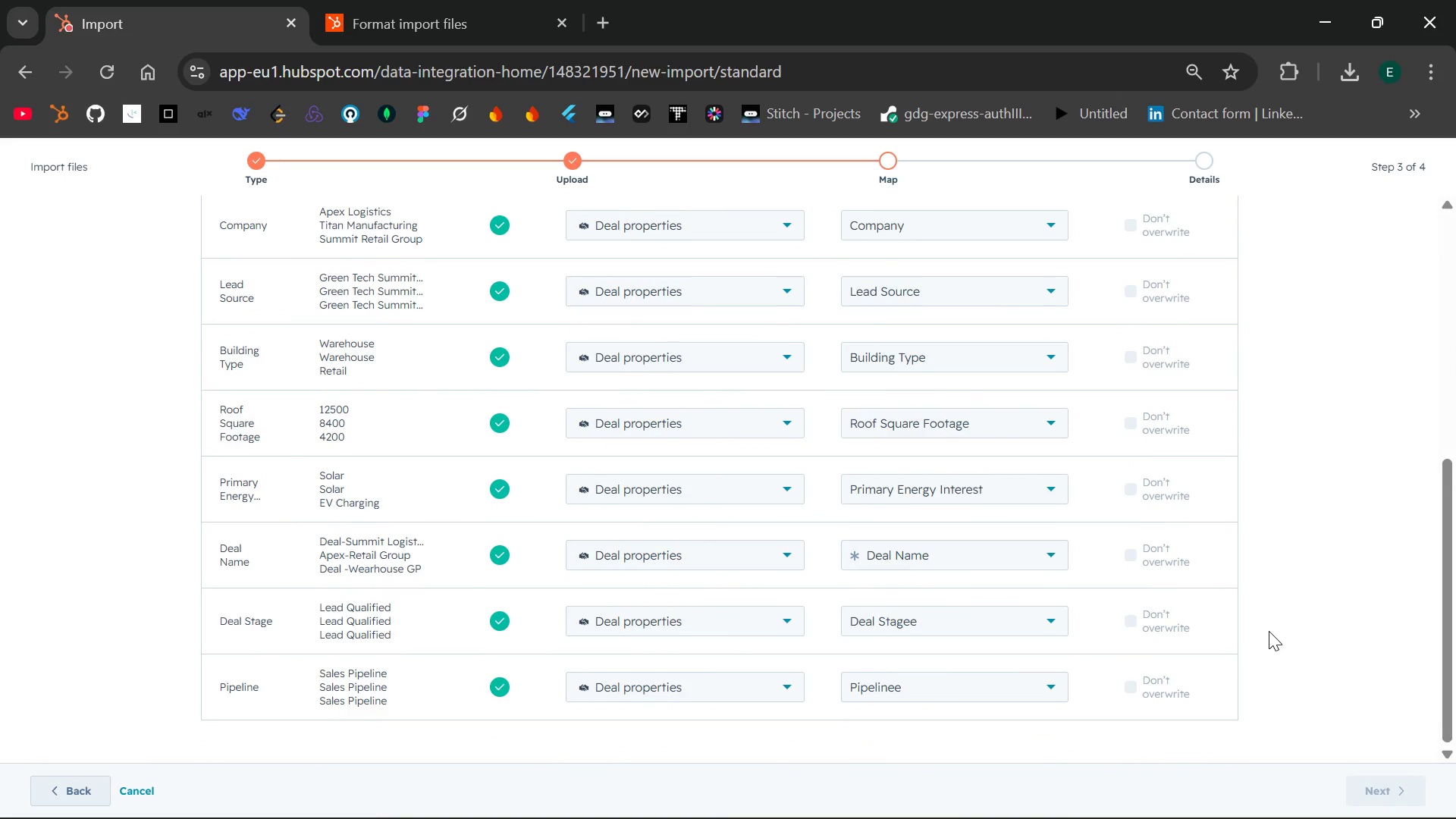 
left_click([1138, 522])
 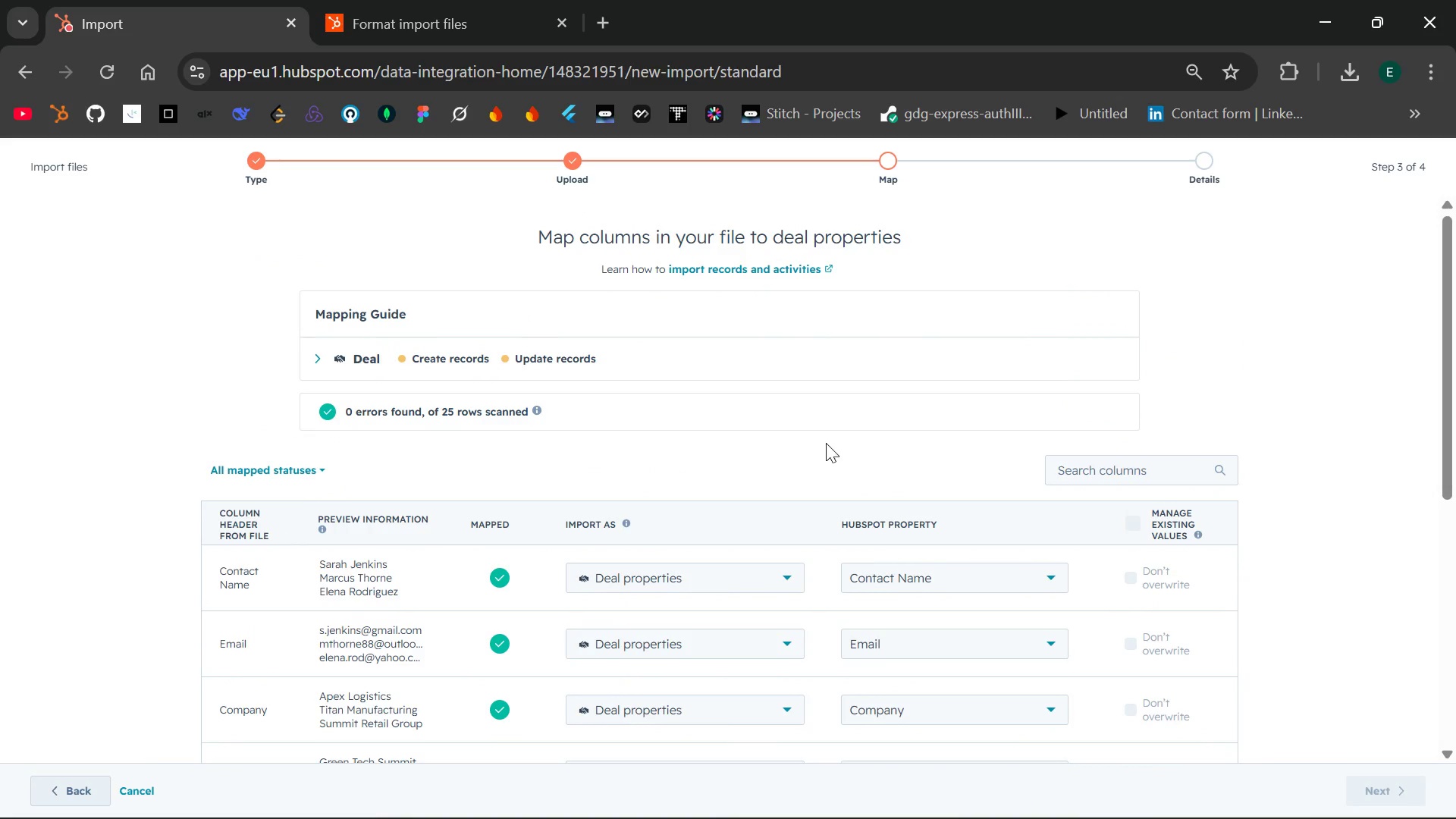 
left_click([826, 443])
 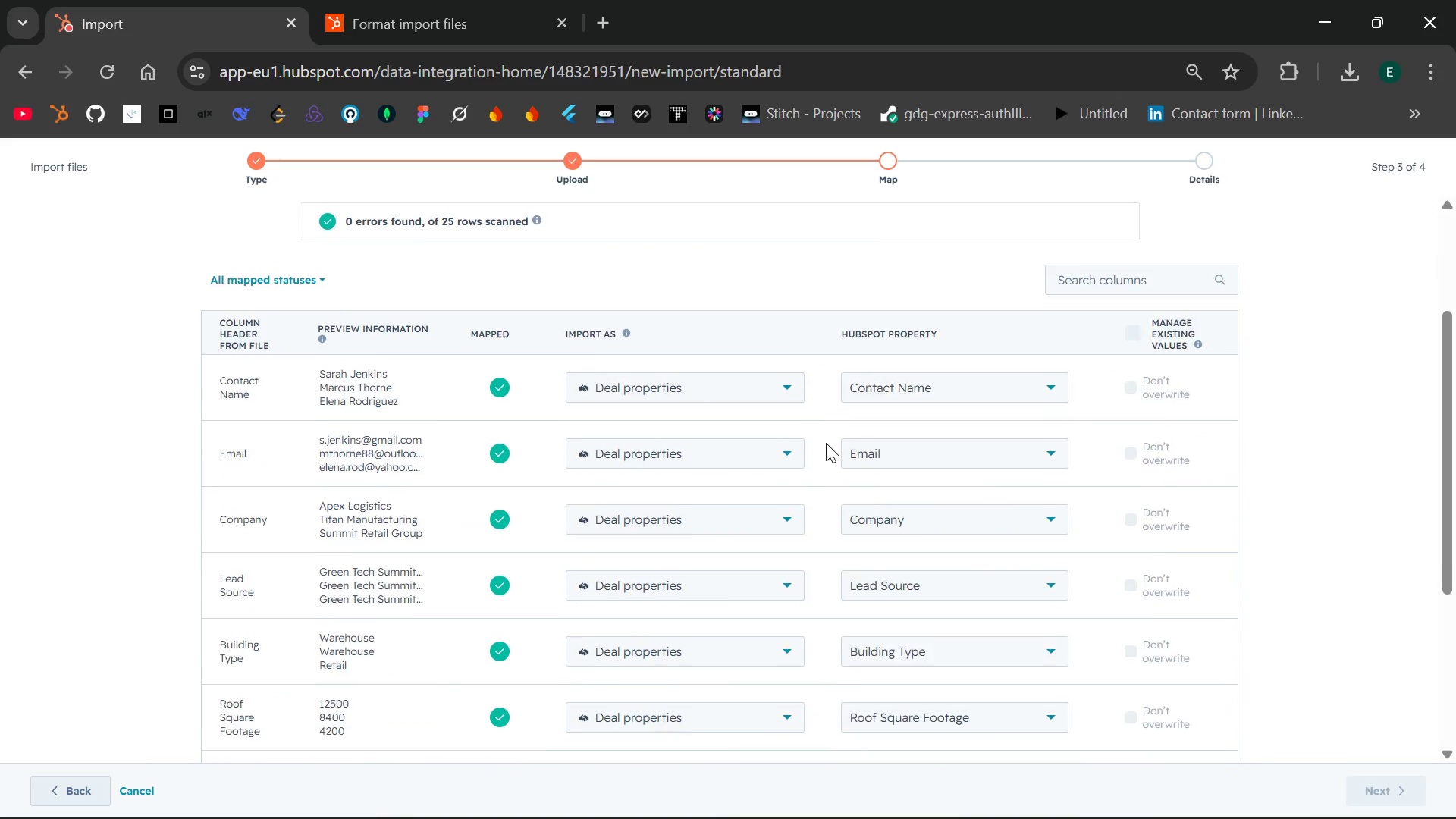 
wait(9.78)
 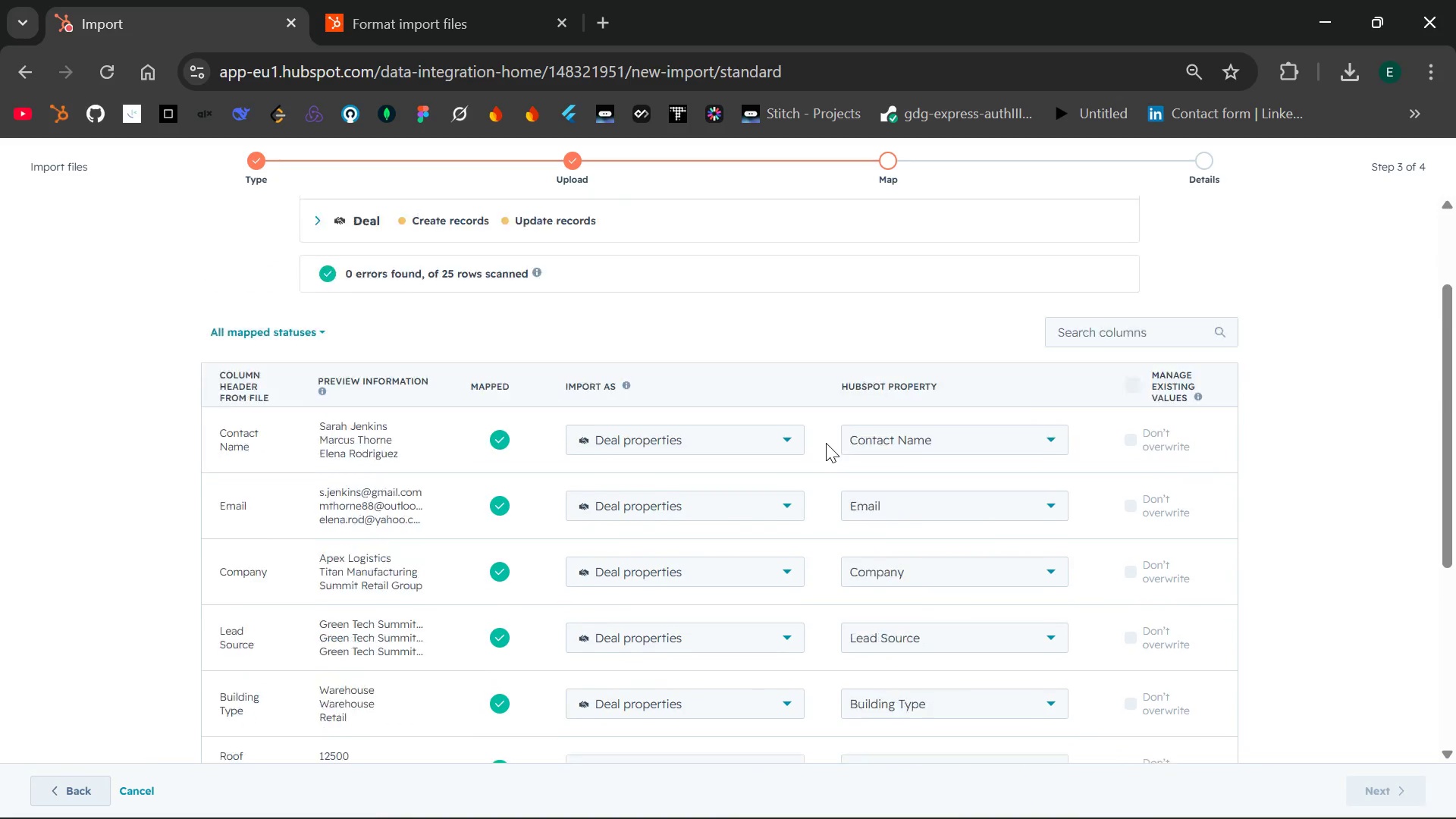 
key(Control+Minus)
 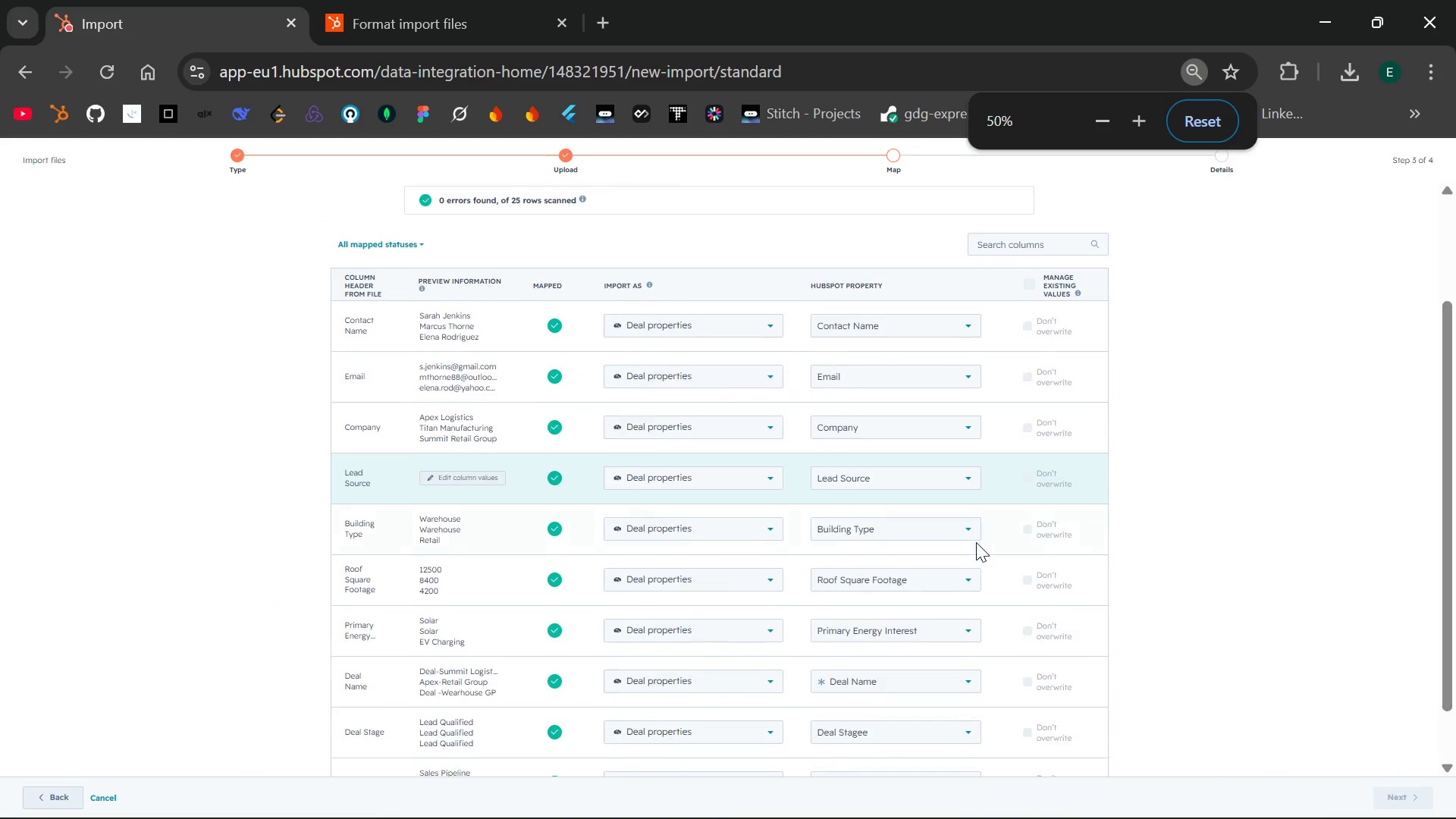 
key(Control+ControlLeft)
 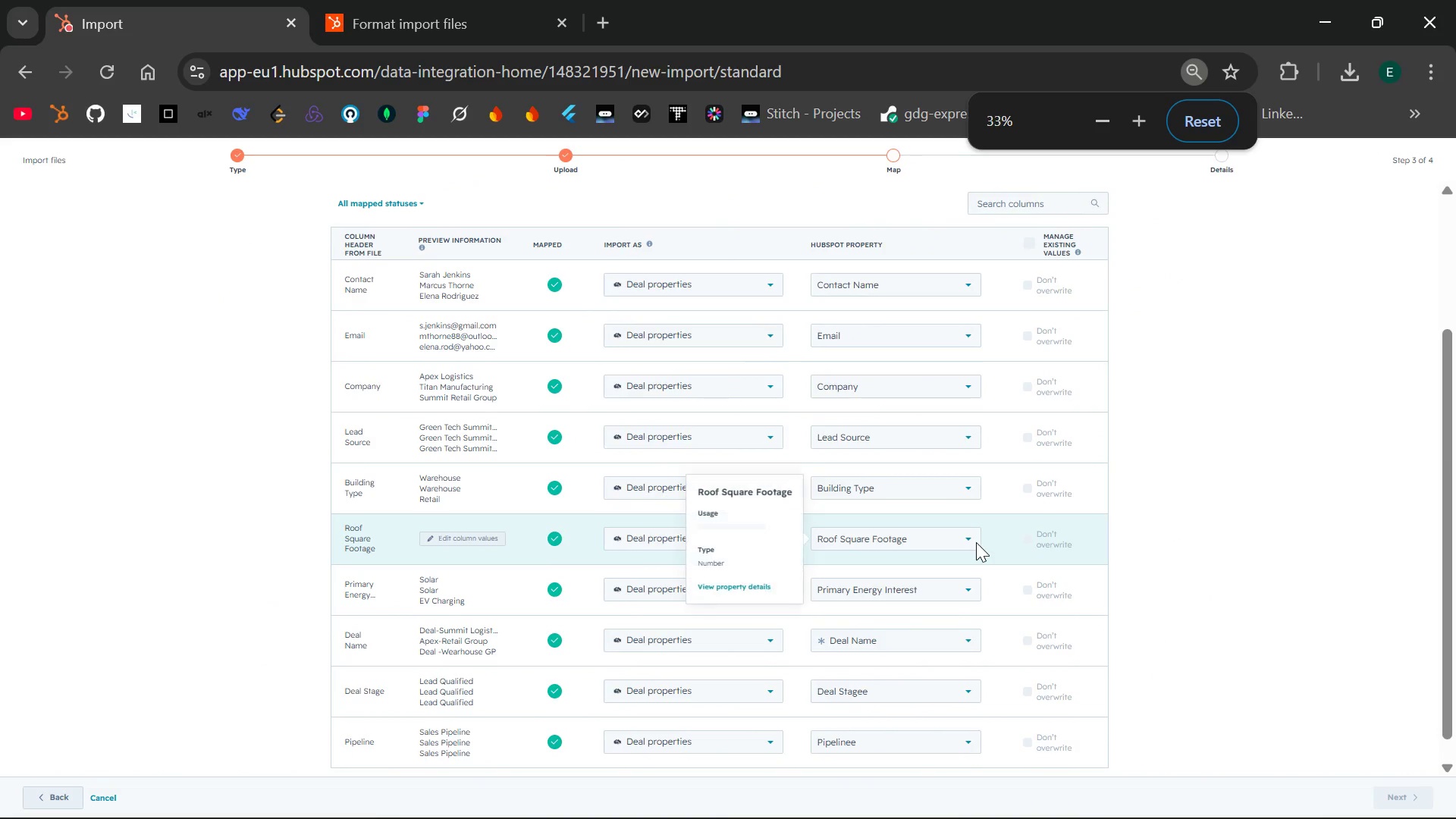 
key(Control+Minus)
 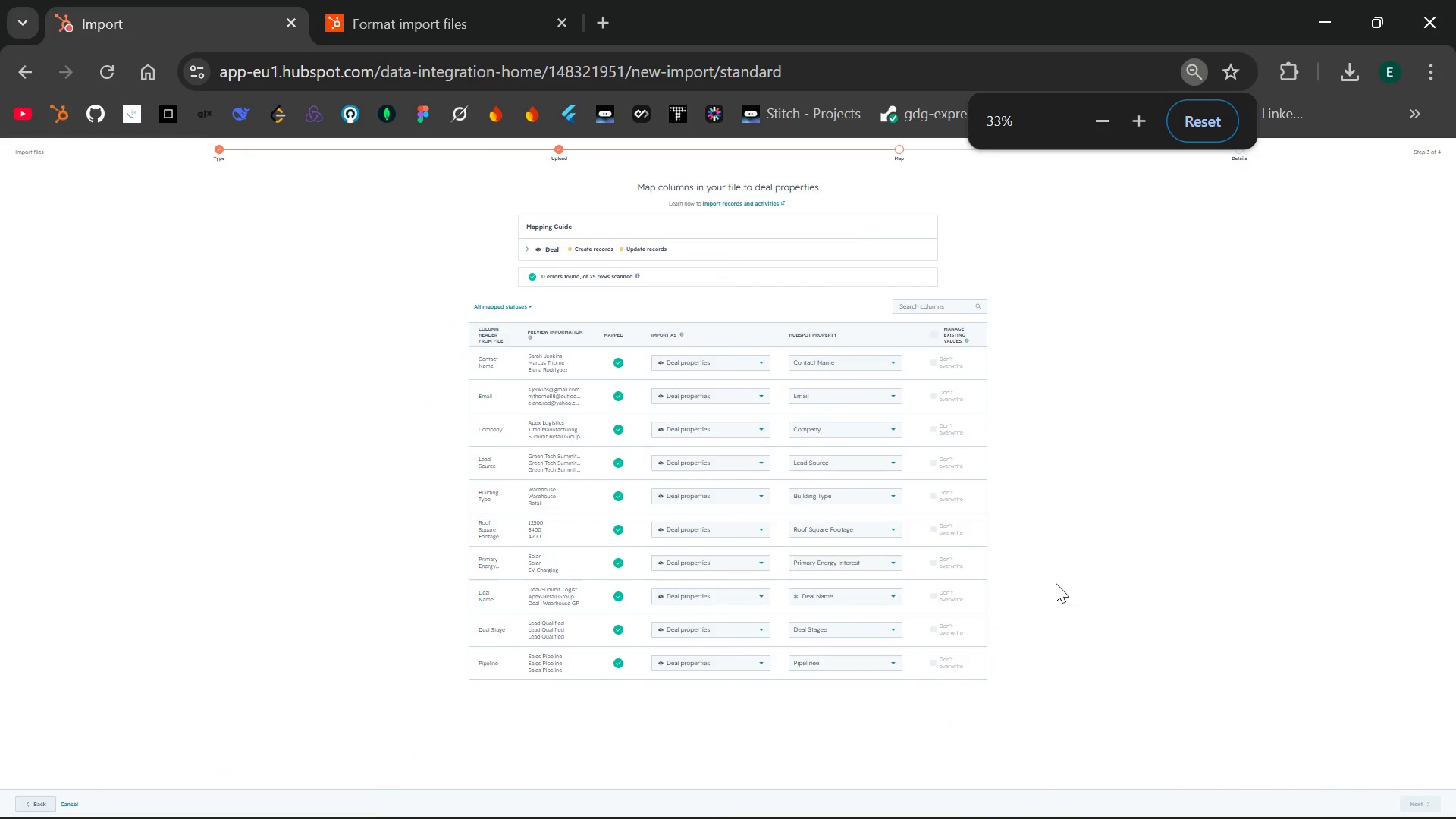 
key(PrintScreen)
 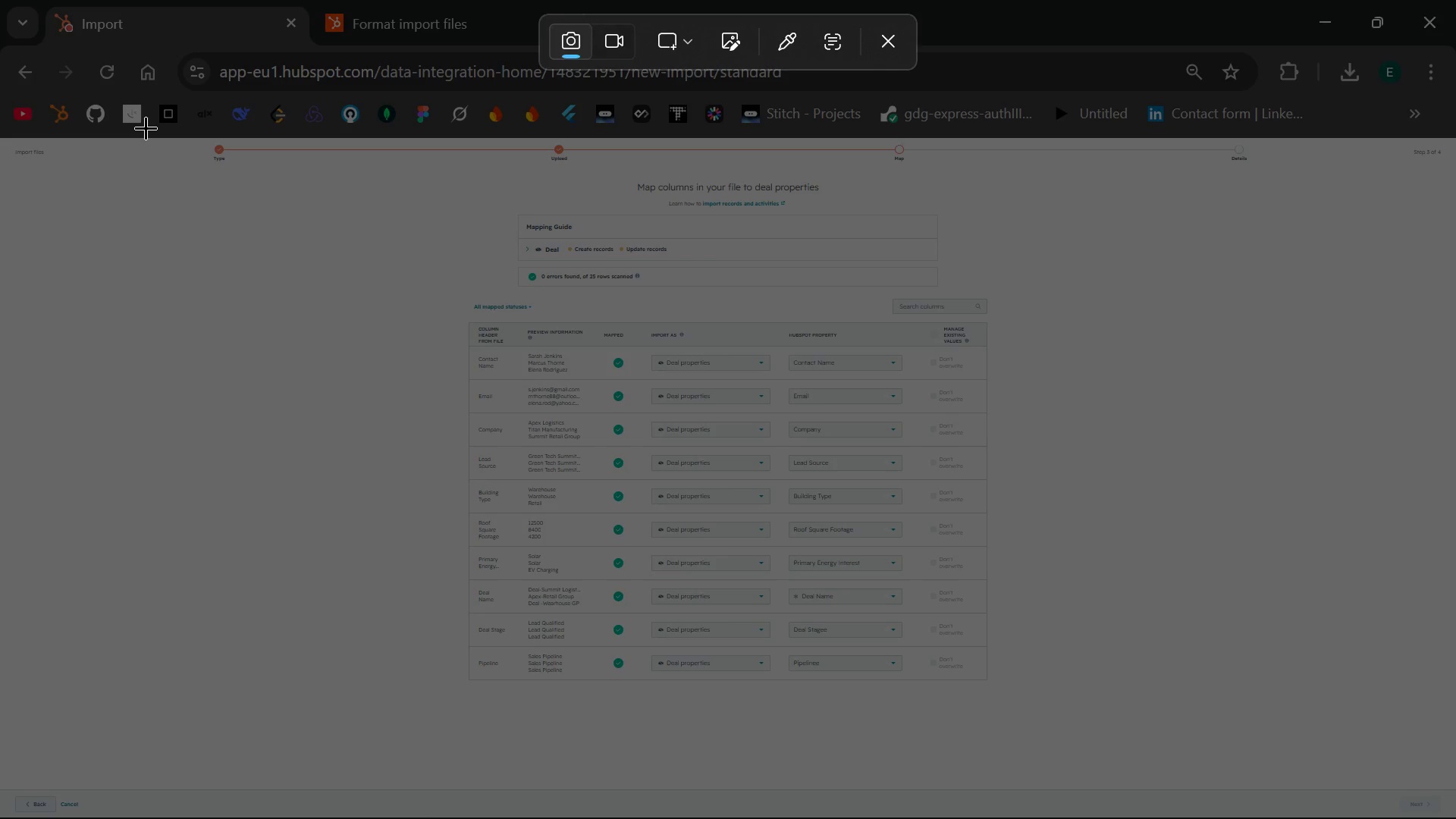 
left_click_drag(start_coordinate=[146, 127], to_coordinate=[1323, 716])
 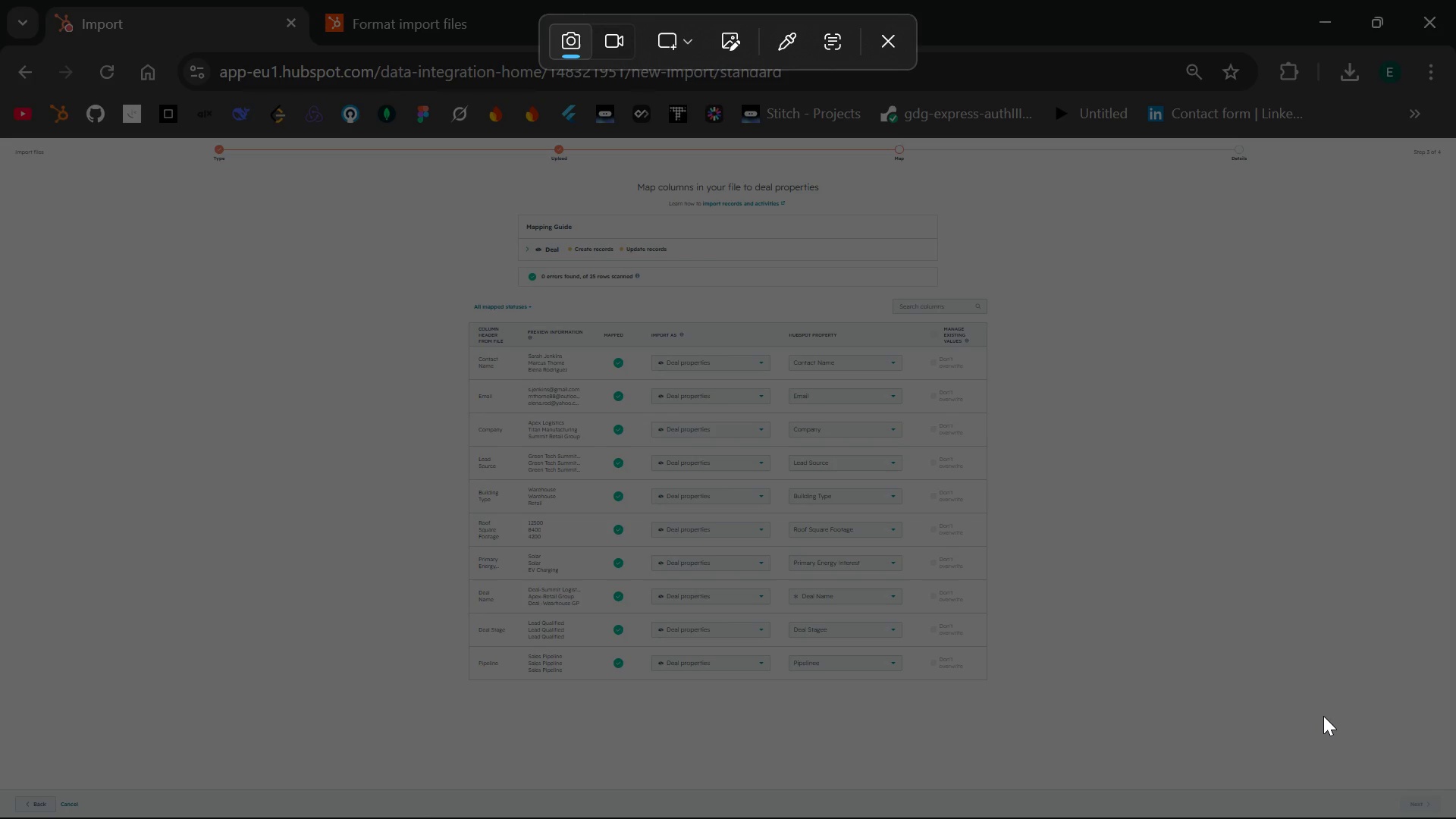 
left_click([1323, 716])
 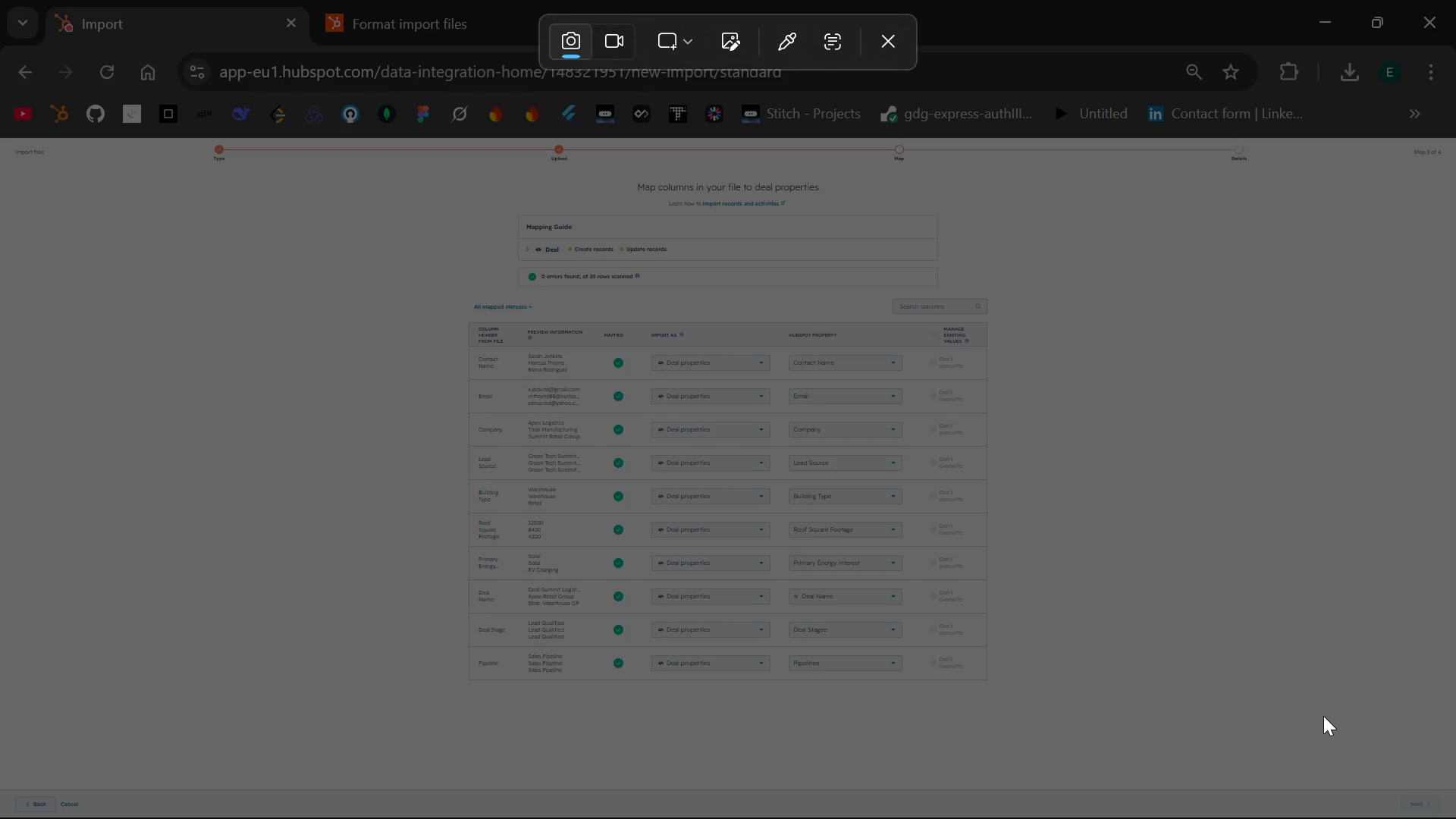 
left_click([1323, 716])
 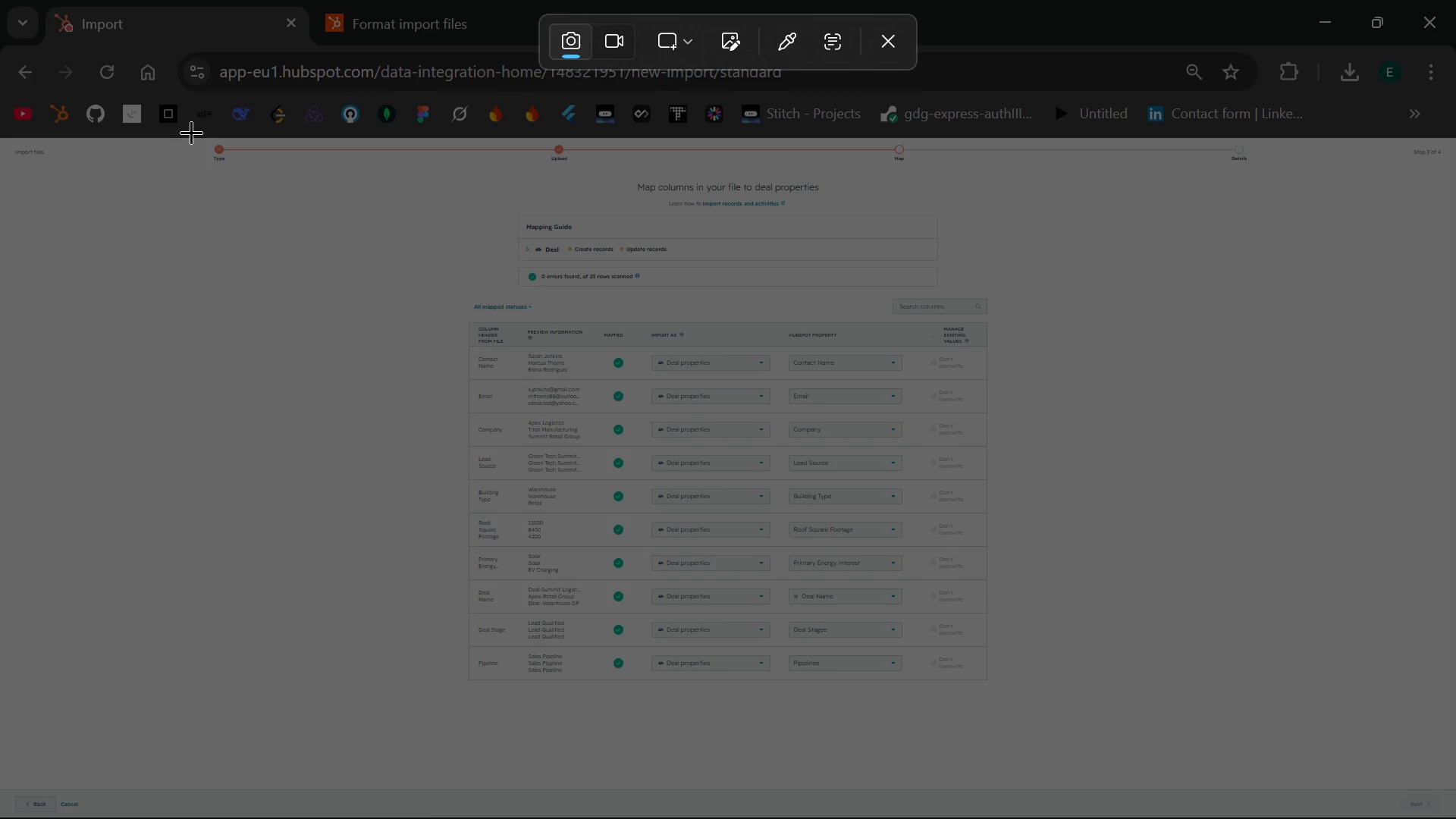 
left_click_drag(start_coordinate=[185, 128], to_coordinate=[1373, 736])
 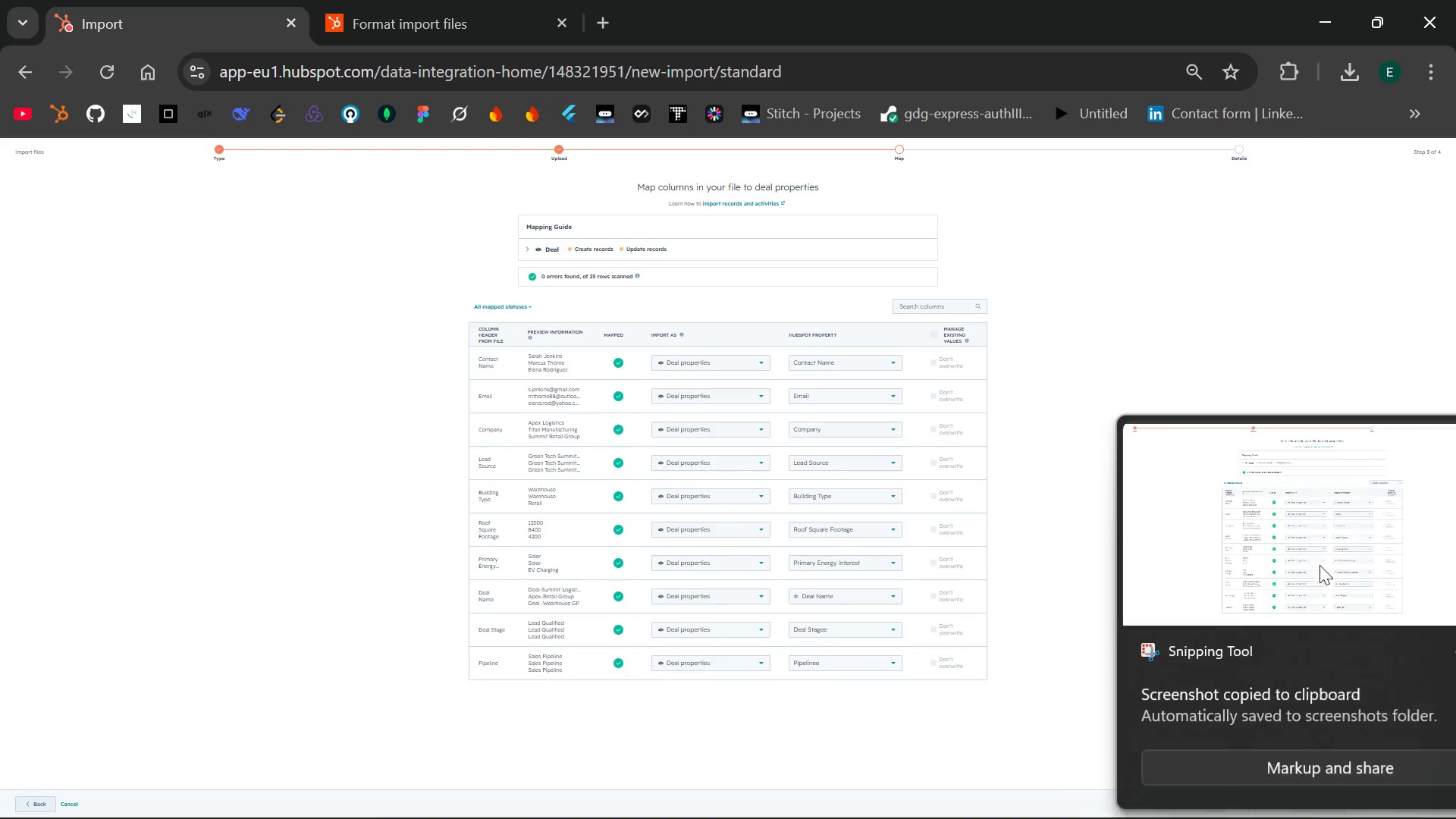 
key(Control+Equal)
 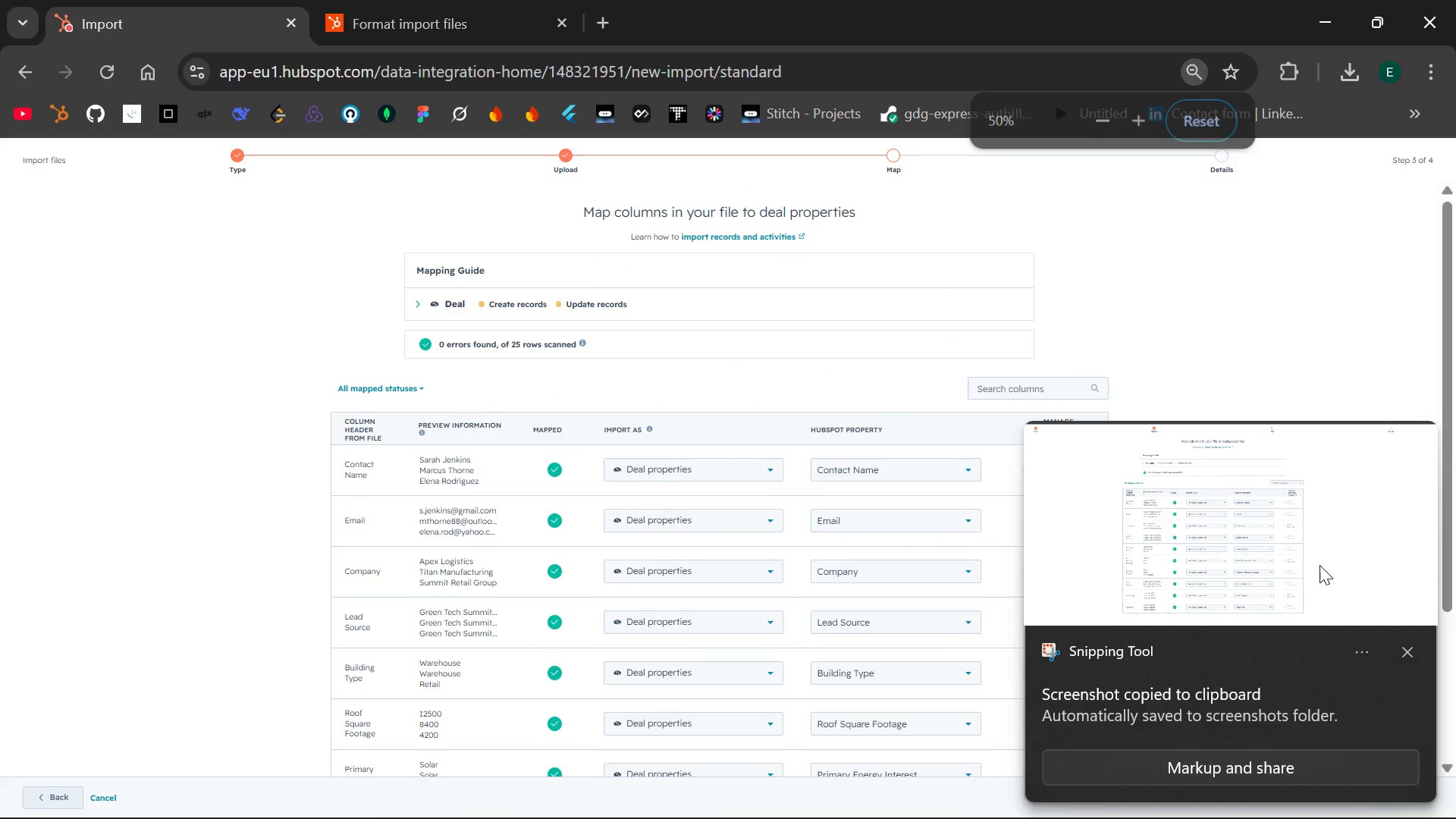 
key(Control+Equal)
 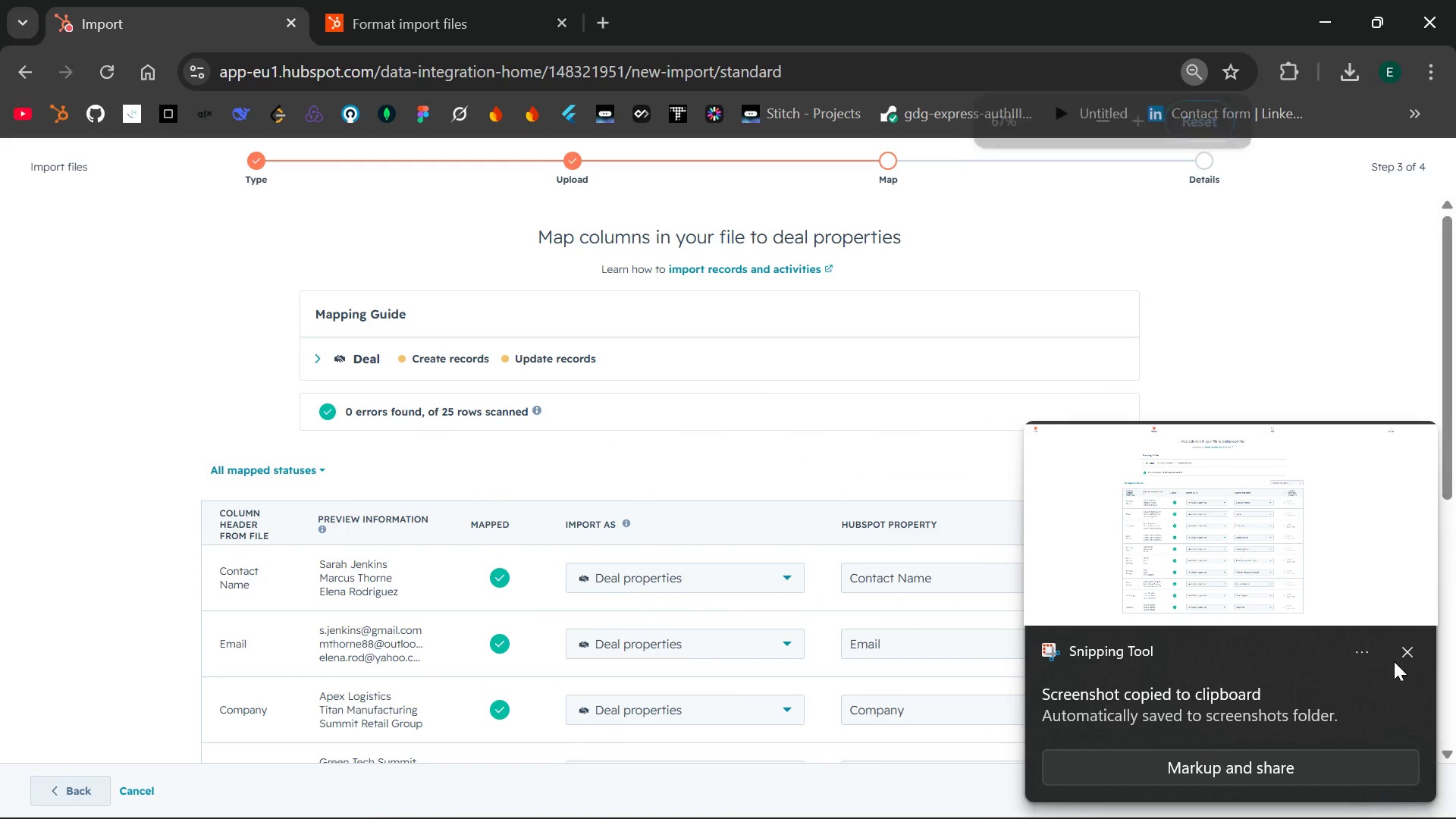 
left_click([1402, 657])
 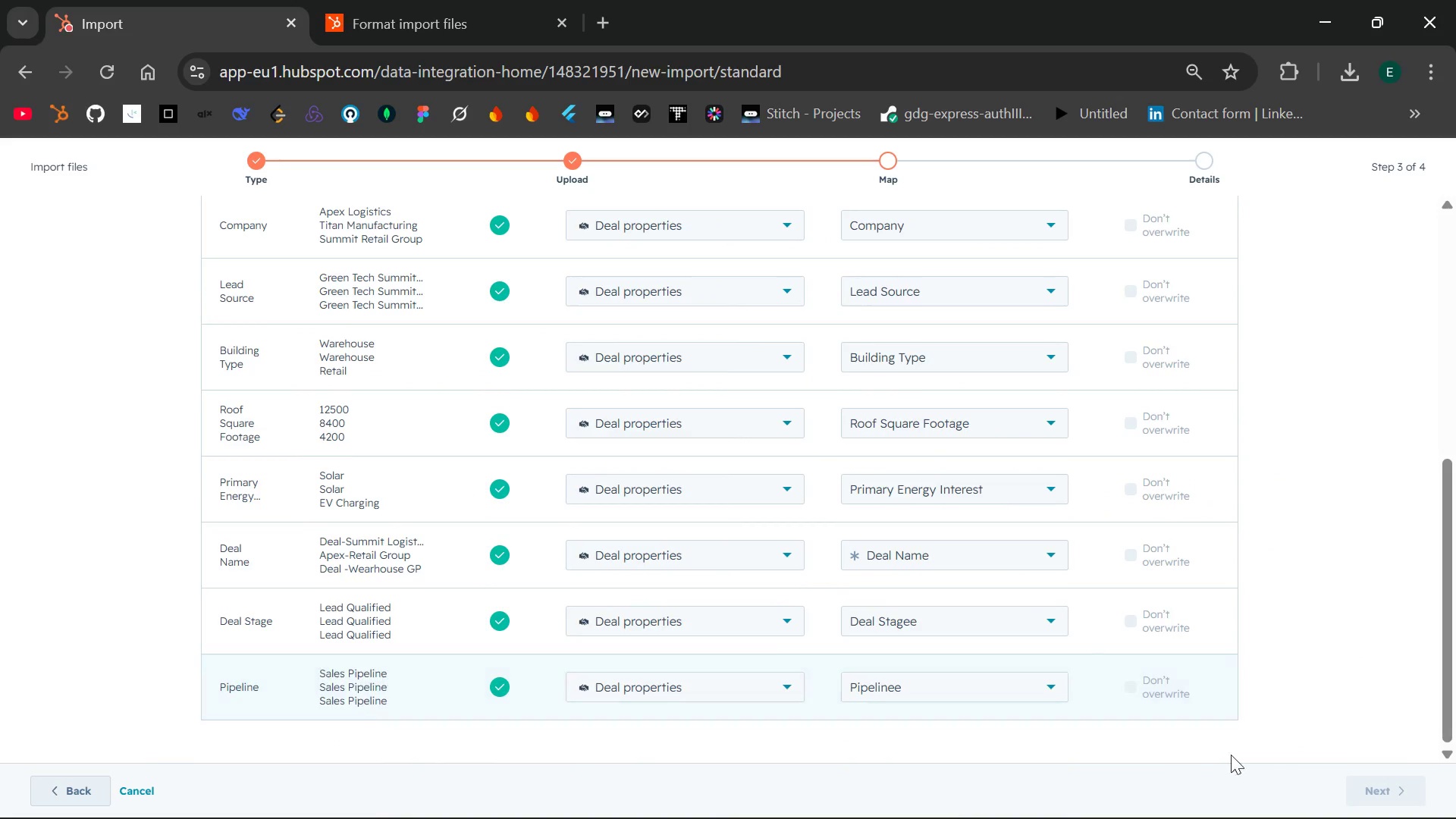 
double_click([1367, 799])
 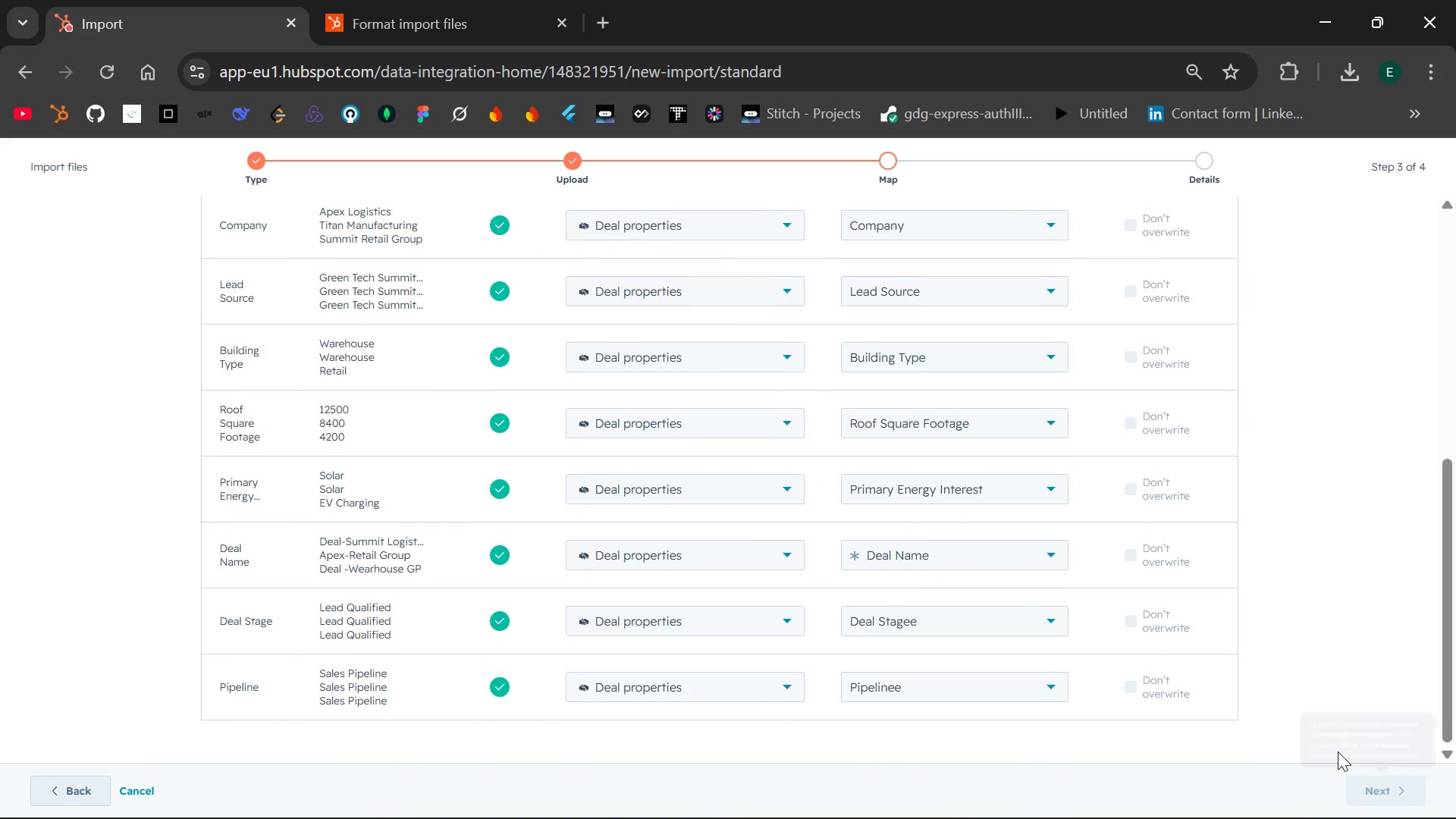 
wait(13.95)
 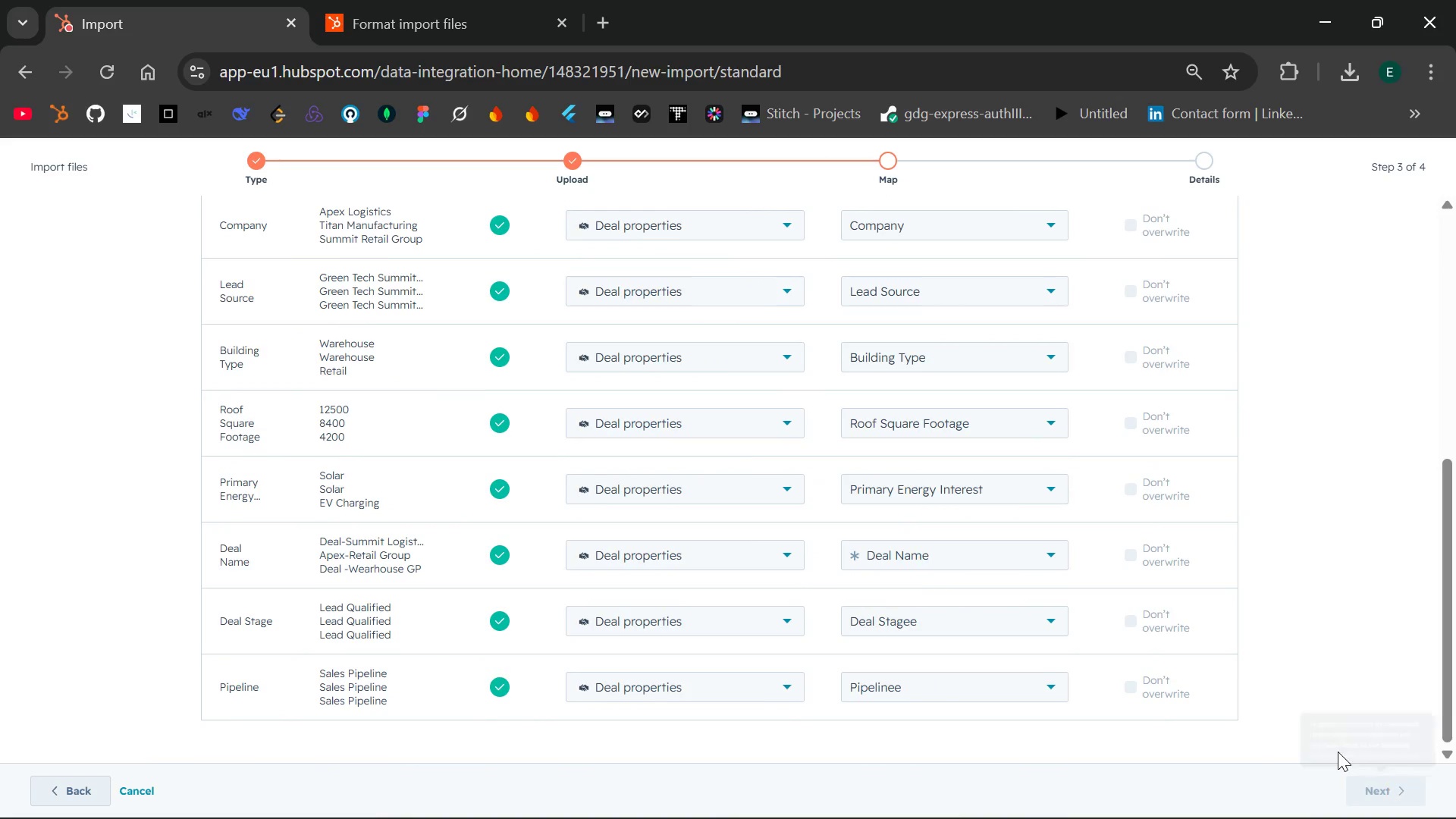 
left_click([586, 369])
 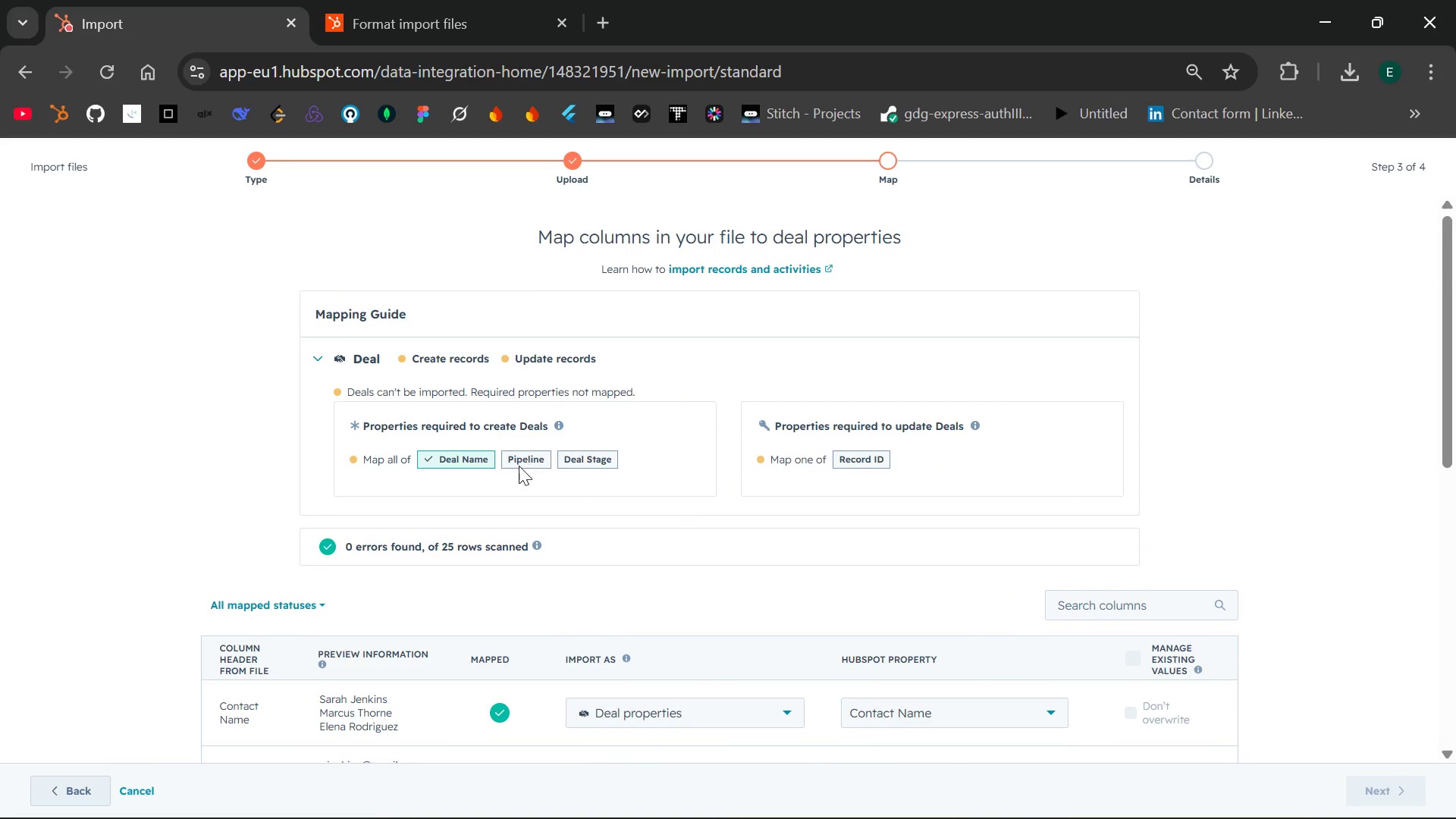 
left_click([518, 459])
 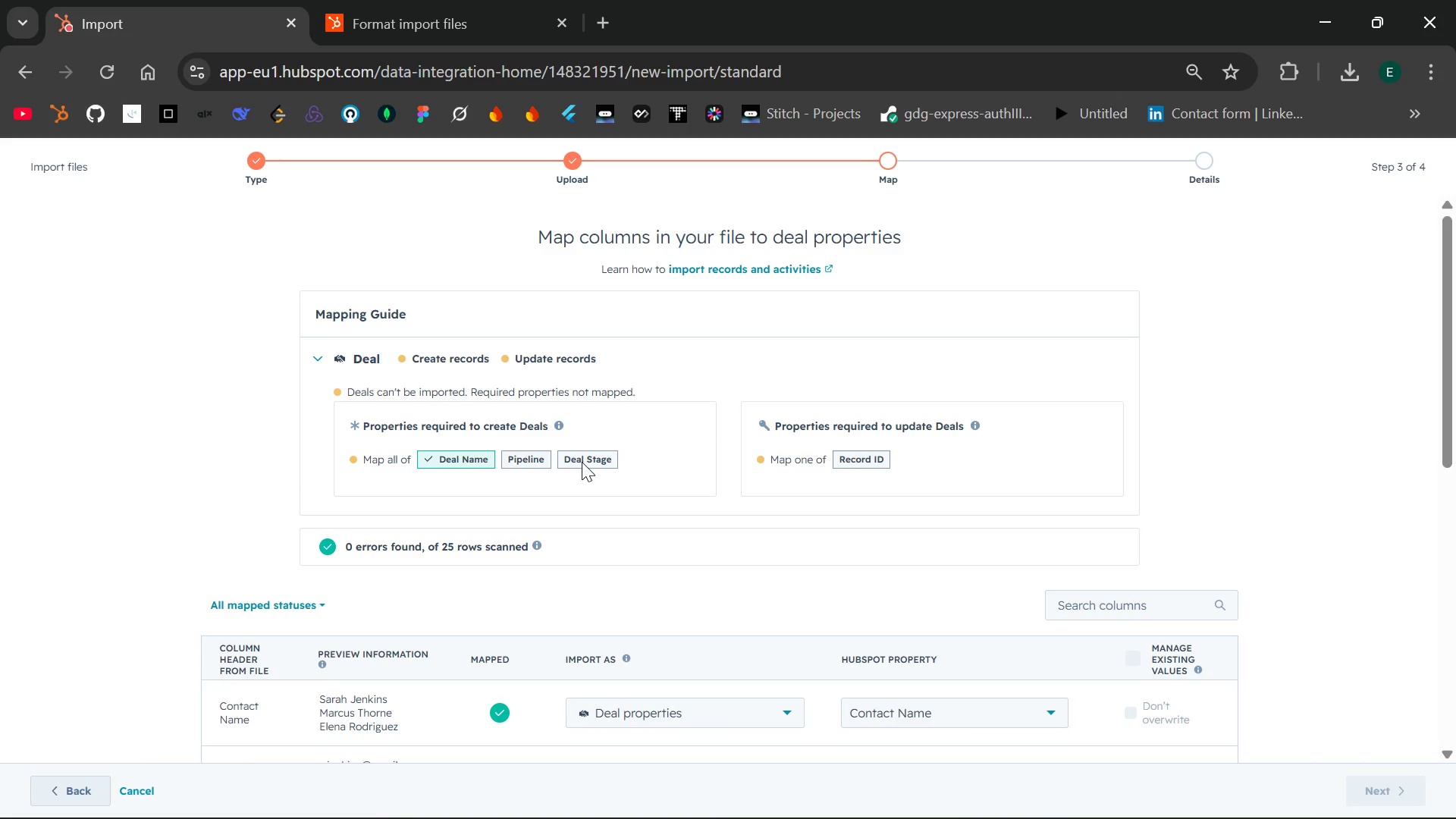 
left_click([582, 462])
 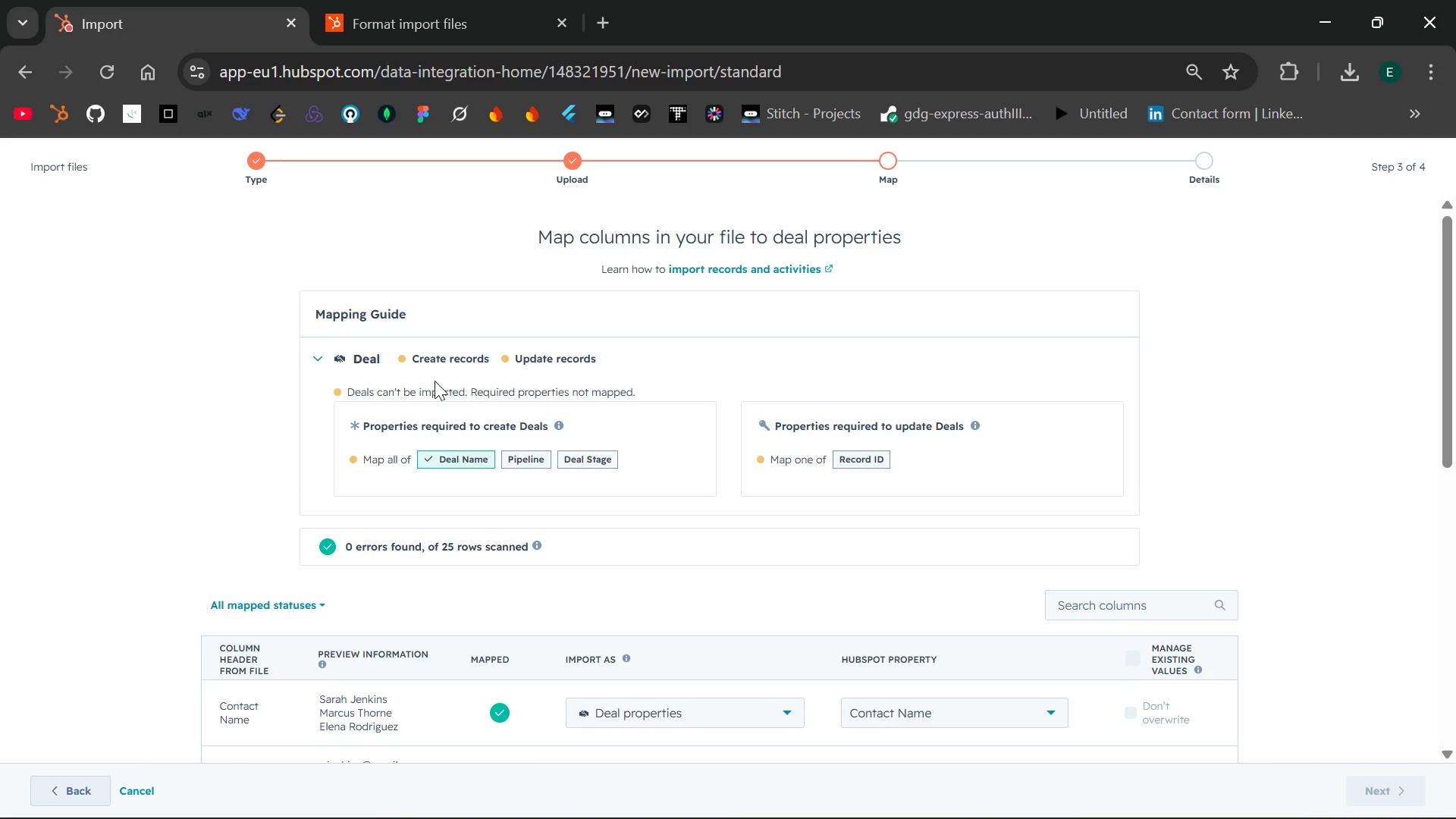 
wait(5.5)
 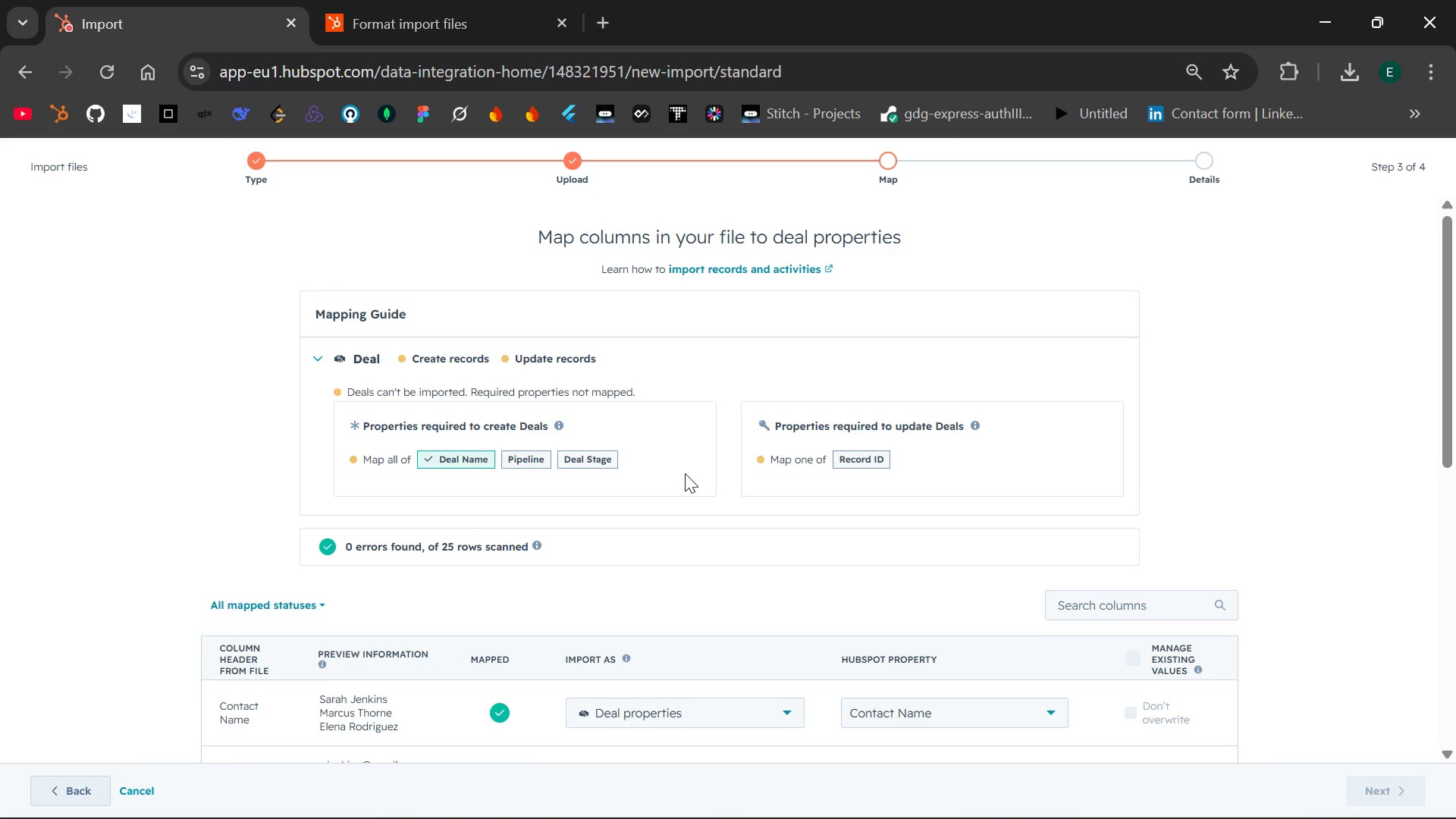 
left_click([419, 542])
 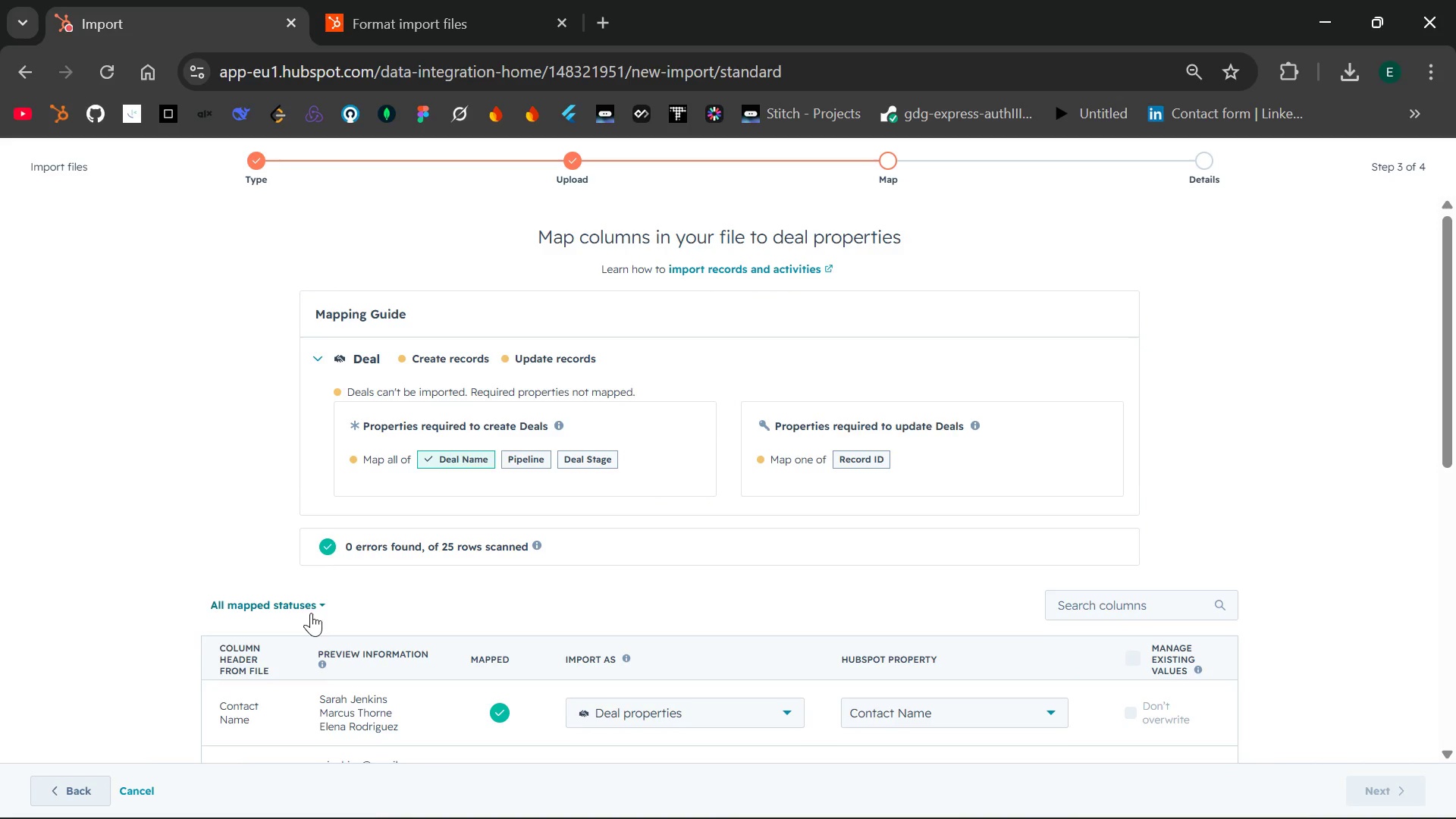 
left_click([315, 595])
 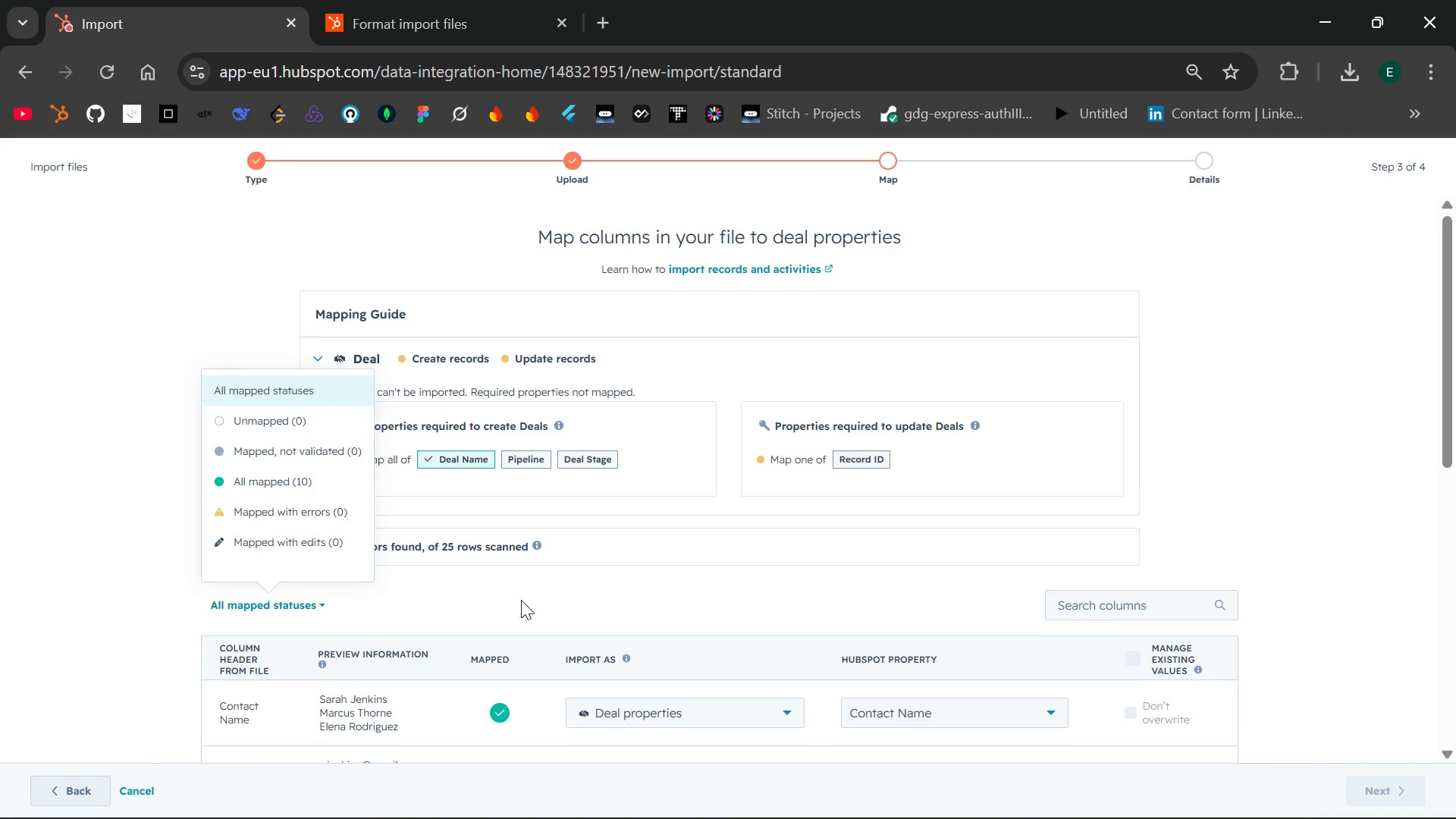 
left_click([601, 611])
 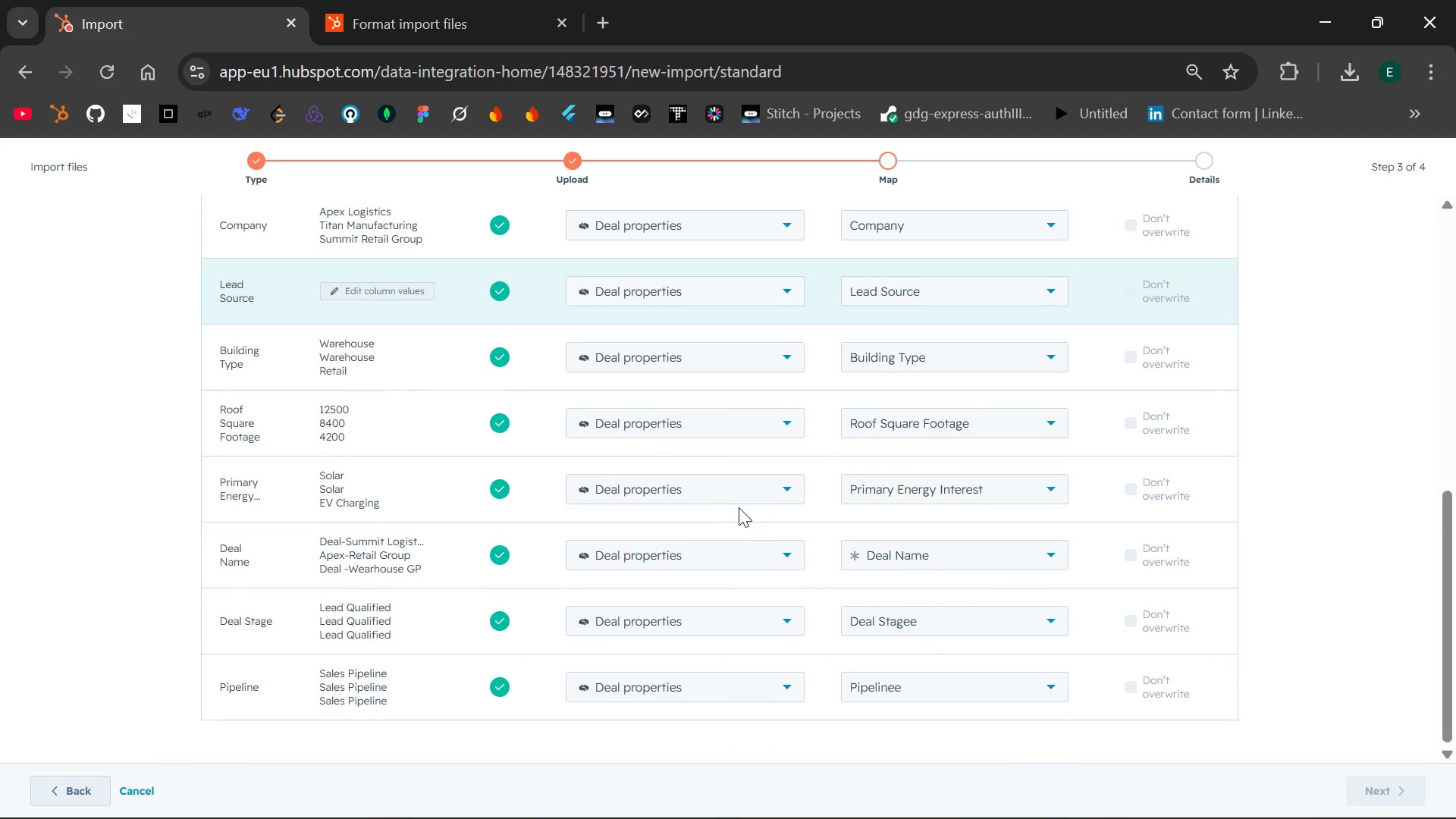 
wait(20.0)
 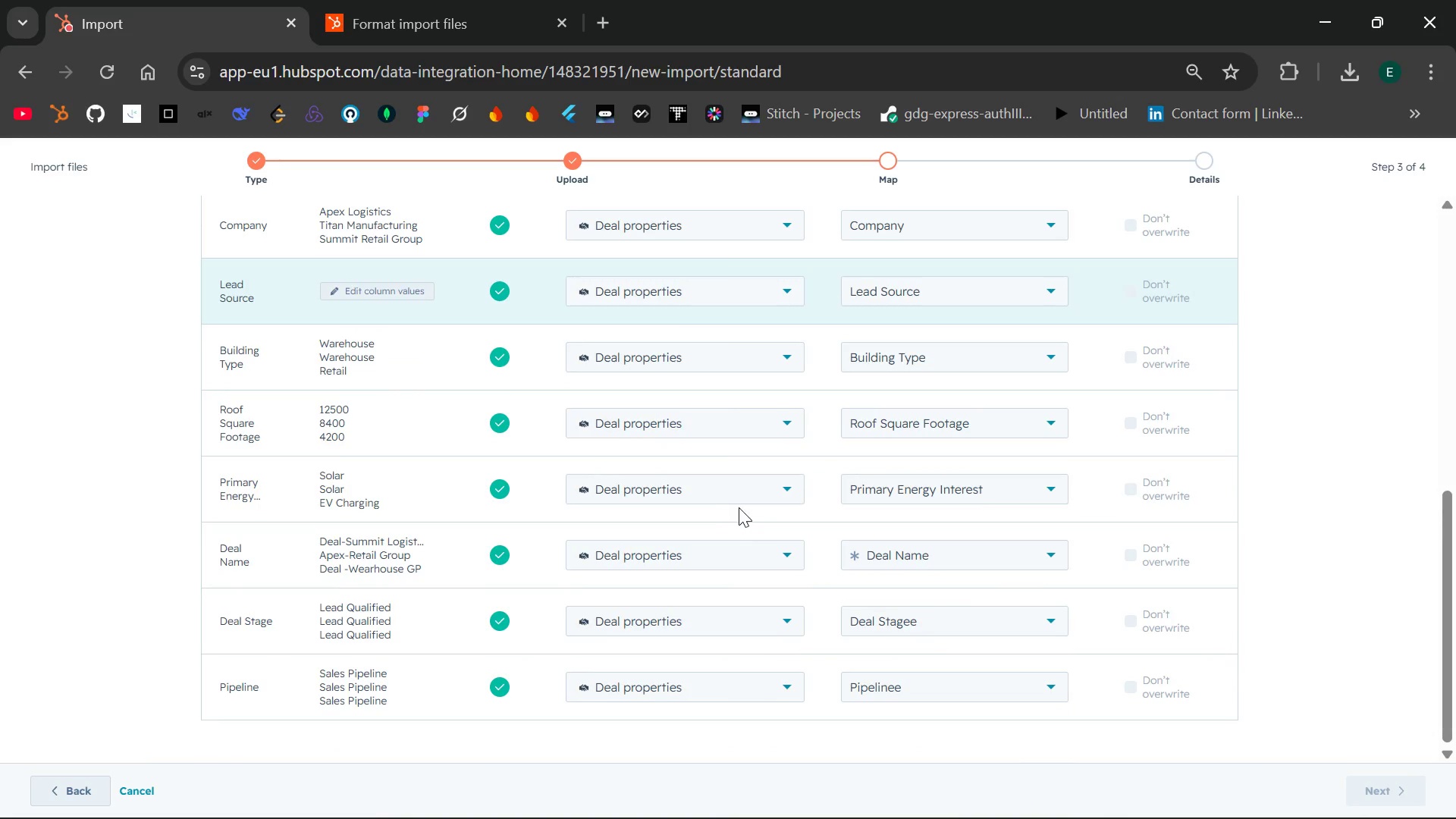 
left_click([1056, 687])
 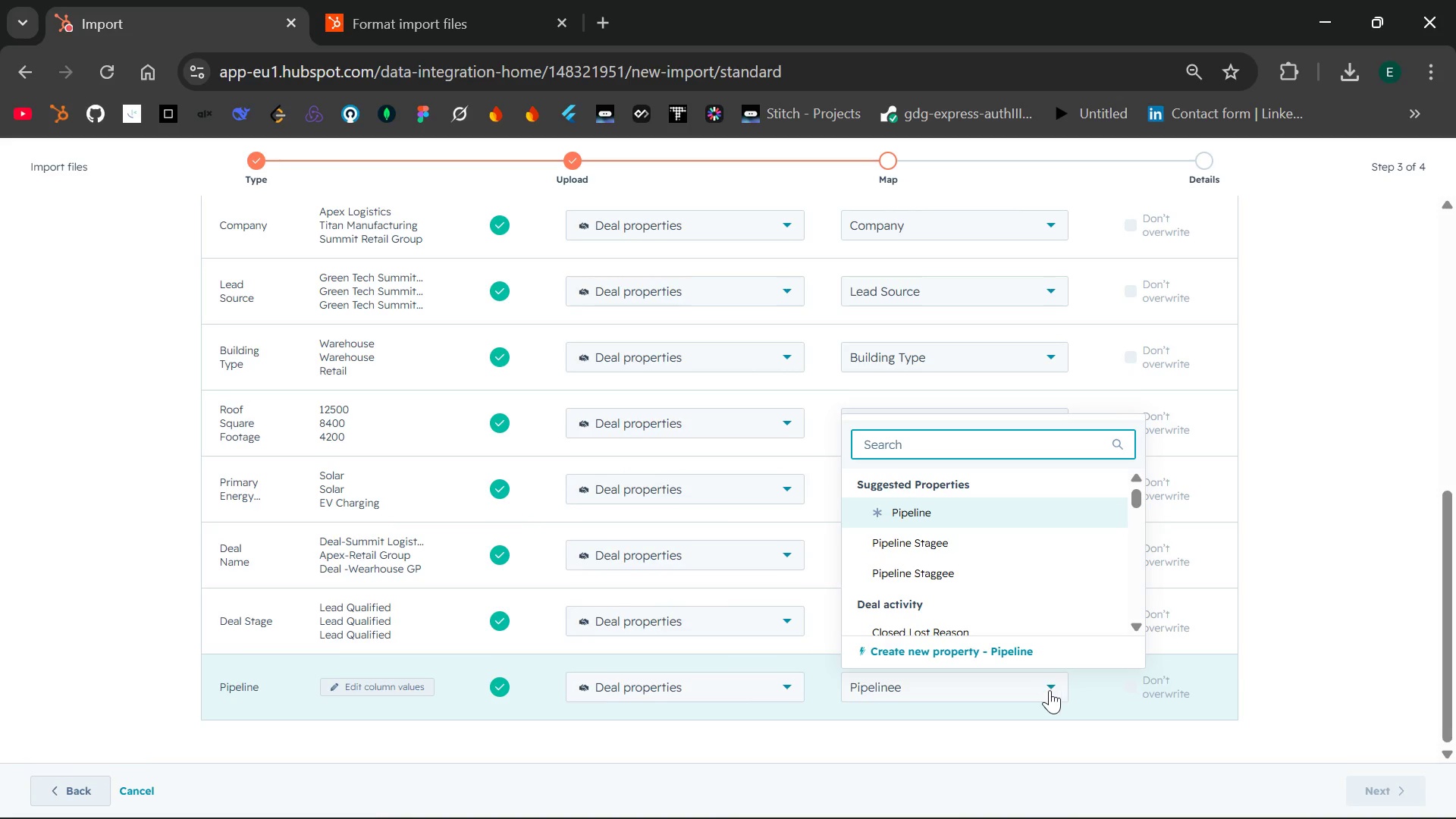 
left_click([780, 686])
 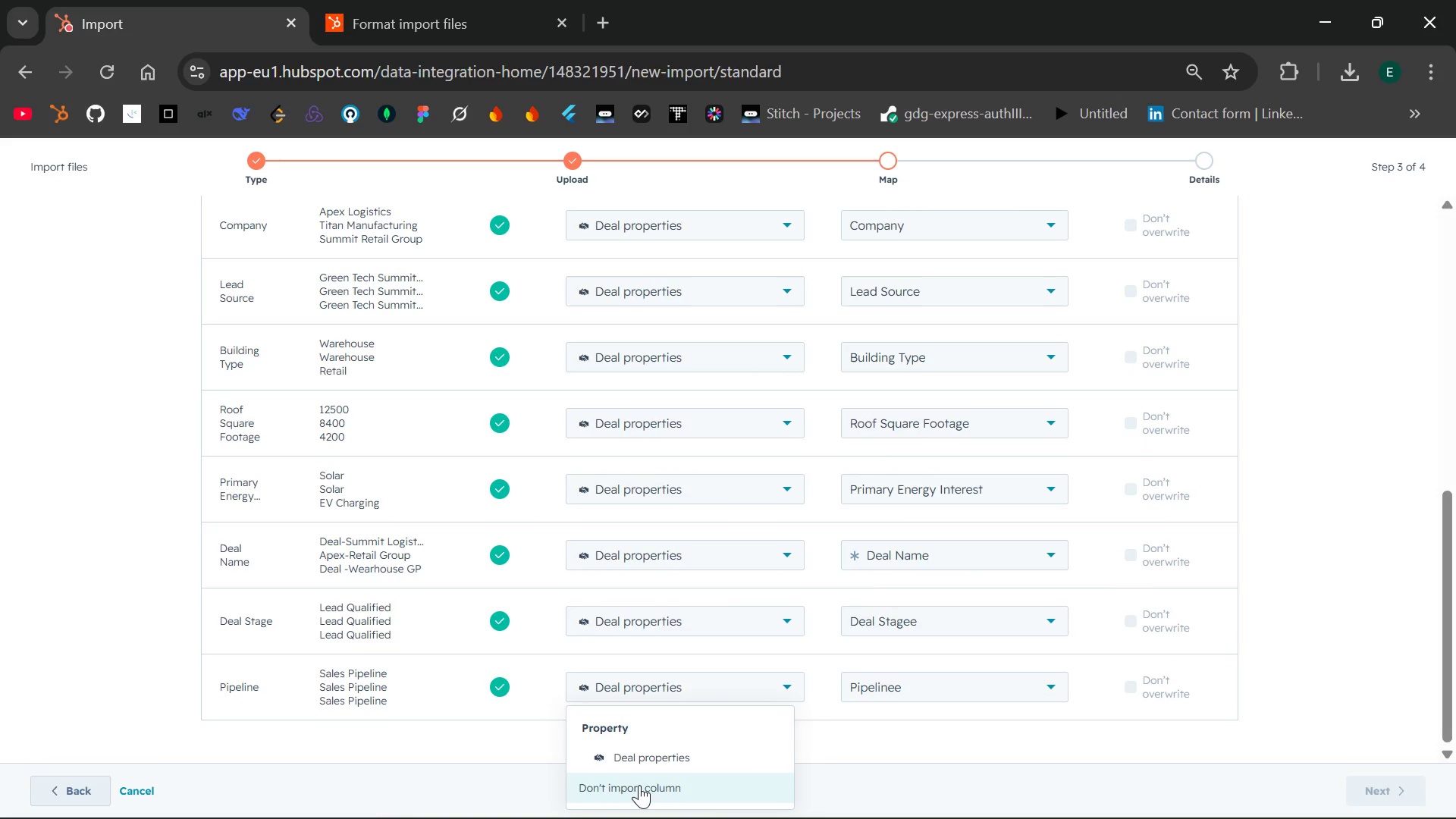 
left_click([639, 785])
 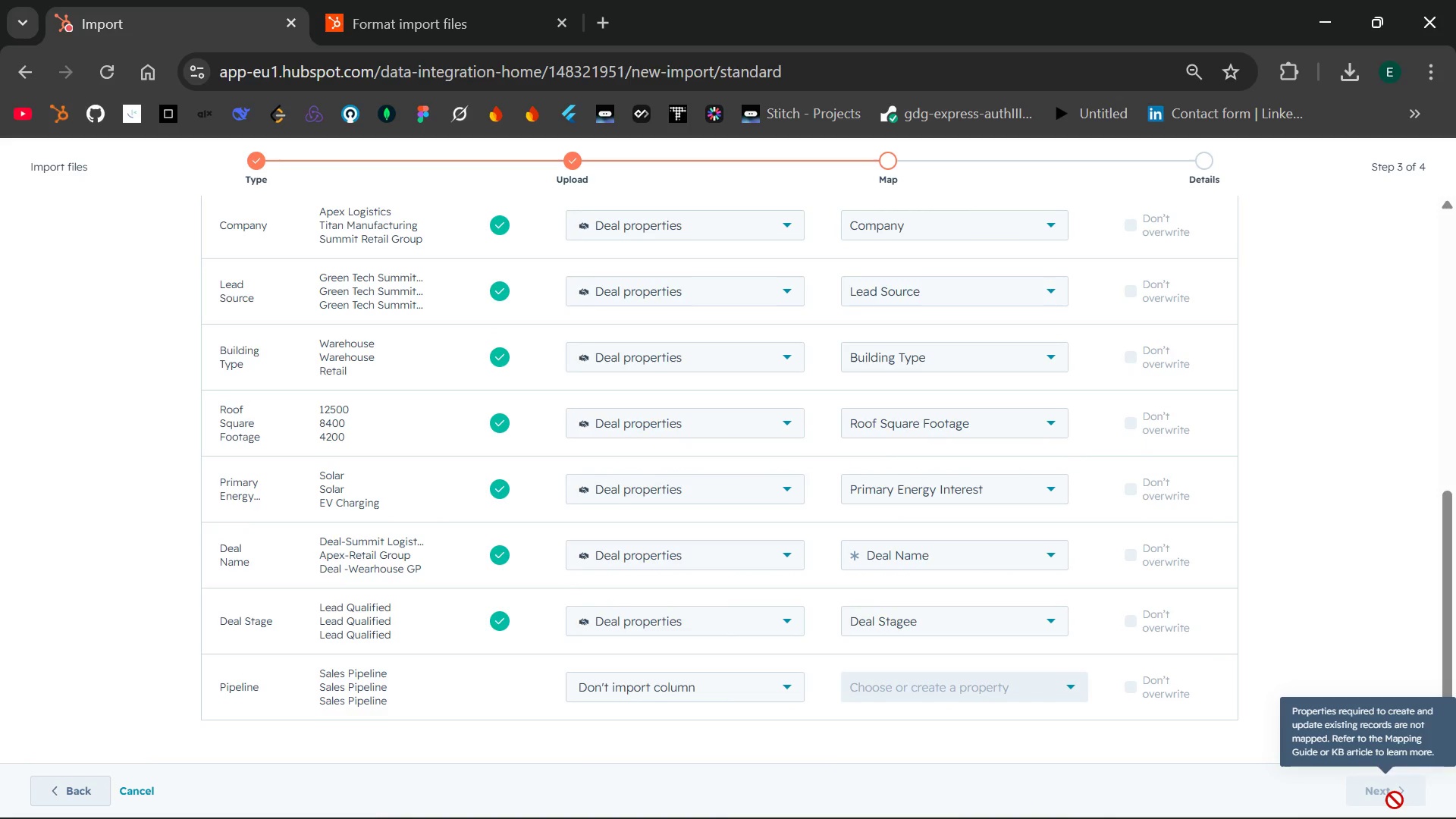 
wait(14.8)
 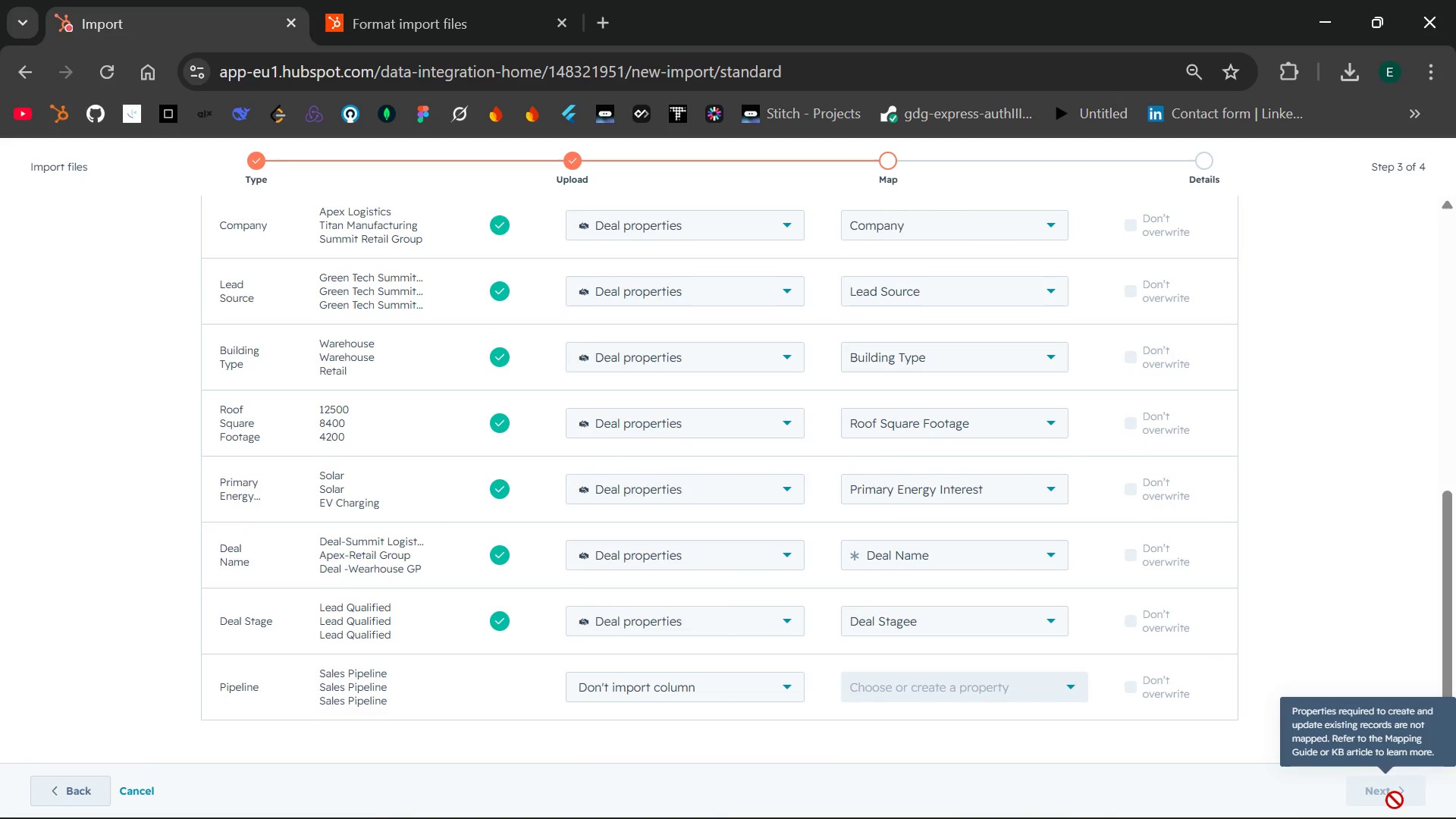 
left_click([1383, 730])
 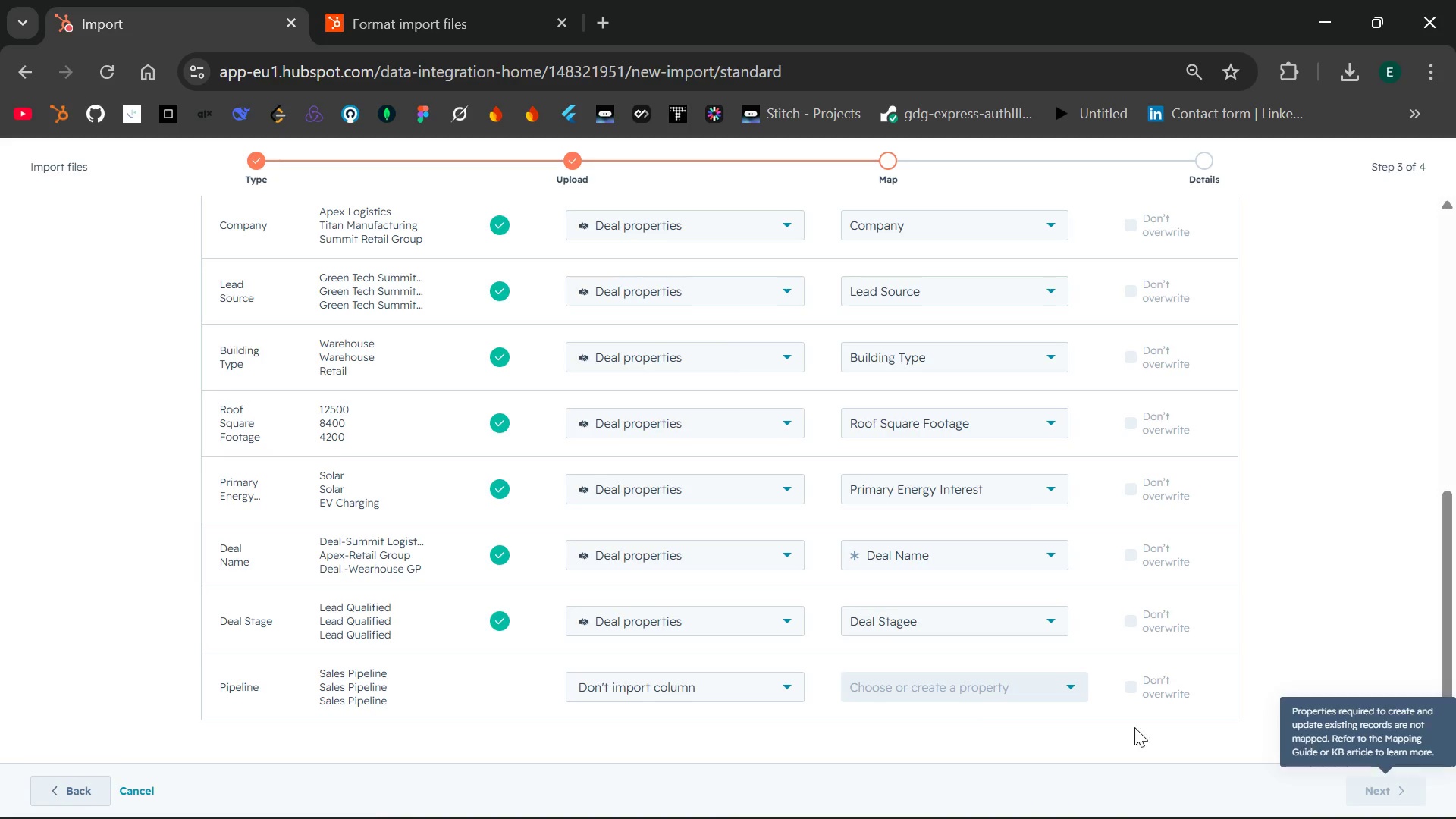 
wait(7.03)
 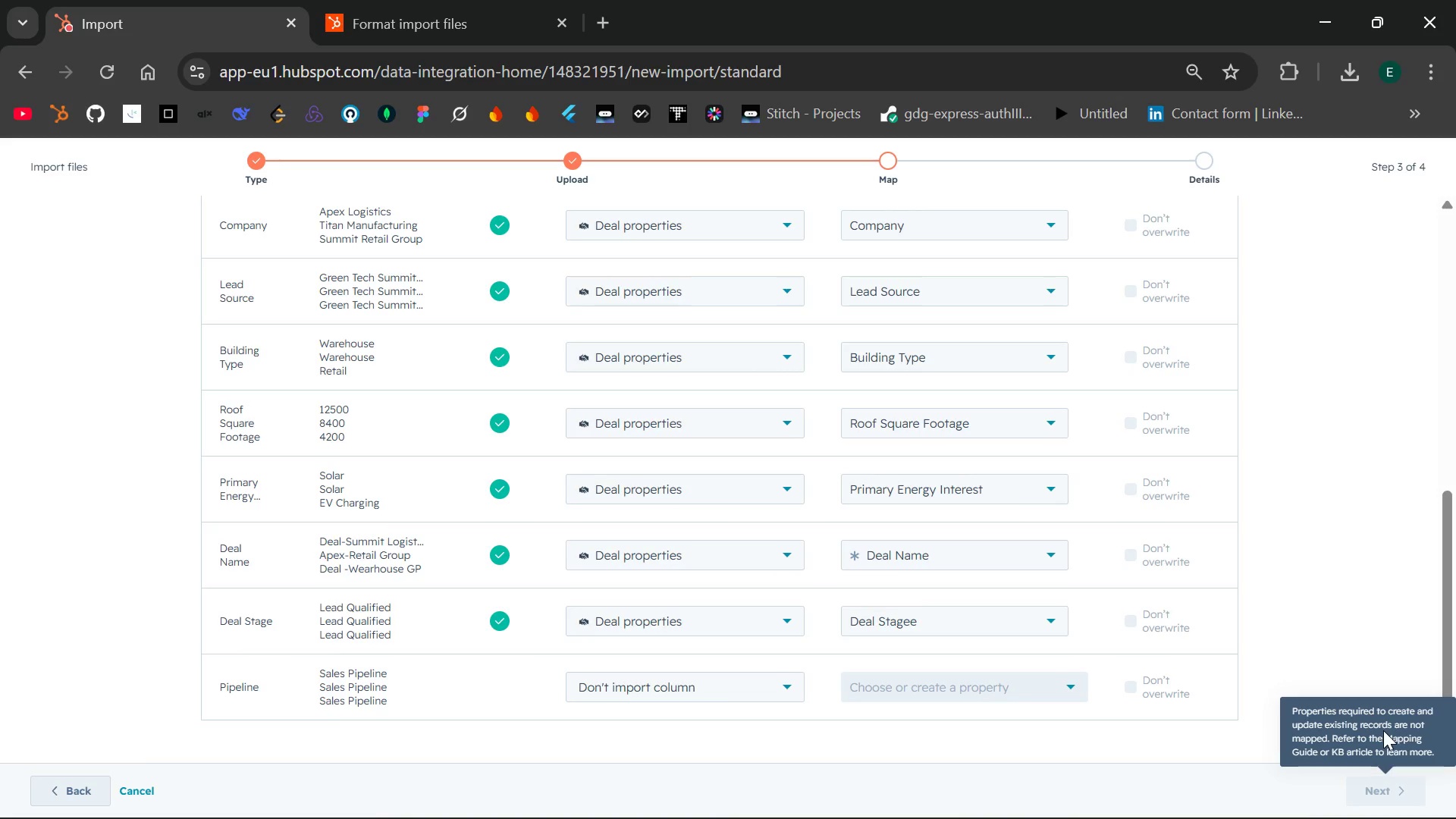 
left_click([780, 682])
 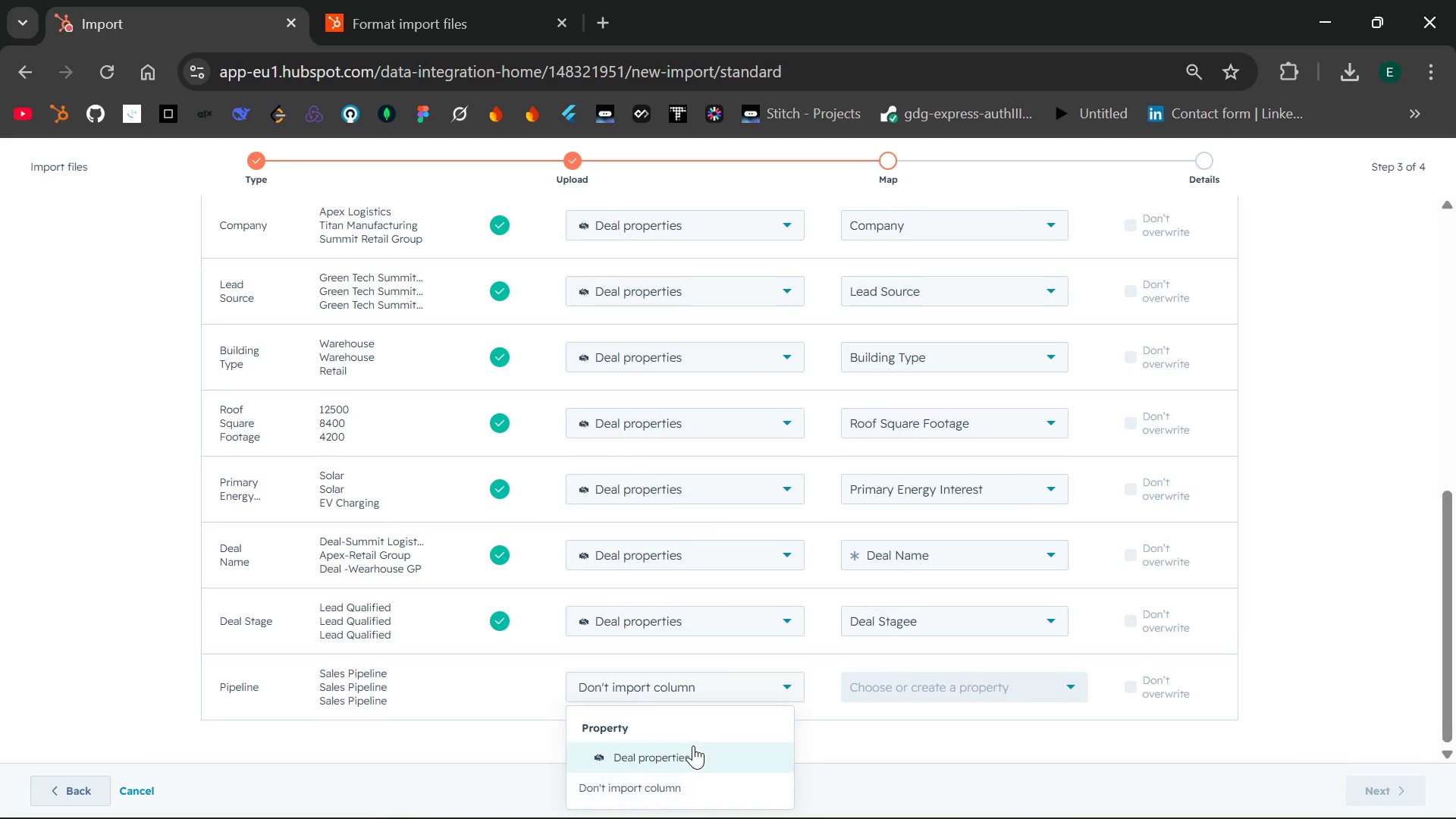 
left_click([693, 745])
 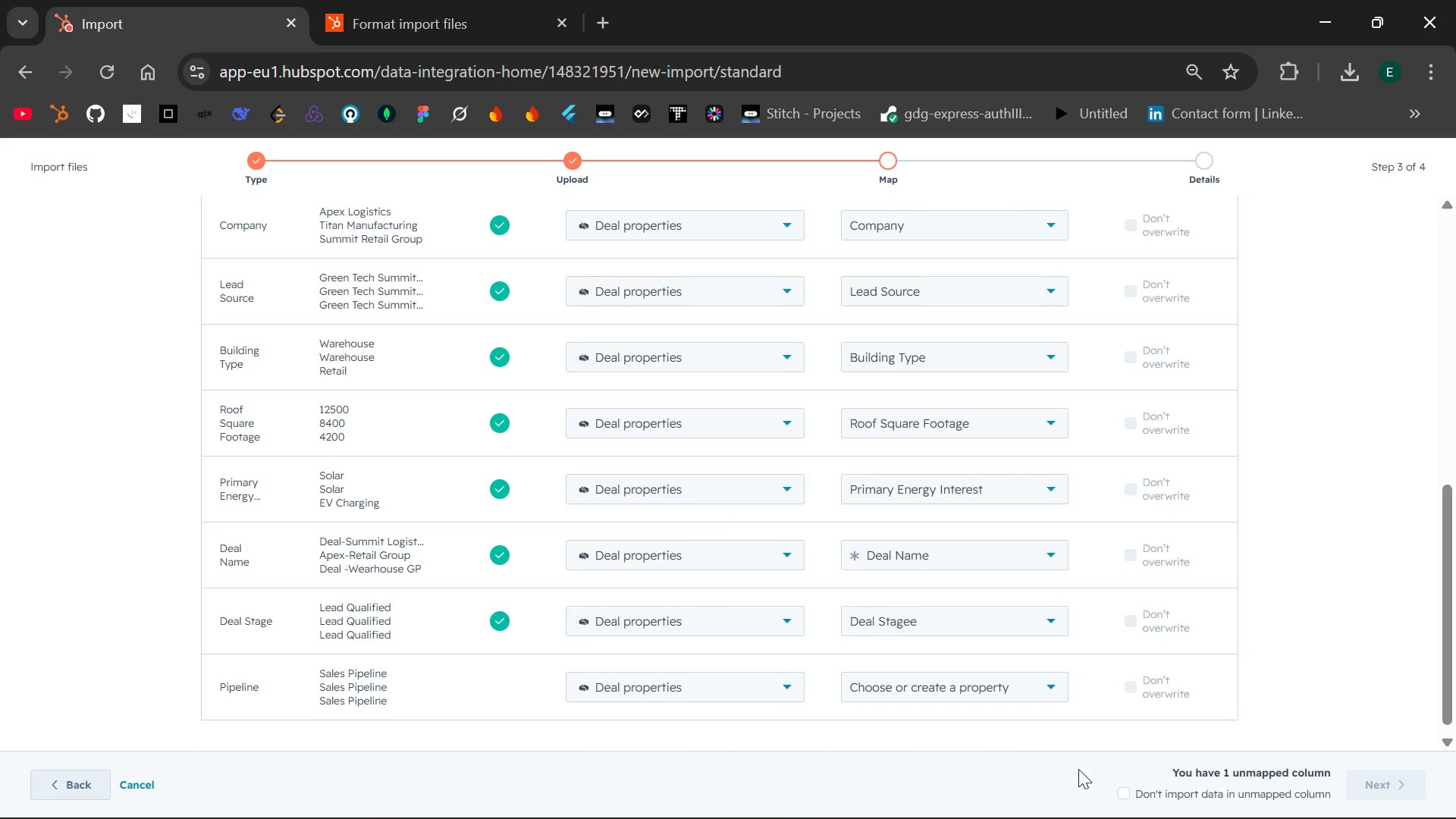 
left_click([1133, 790])
 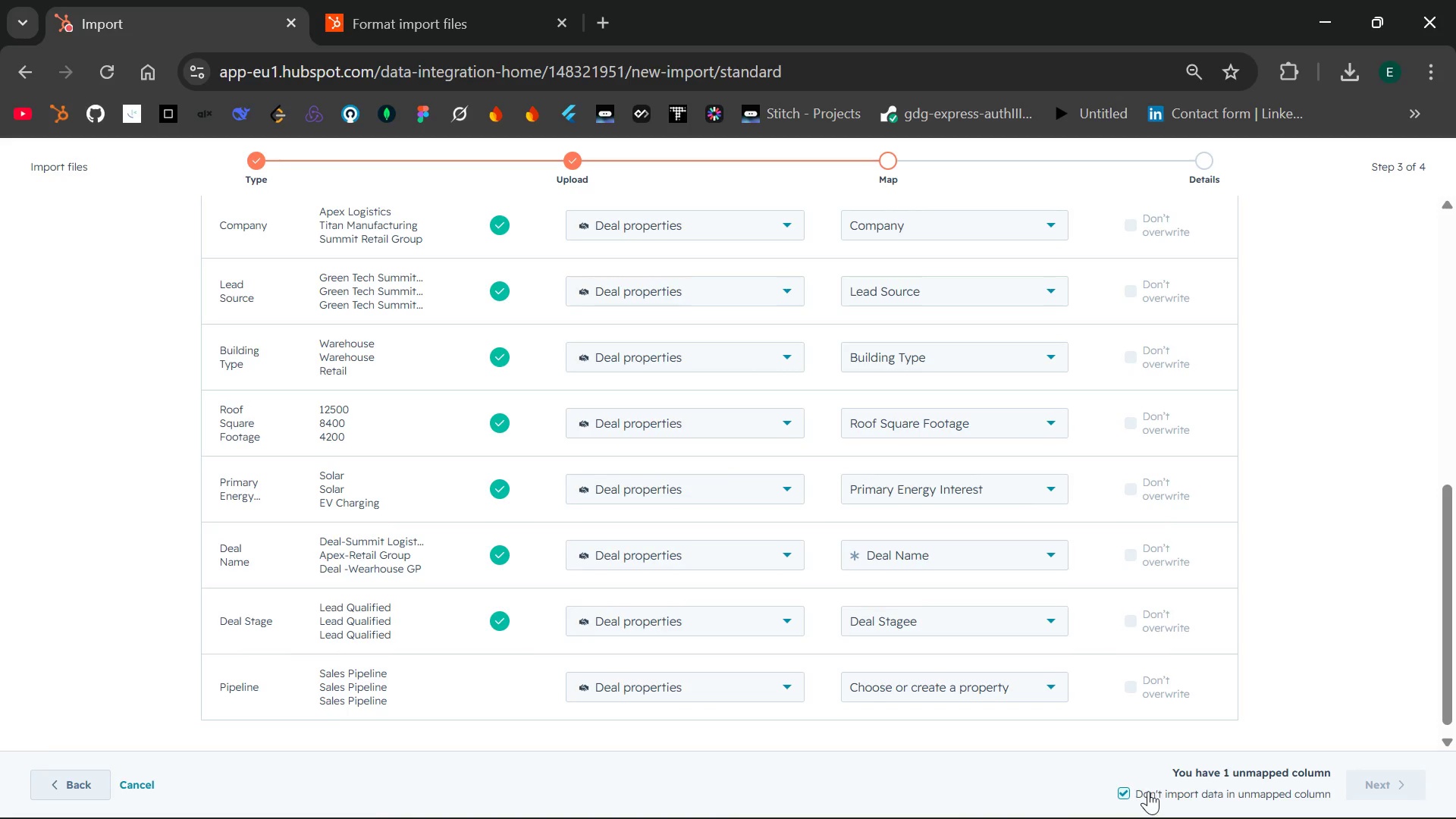 
left_click([1156, 791])
 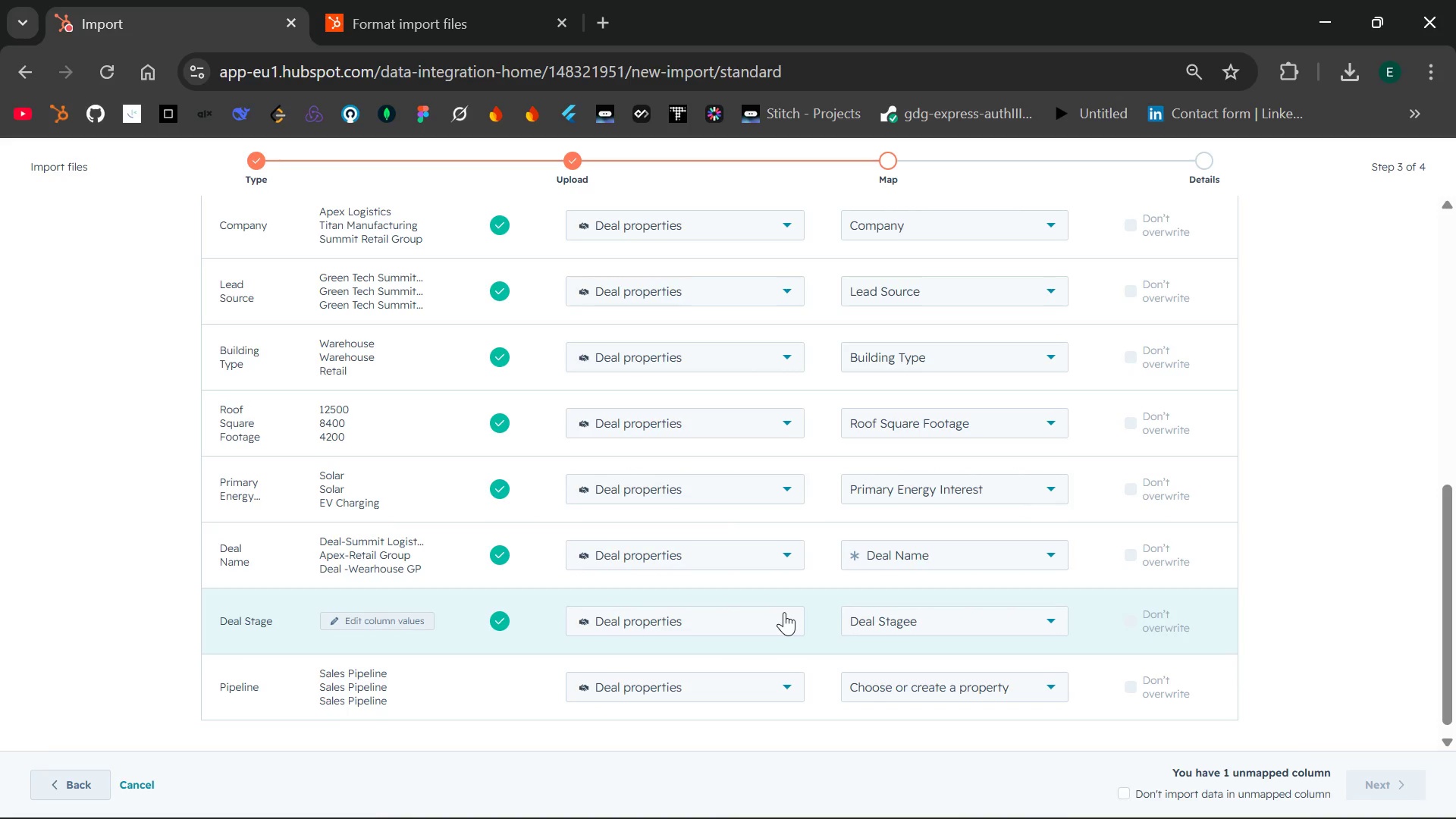 
left_click([784, 612])
 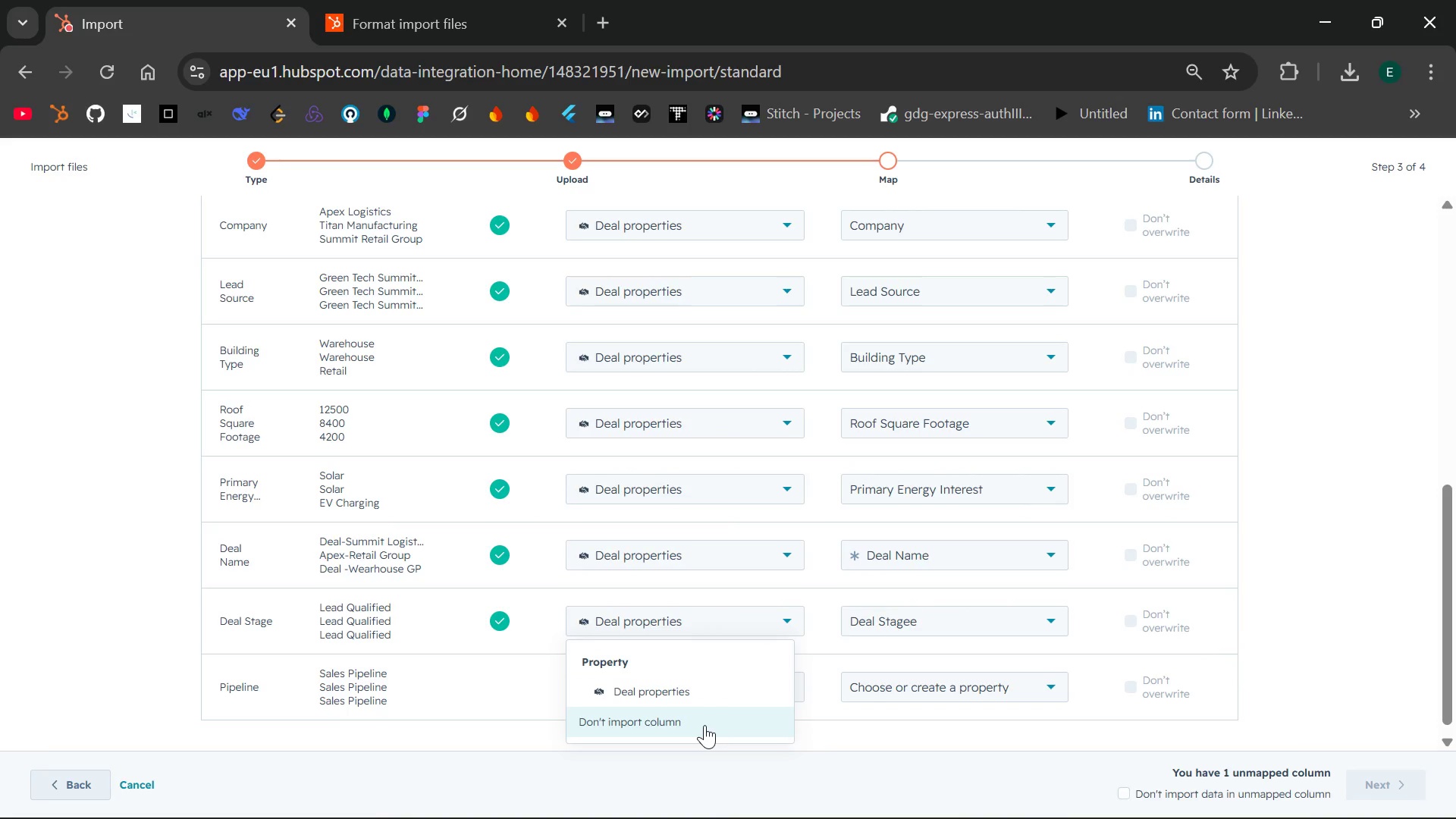 
left_click([704, 725])
 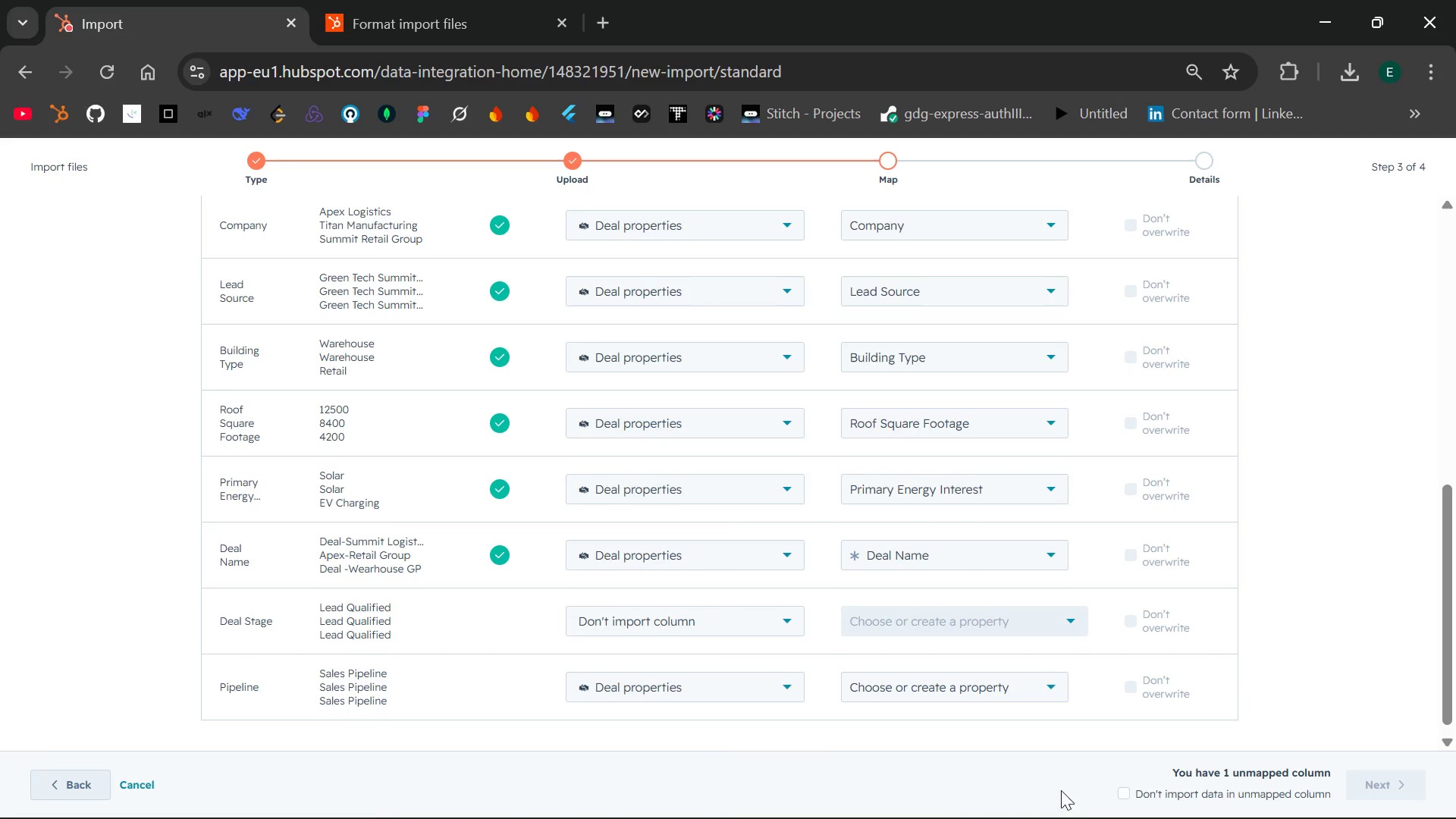 
left_click([1139, 798])
 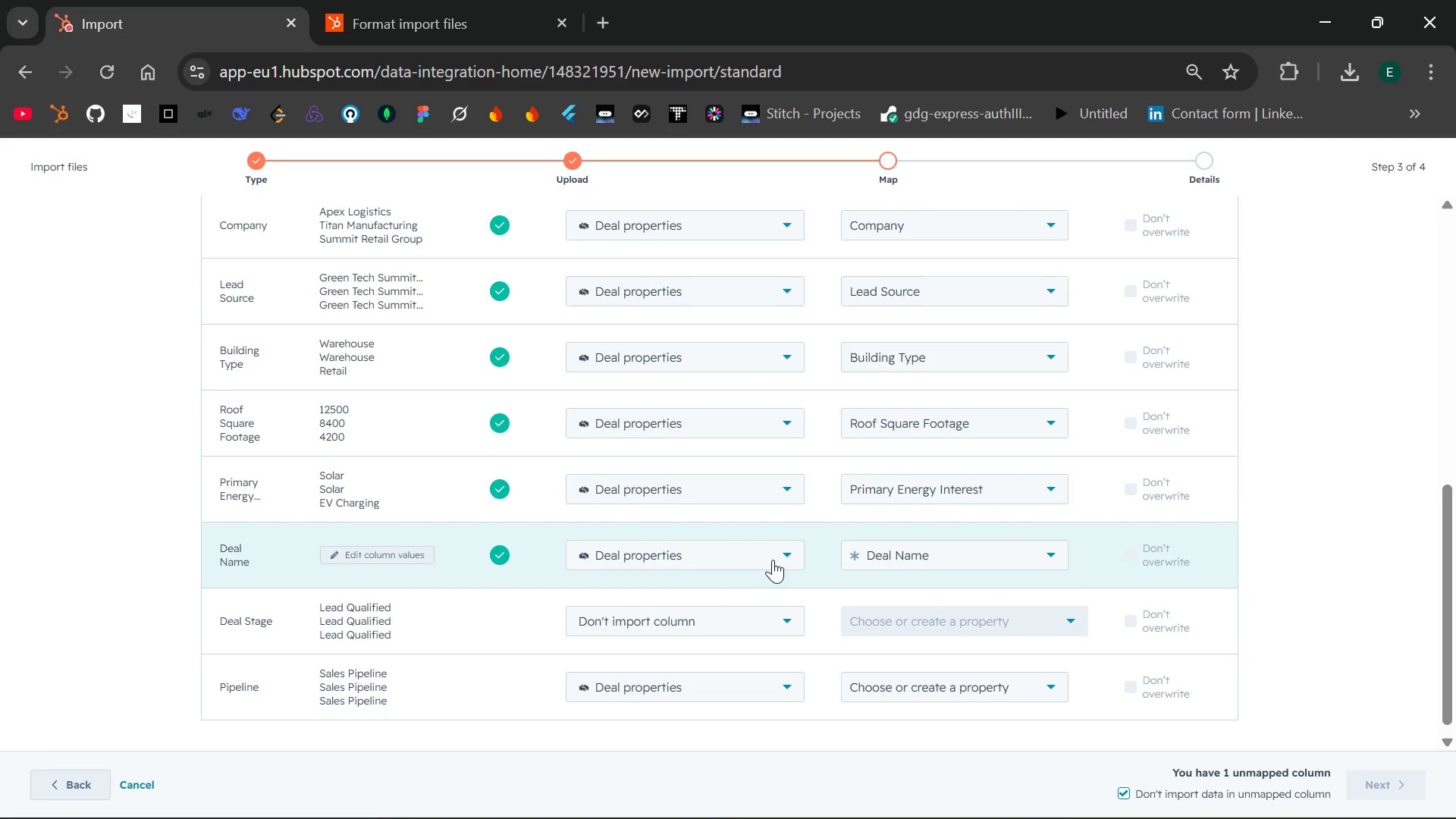 
left_click([773, 560])
 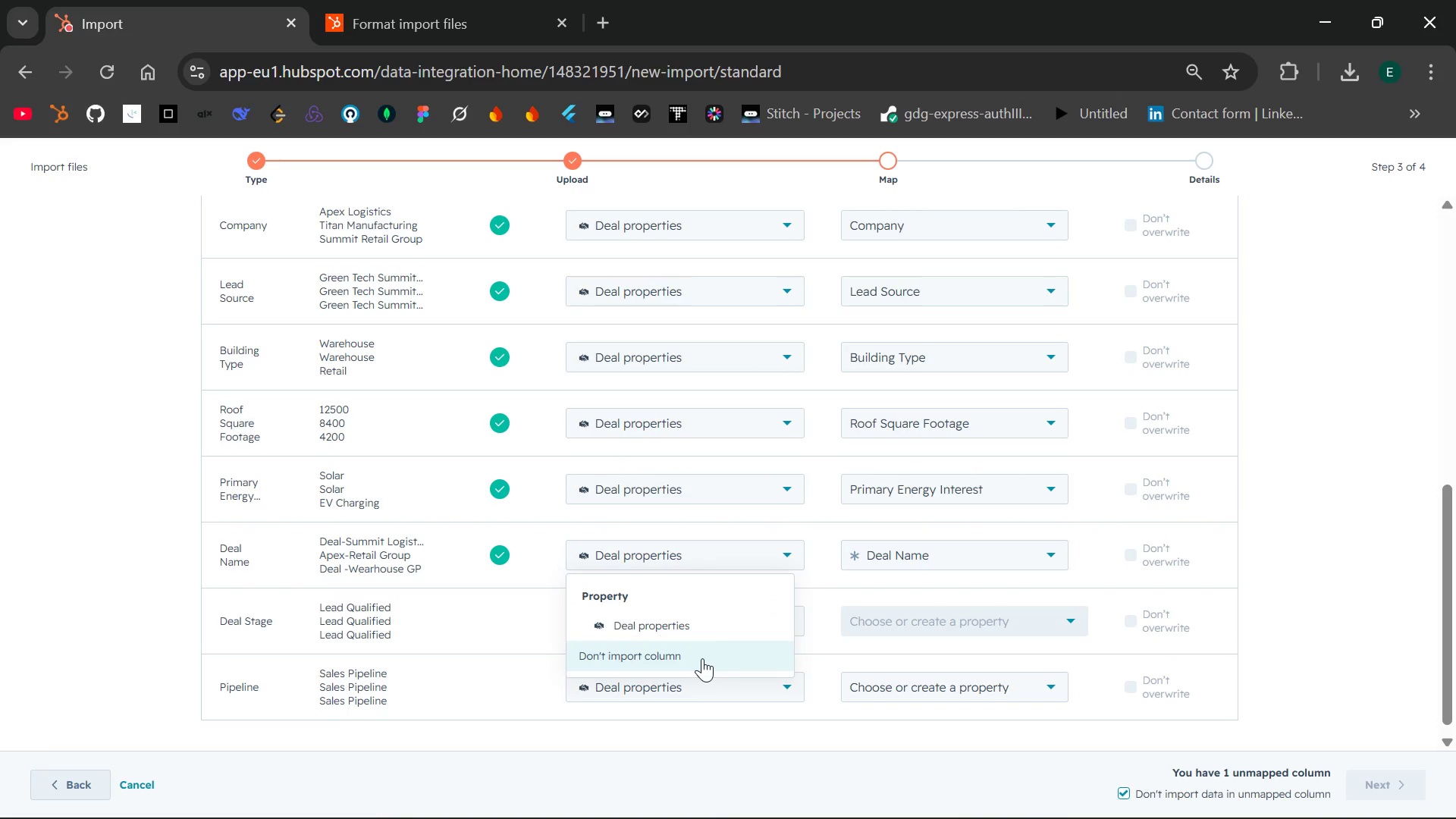 
left_click([702, 658])
 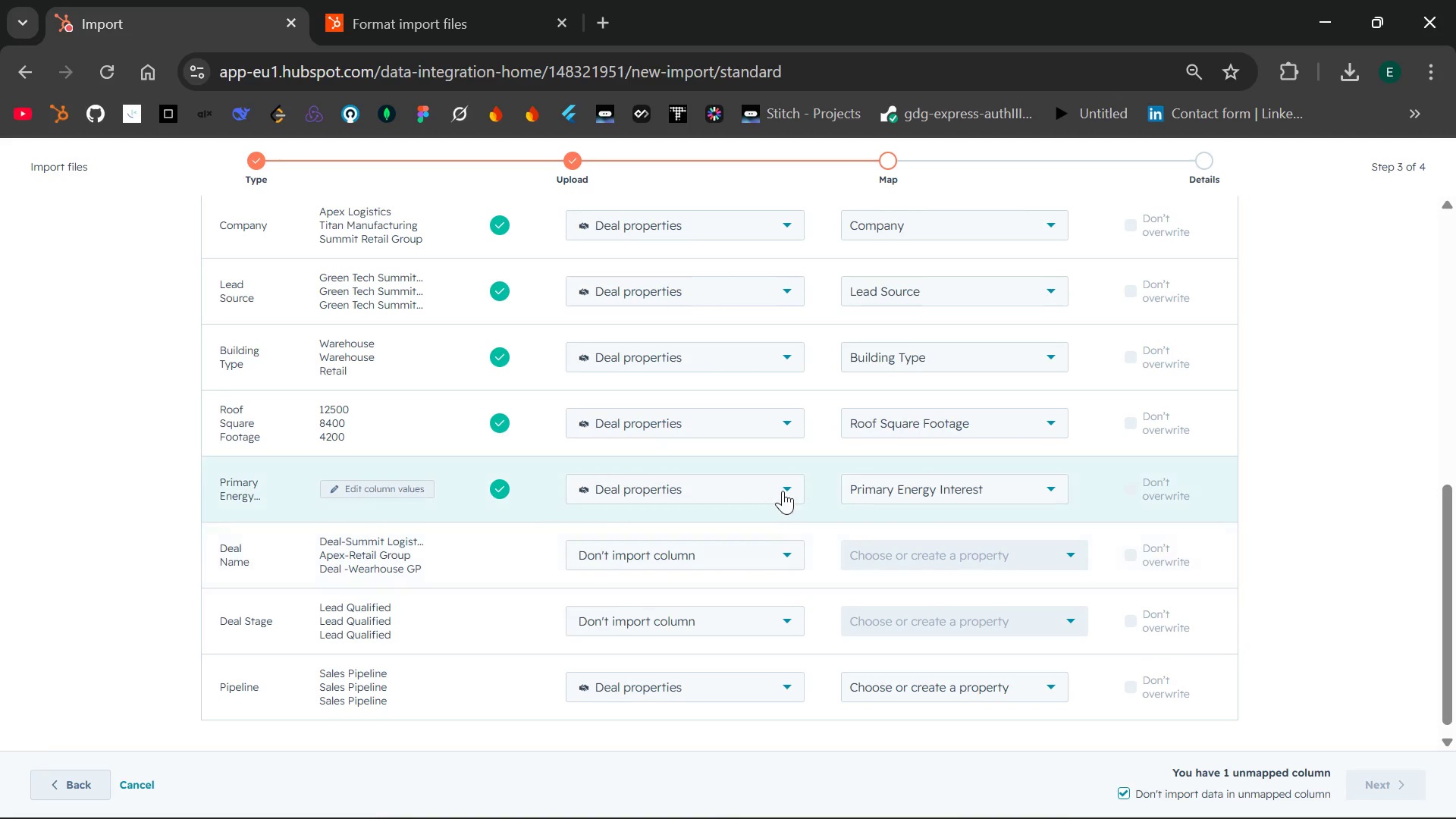 
left_click([783, 490])
 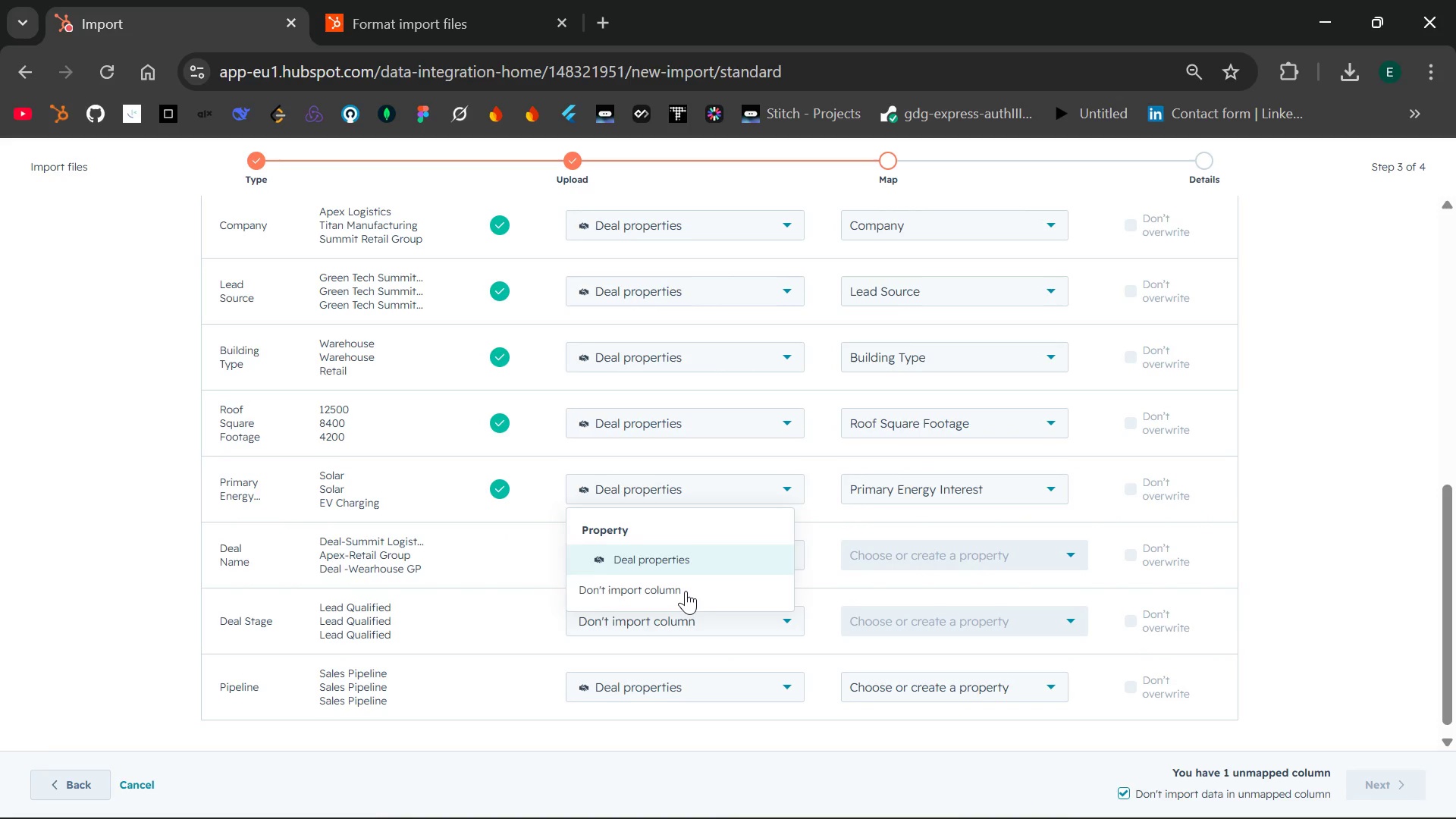 
left_click([682, 595])
 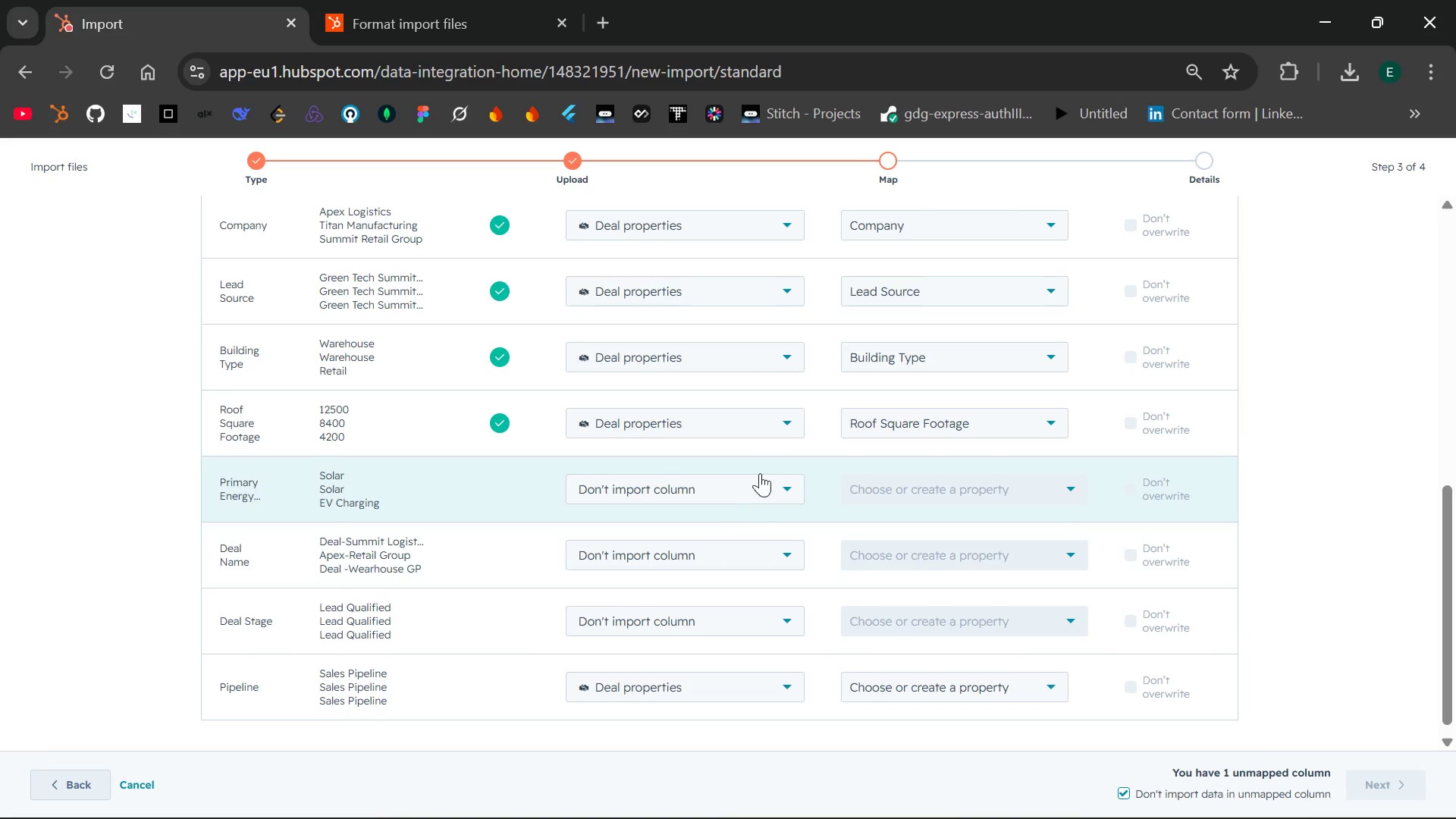 
left_click([787, 425])
 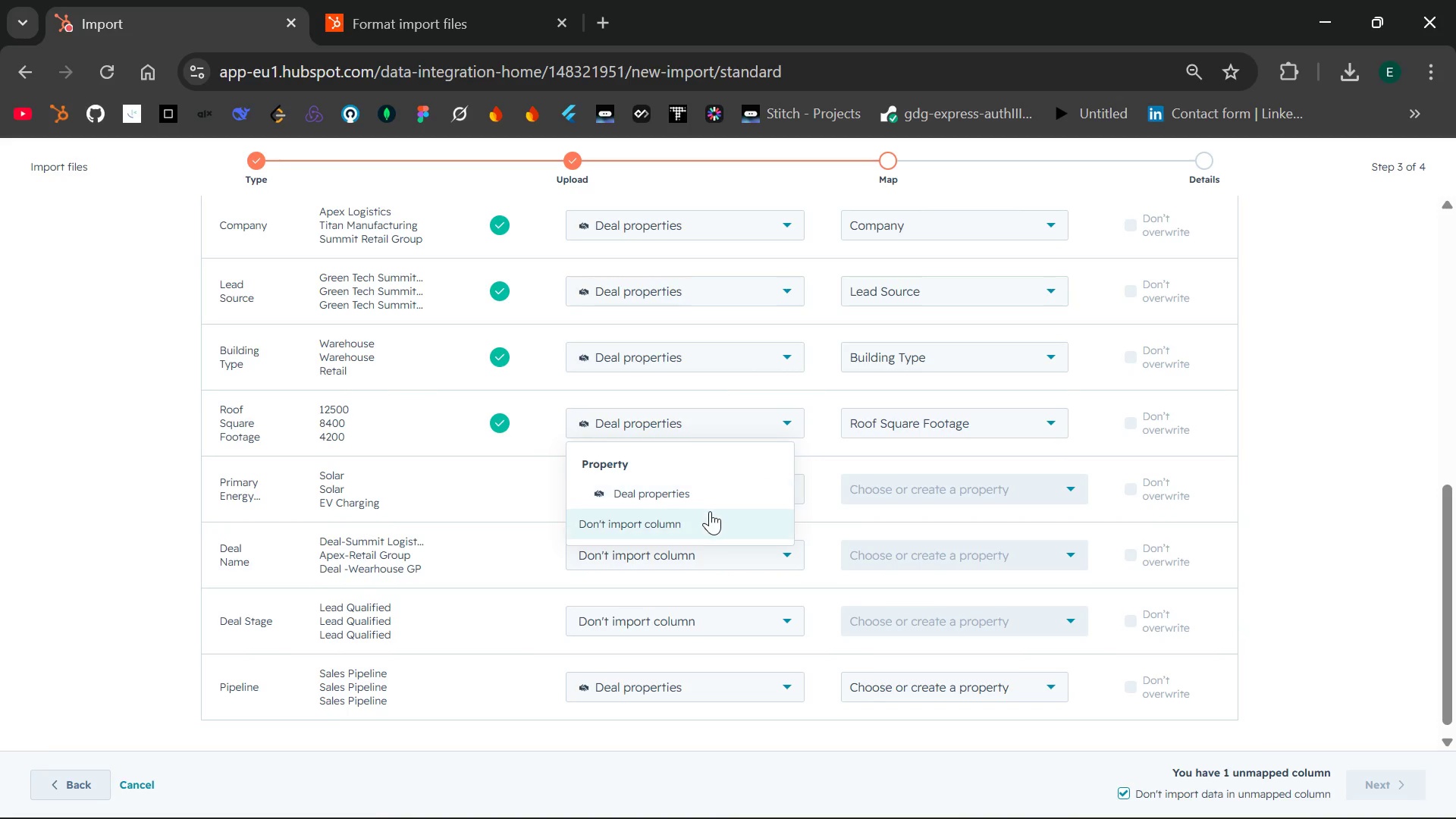 
left_click([710, 511])
 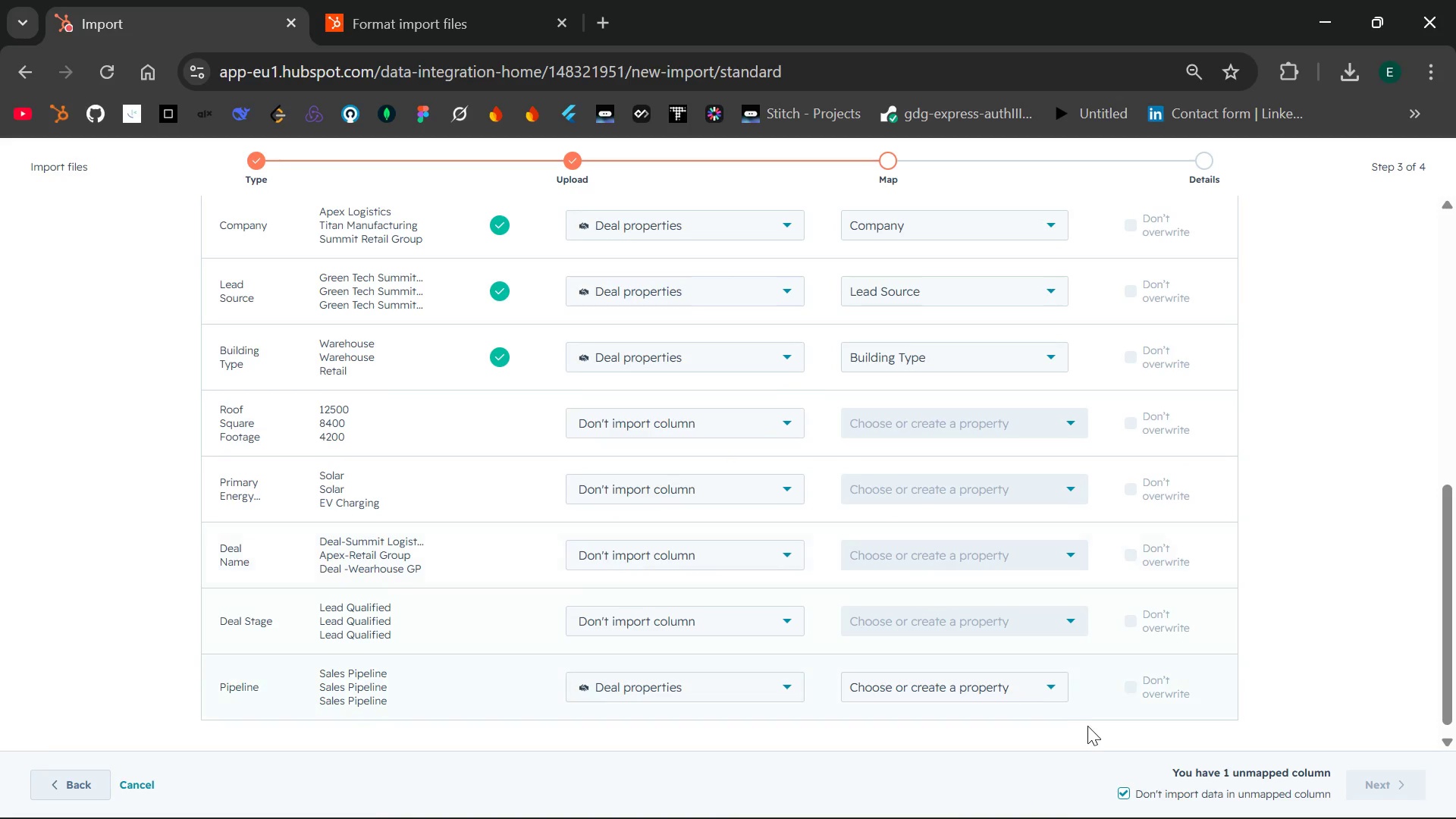 
left_click([1163, 794])
 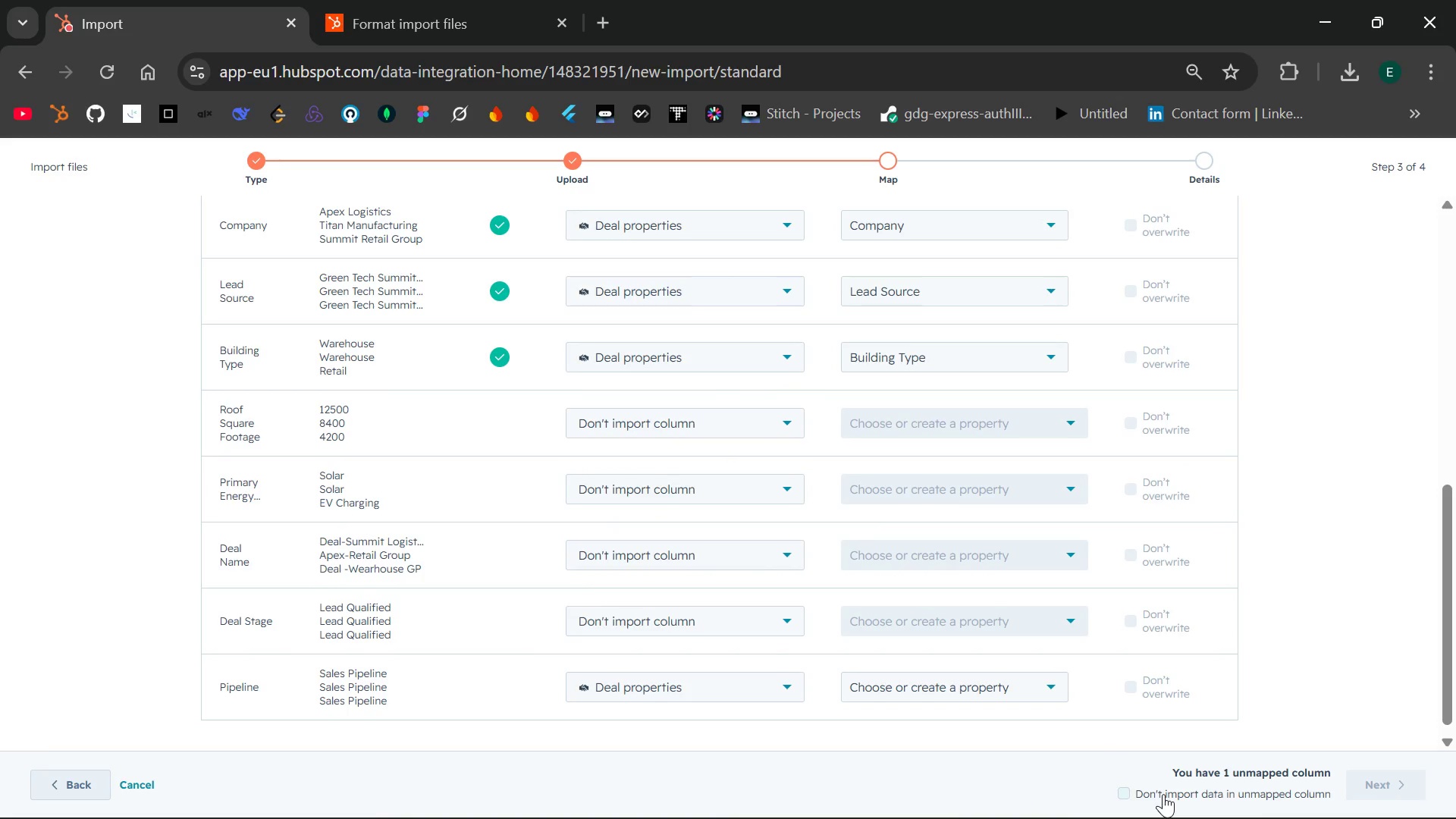 
left_click([1163, 794])
 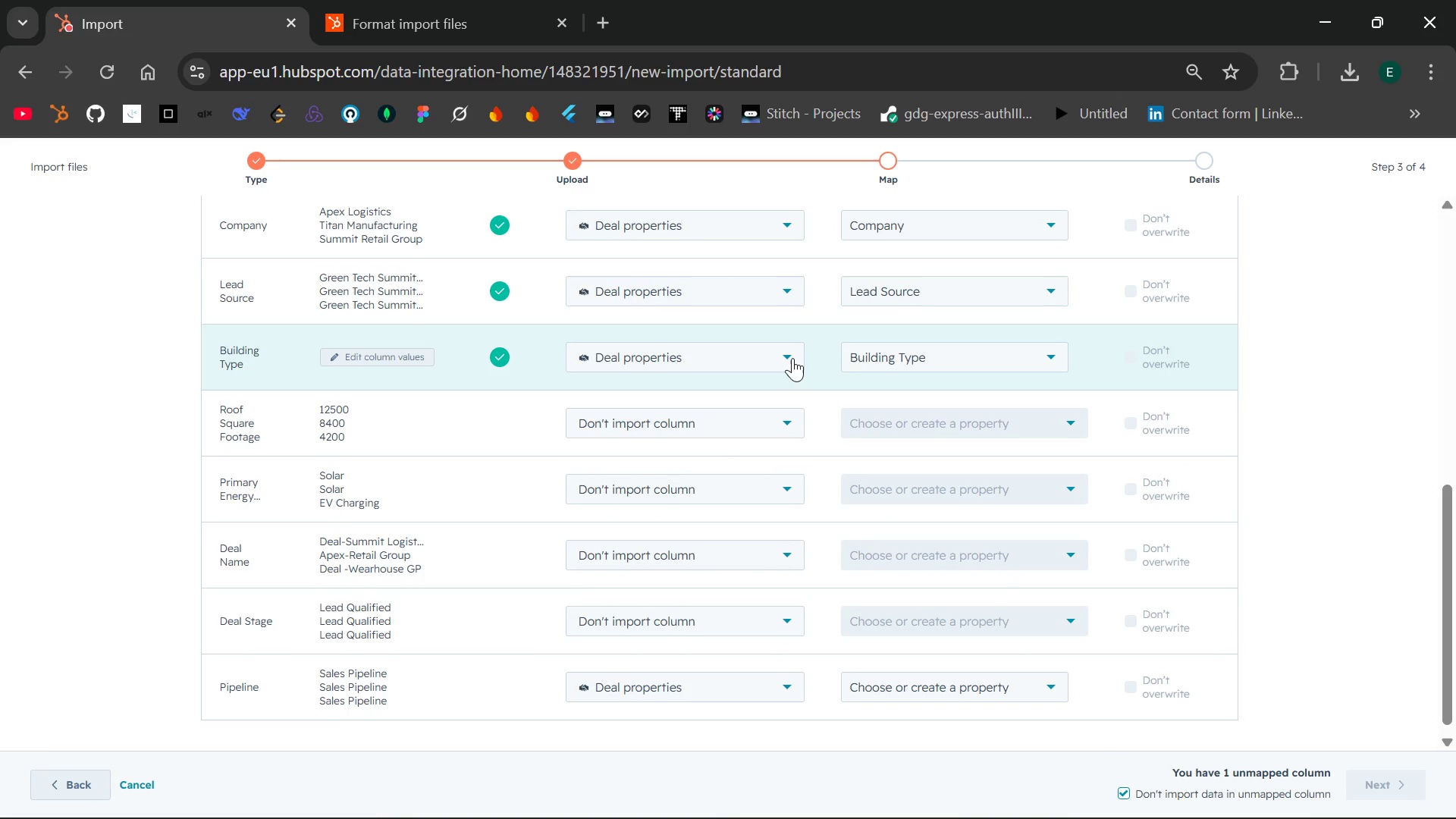 
left_click([792, 356])
 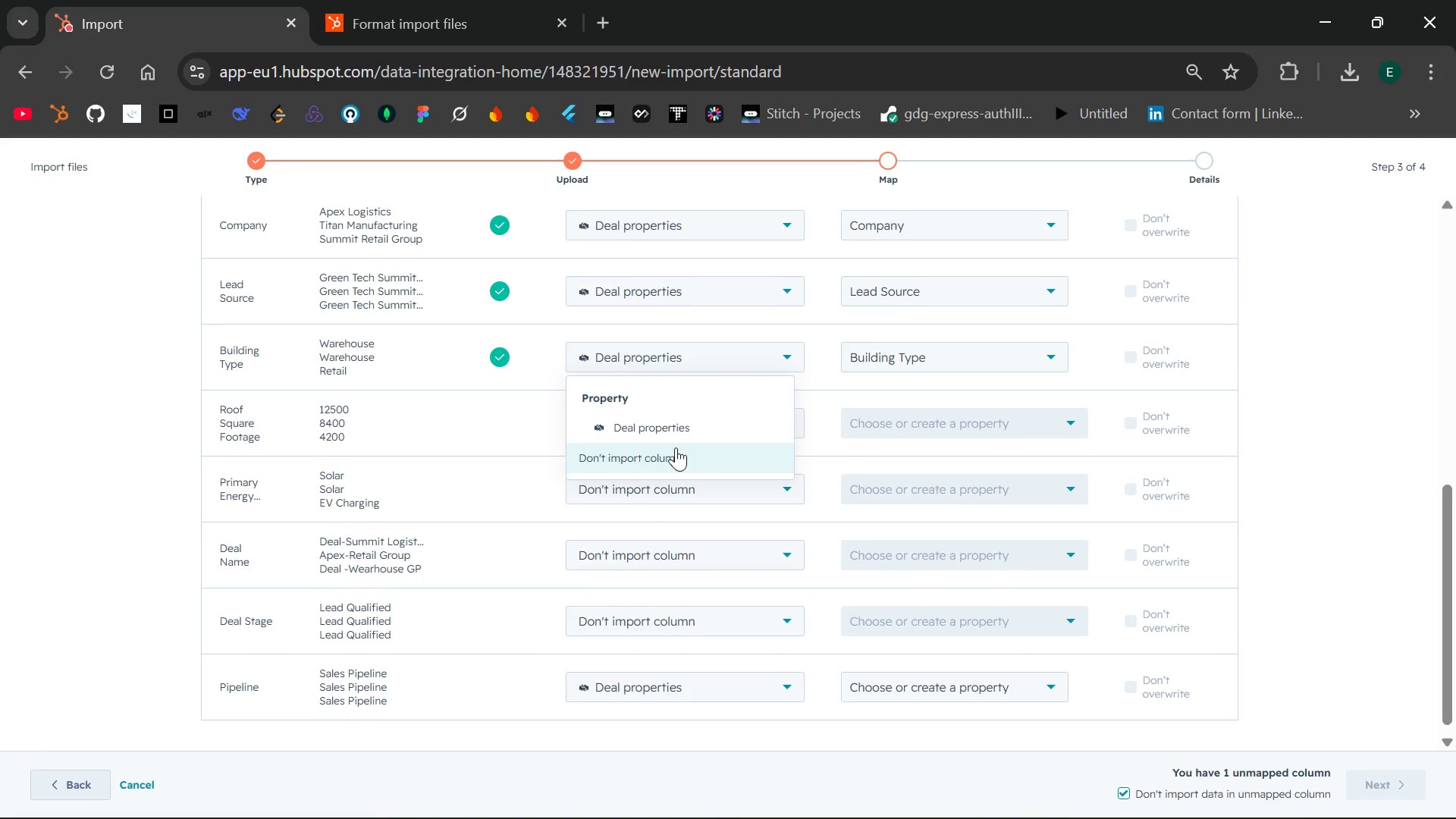 
left_click([675, 447])
 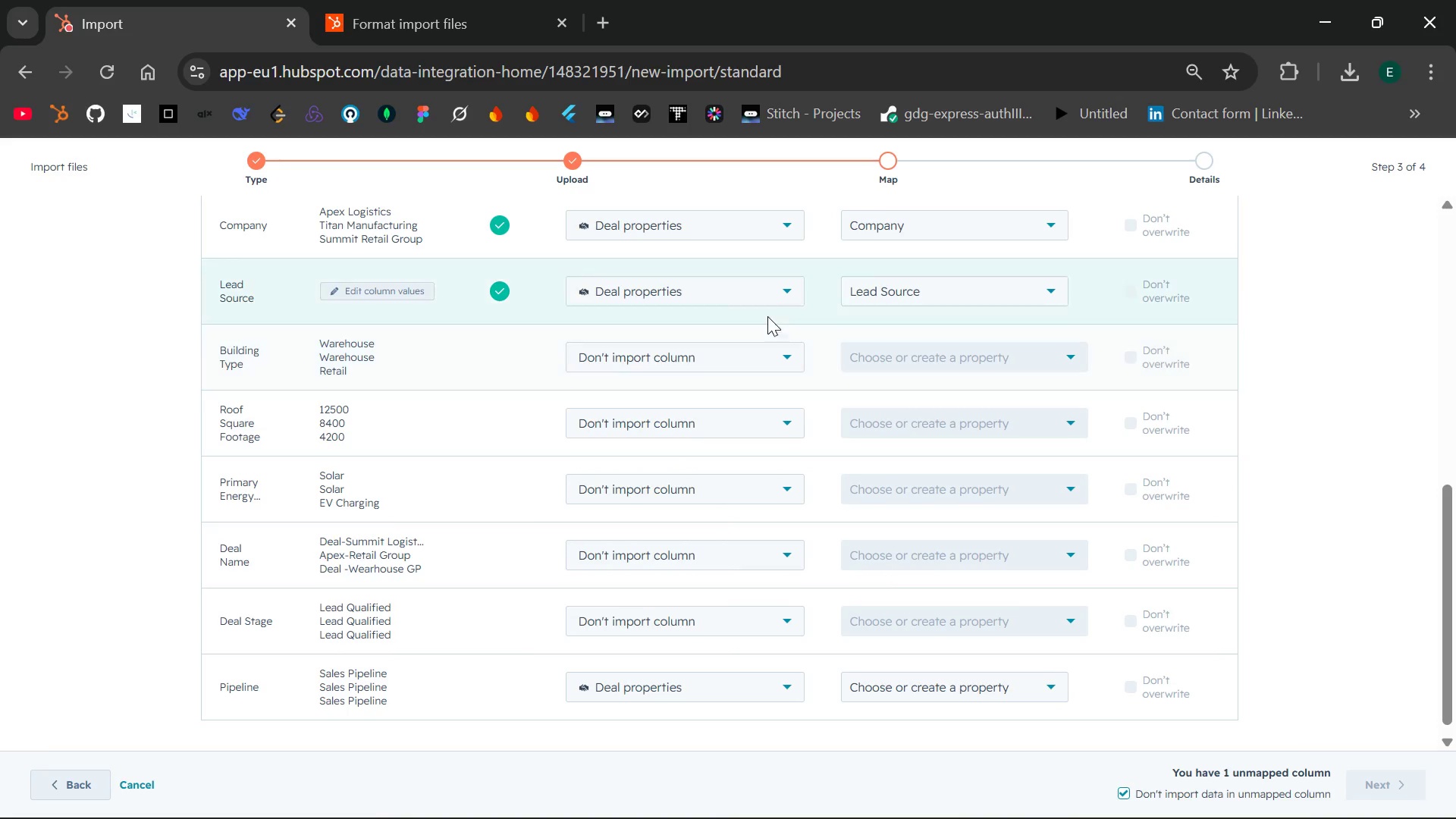 
left_click([786, 285])
 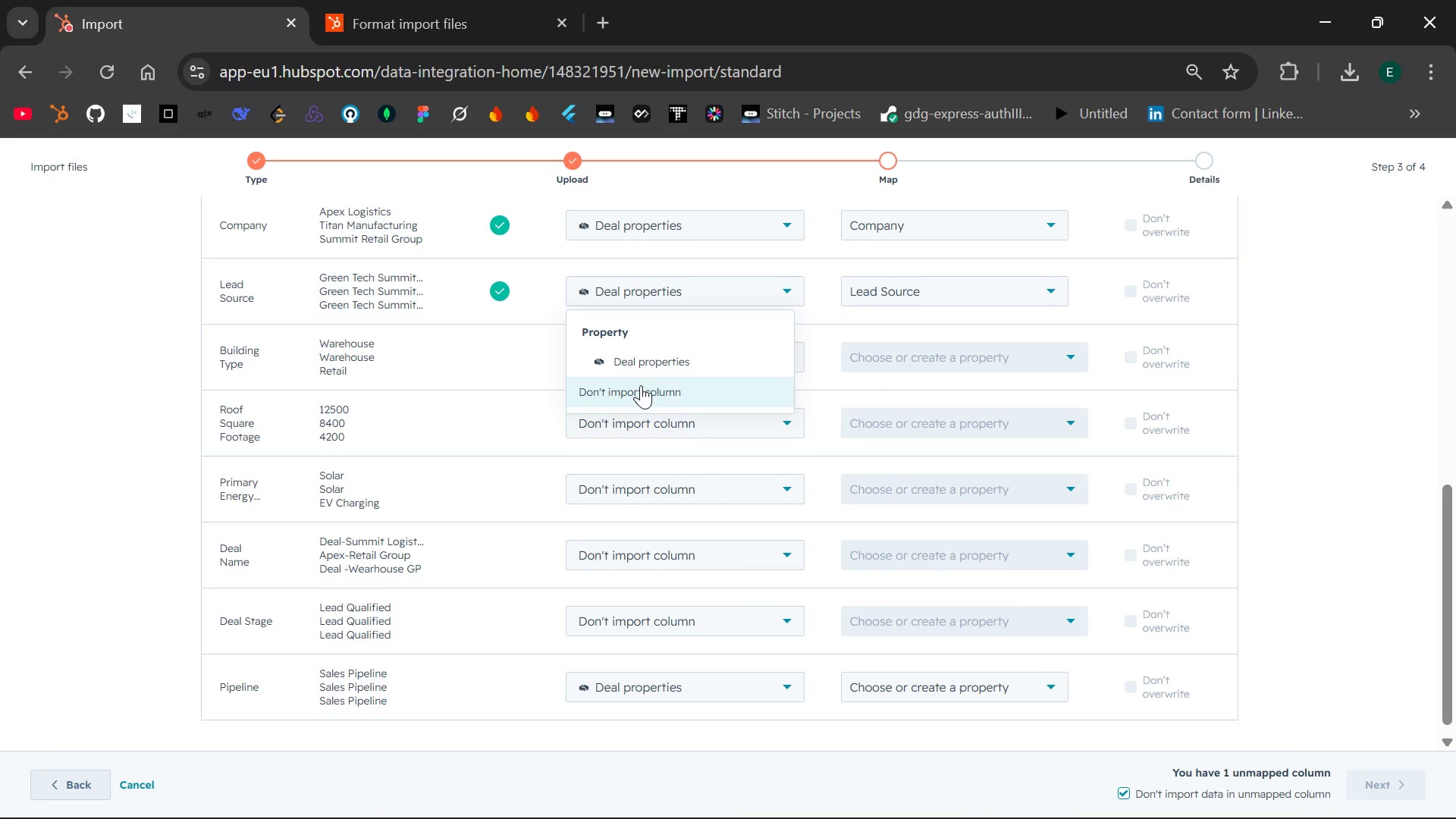 
left_click([641, 385])
 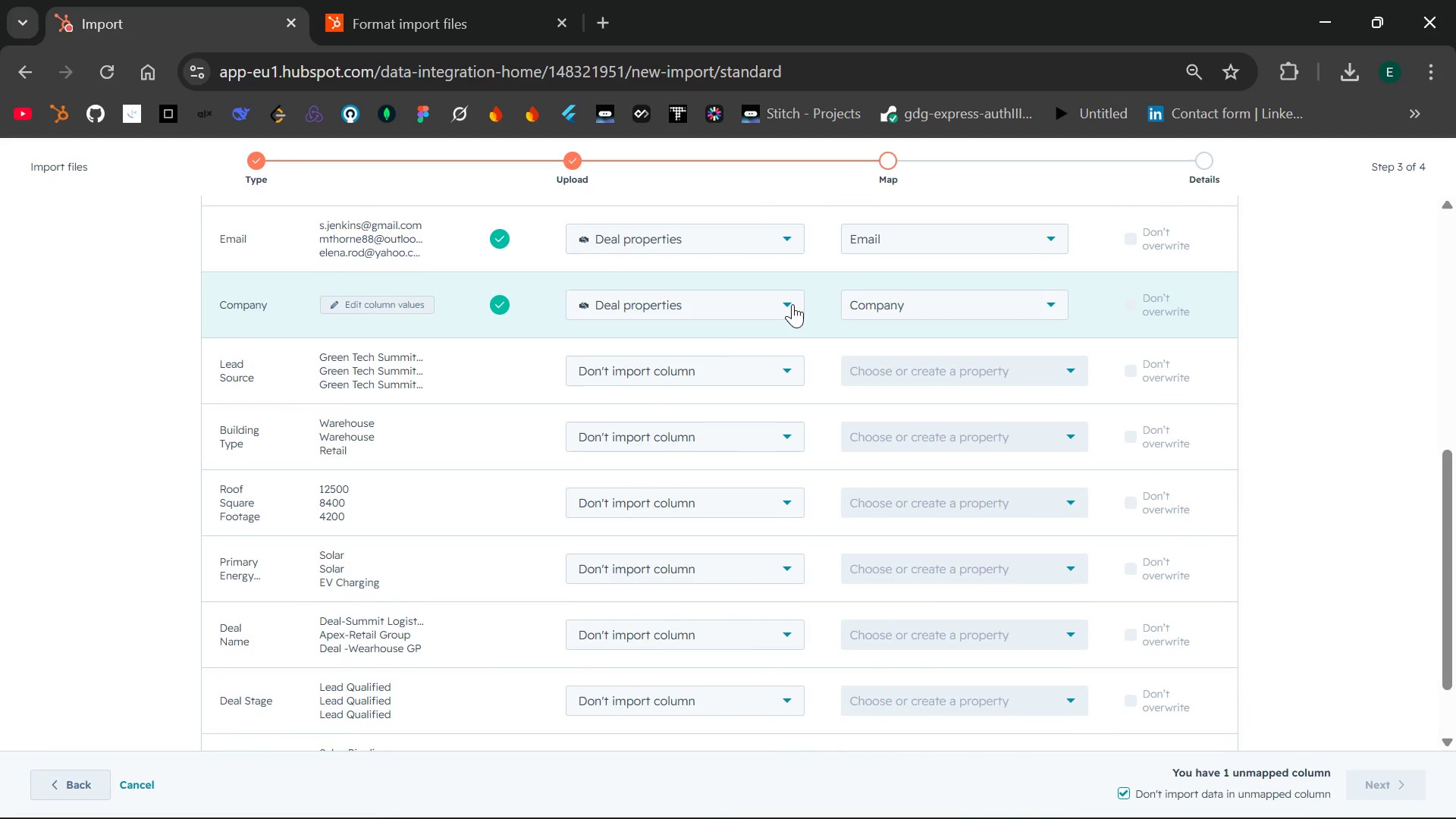 
left_click([792, 304])
 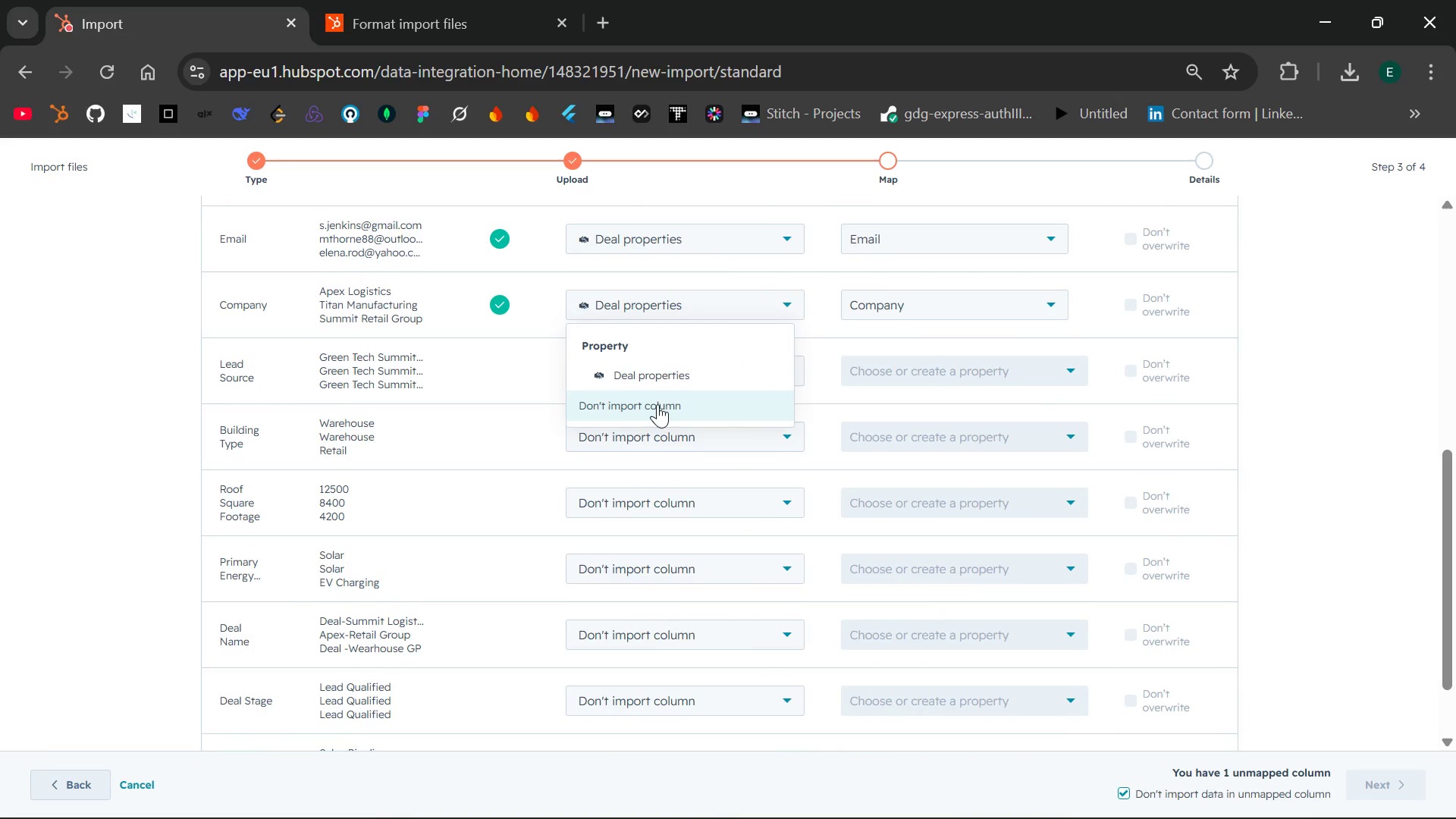 
left_click([655, 404])
 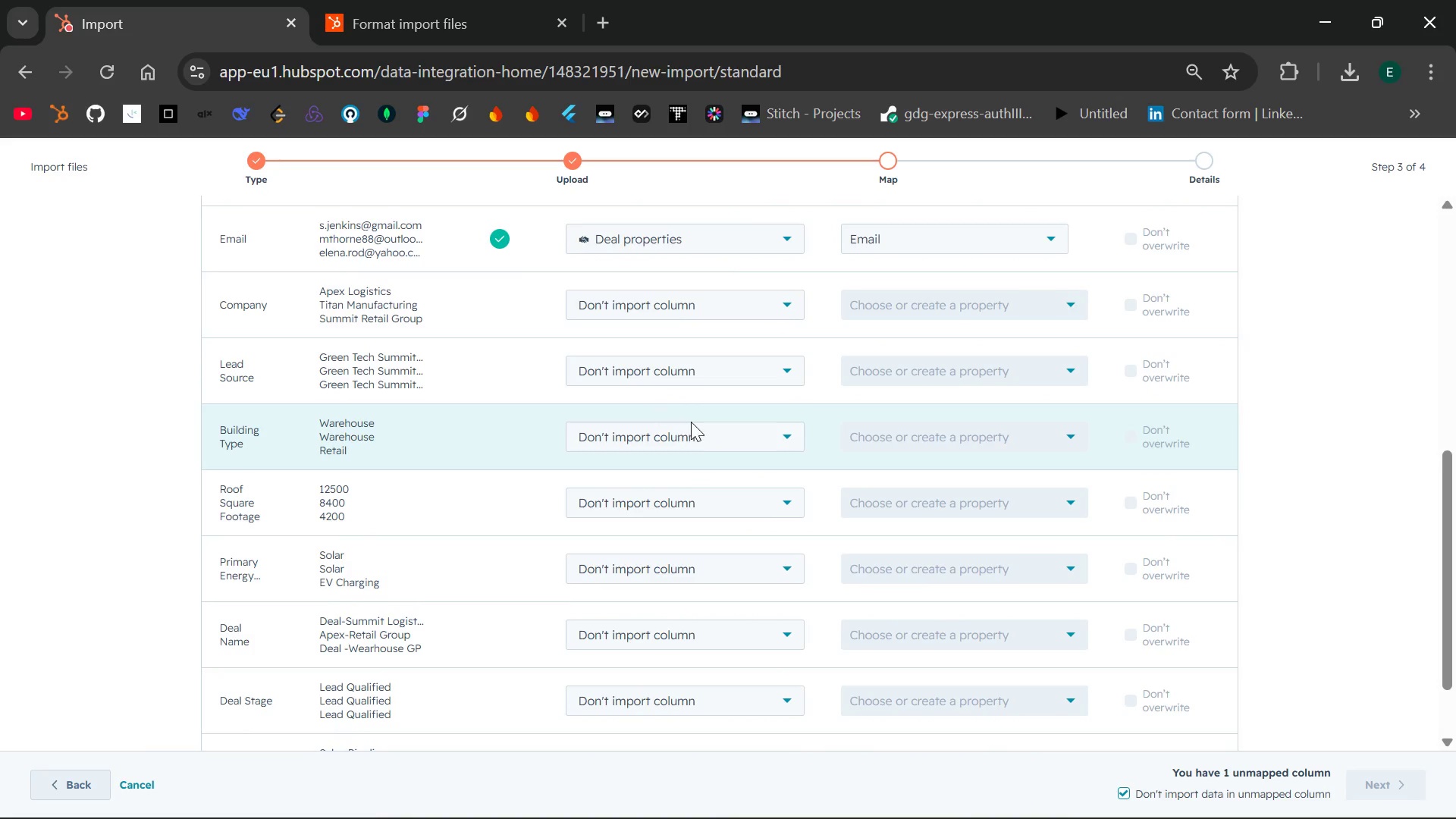 
mouse_move([786, 441])
 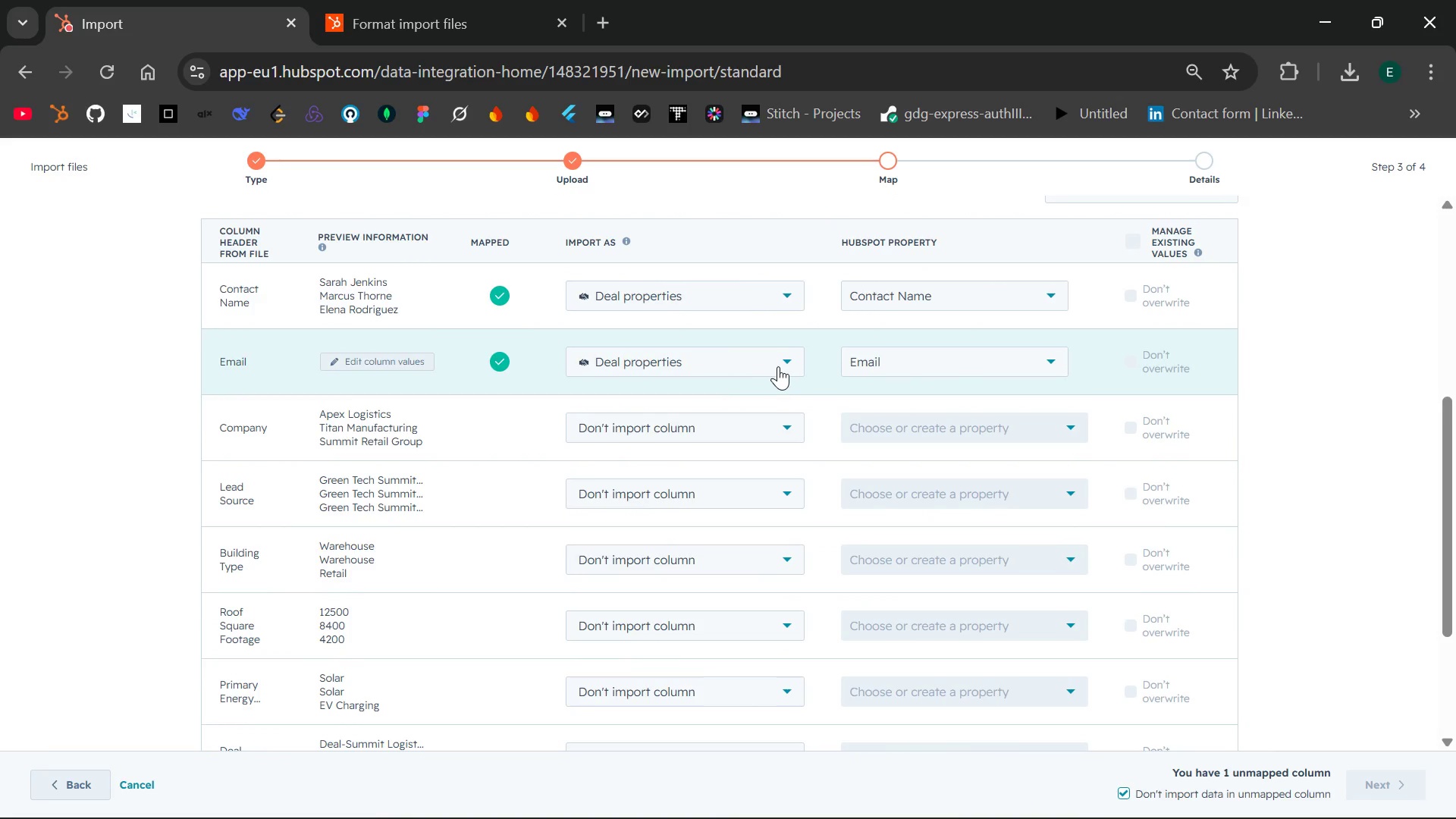 
left_click([778, 366])
 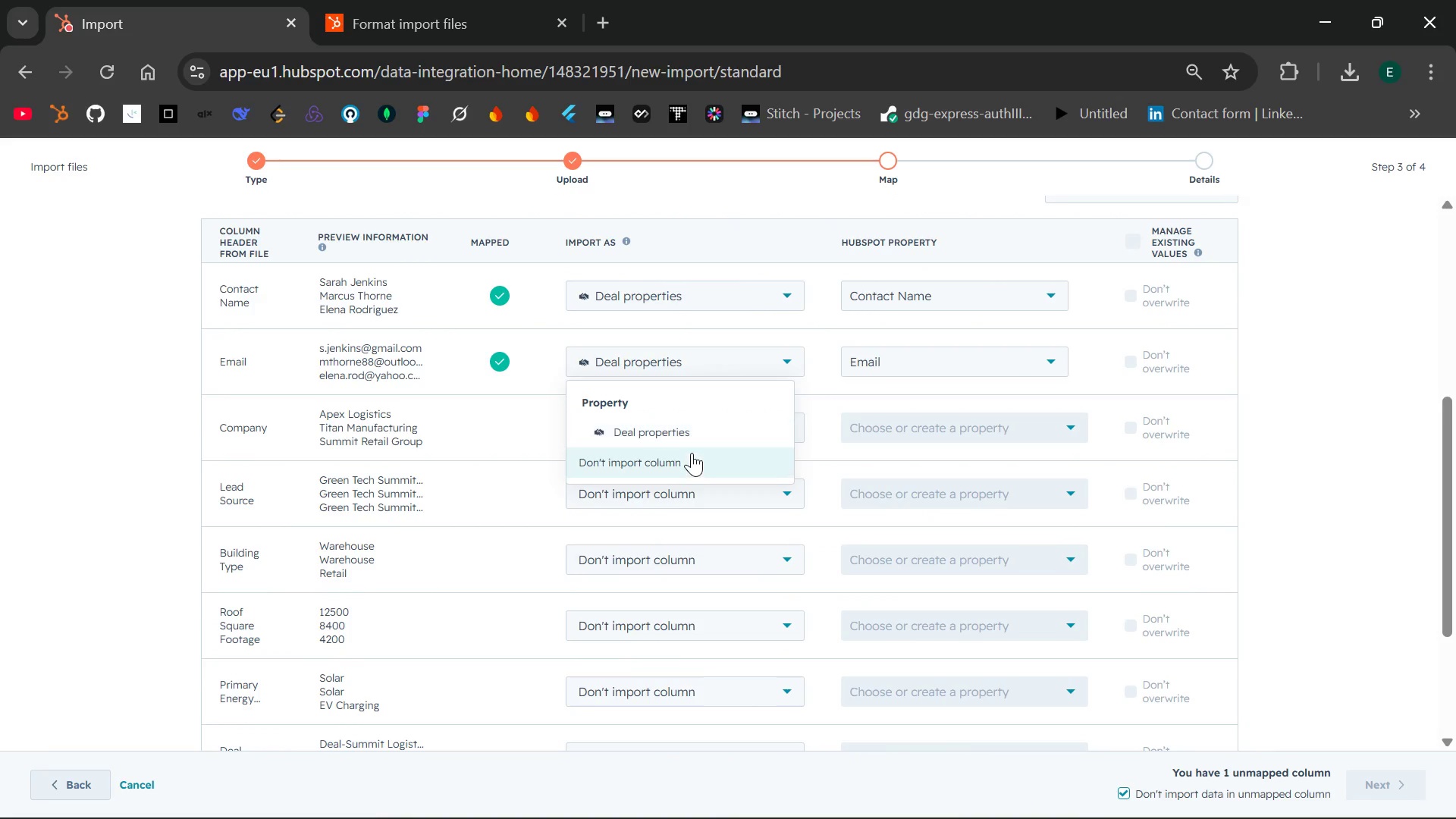 
left_click([692, 453])
 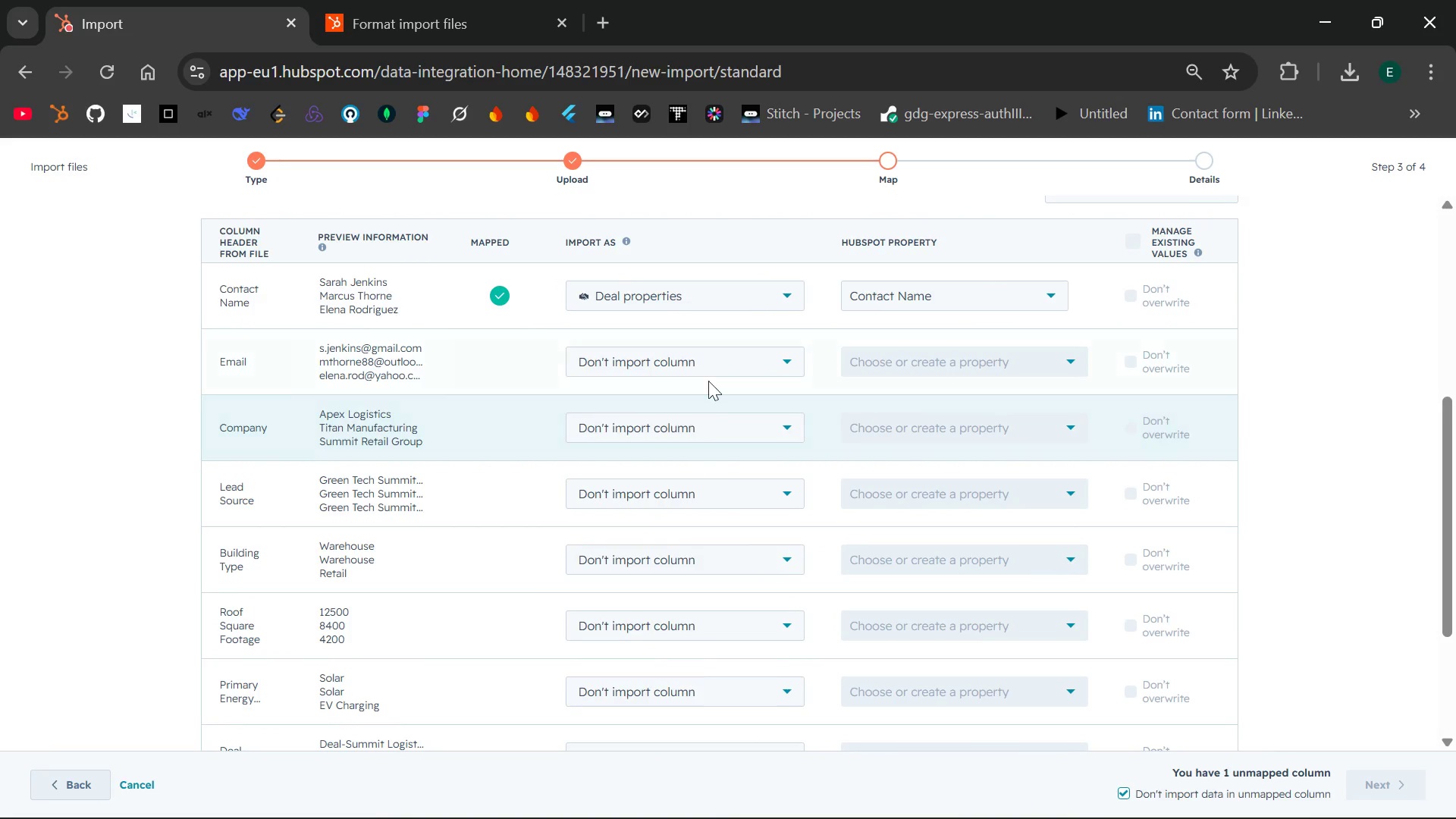 
left_click([764, 318])
 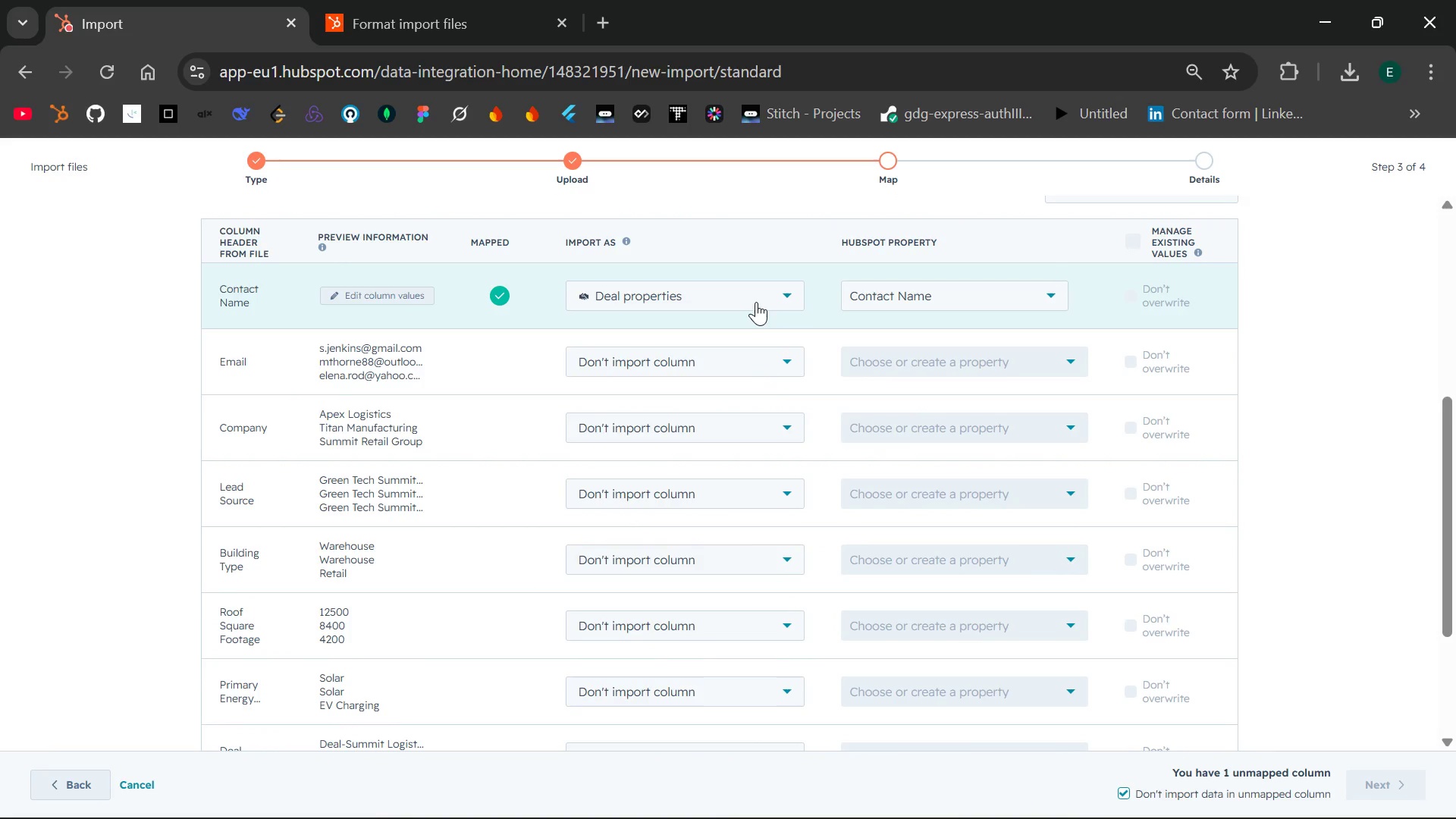 
left_click([756, 302])
 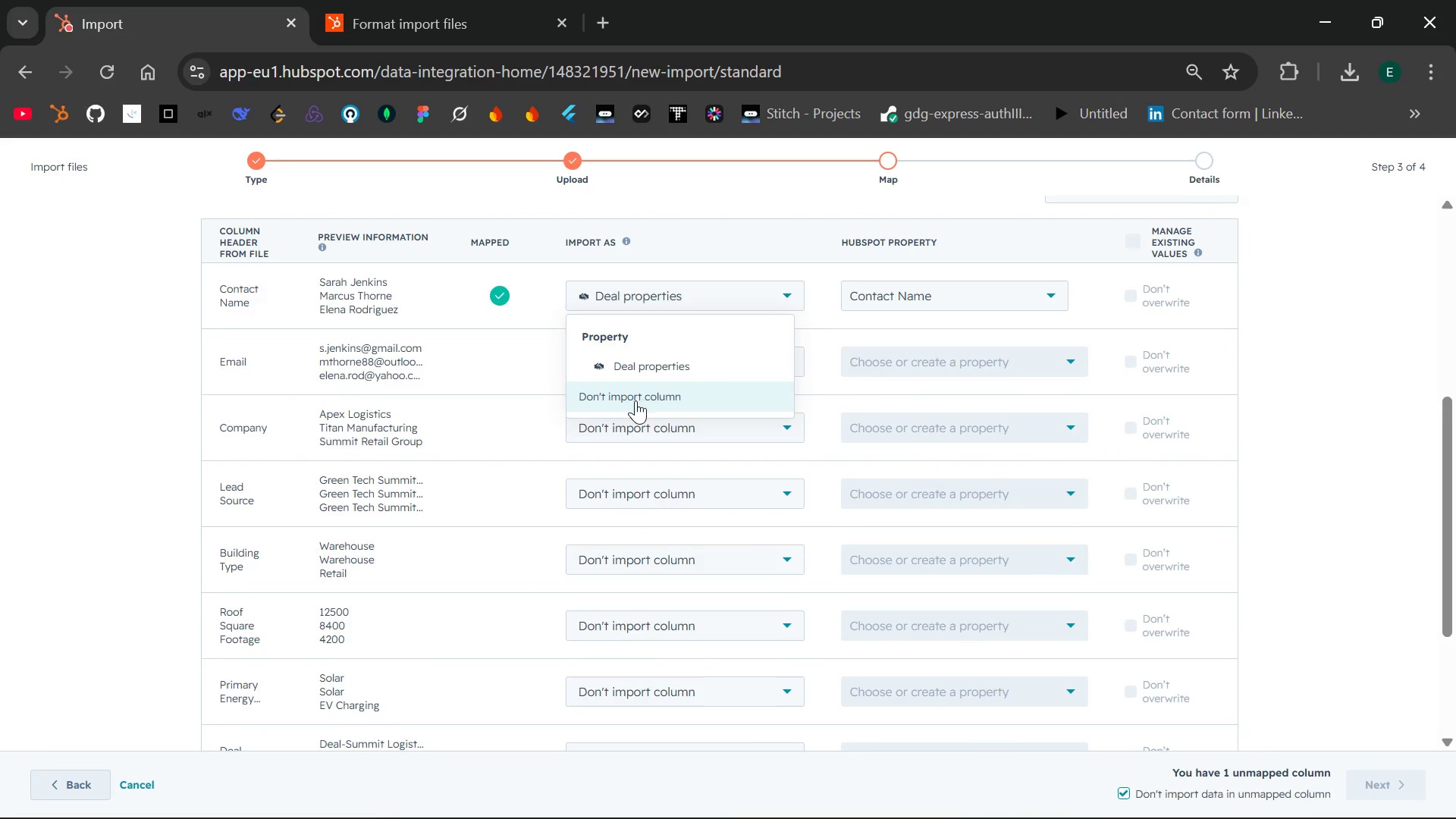 
left_click([635, 400])
 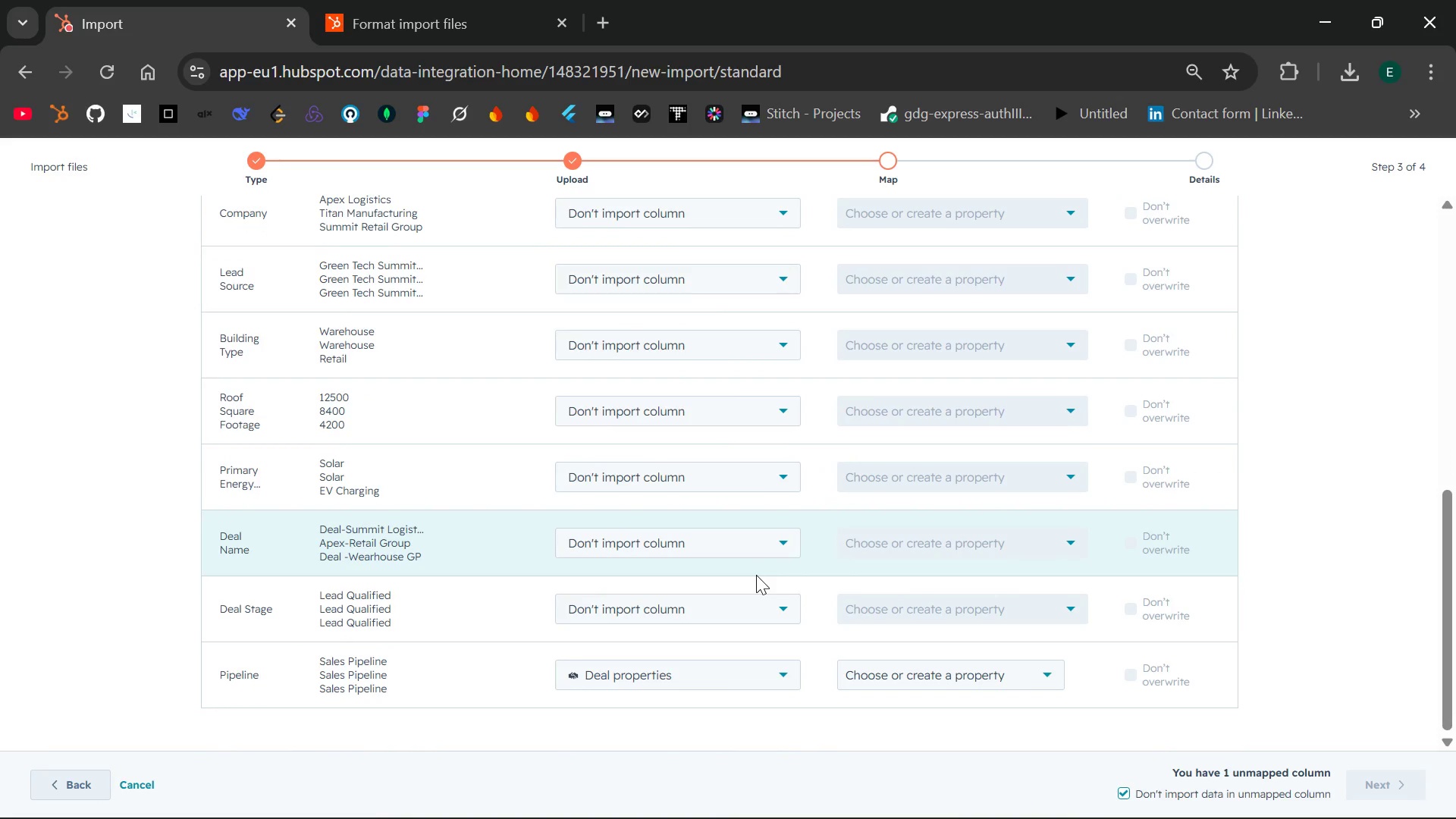 
wait(5.18)
 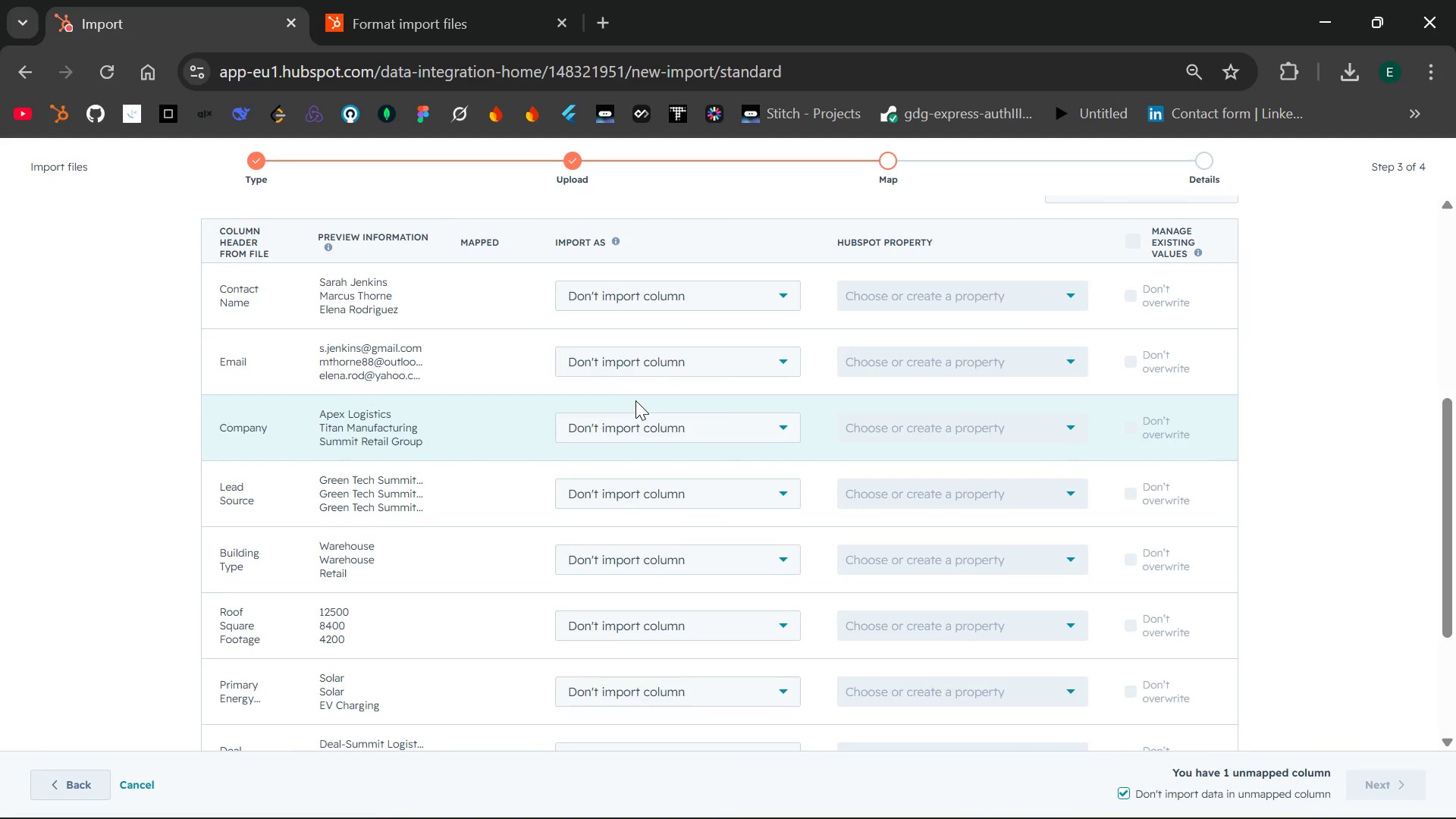 
mouse_move([760, 516])
 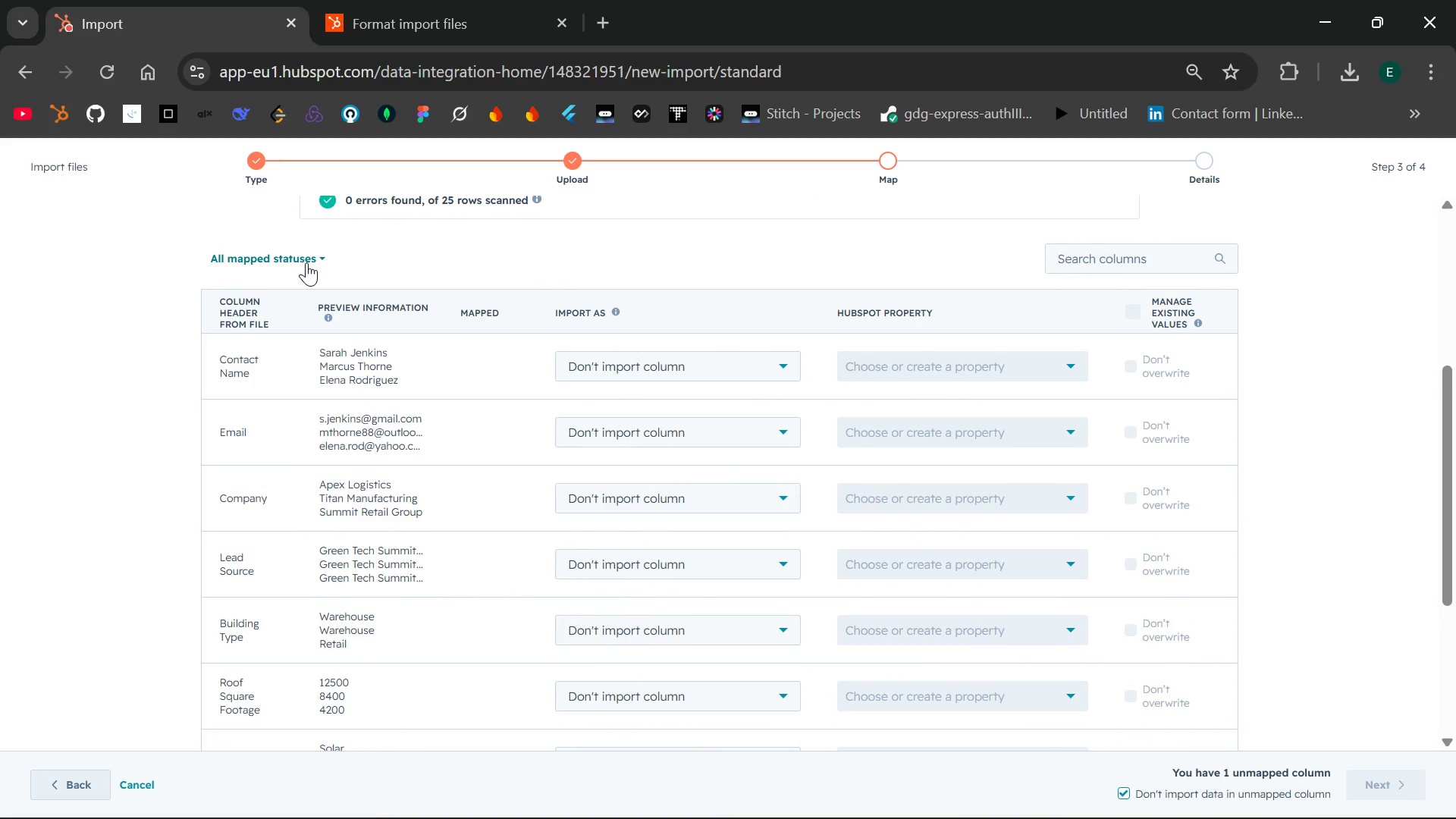 
left_click([306, 262])
 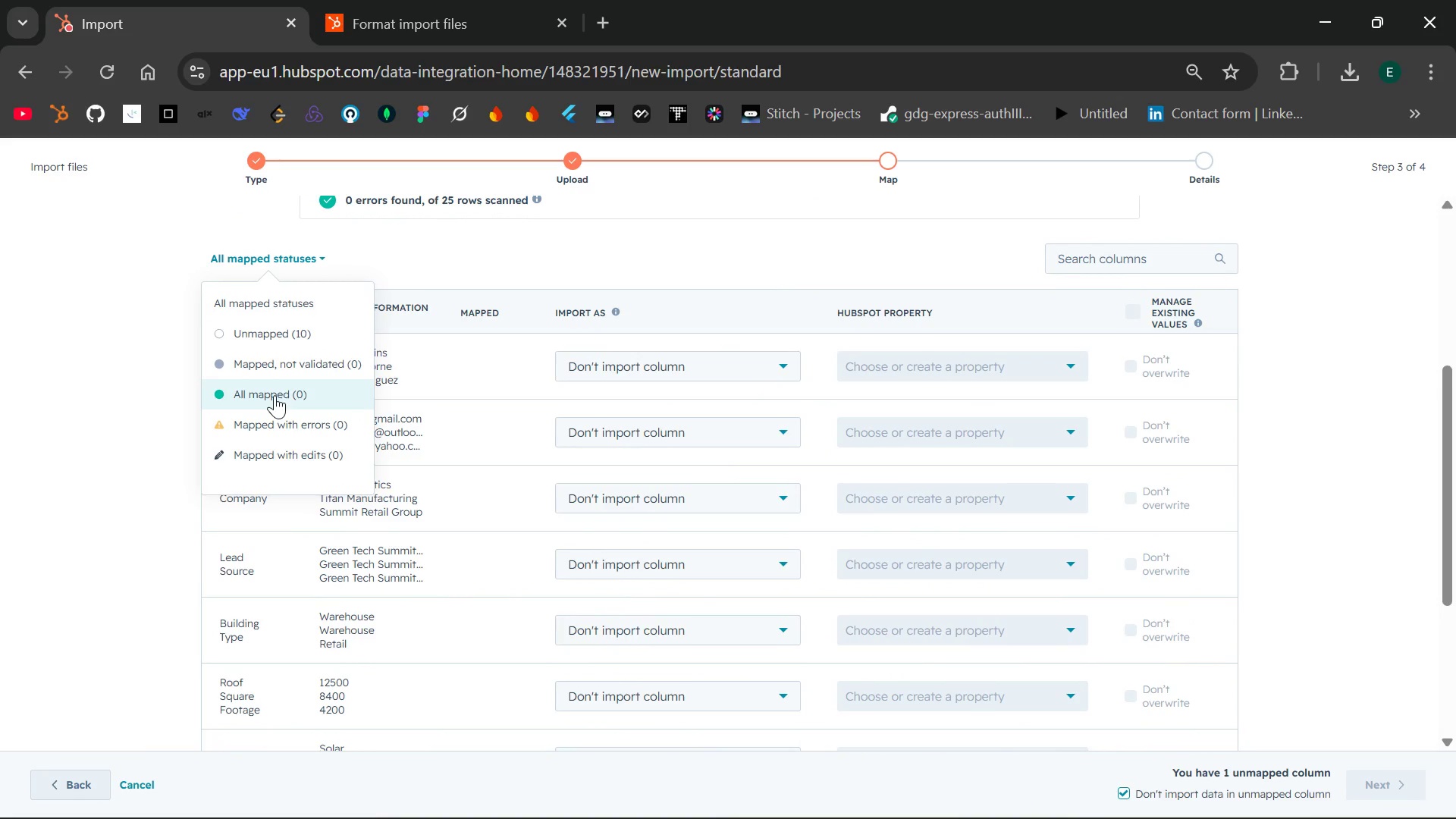 
left_click([275, 395])
 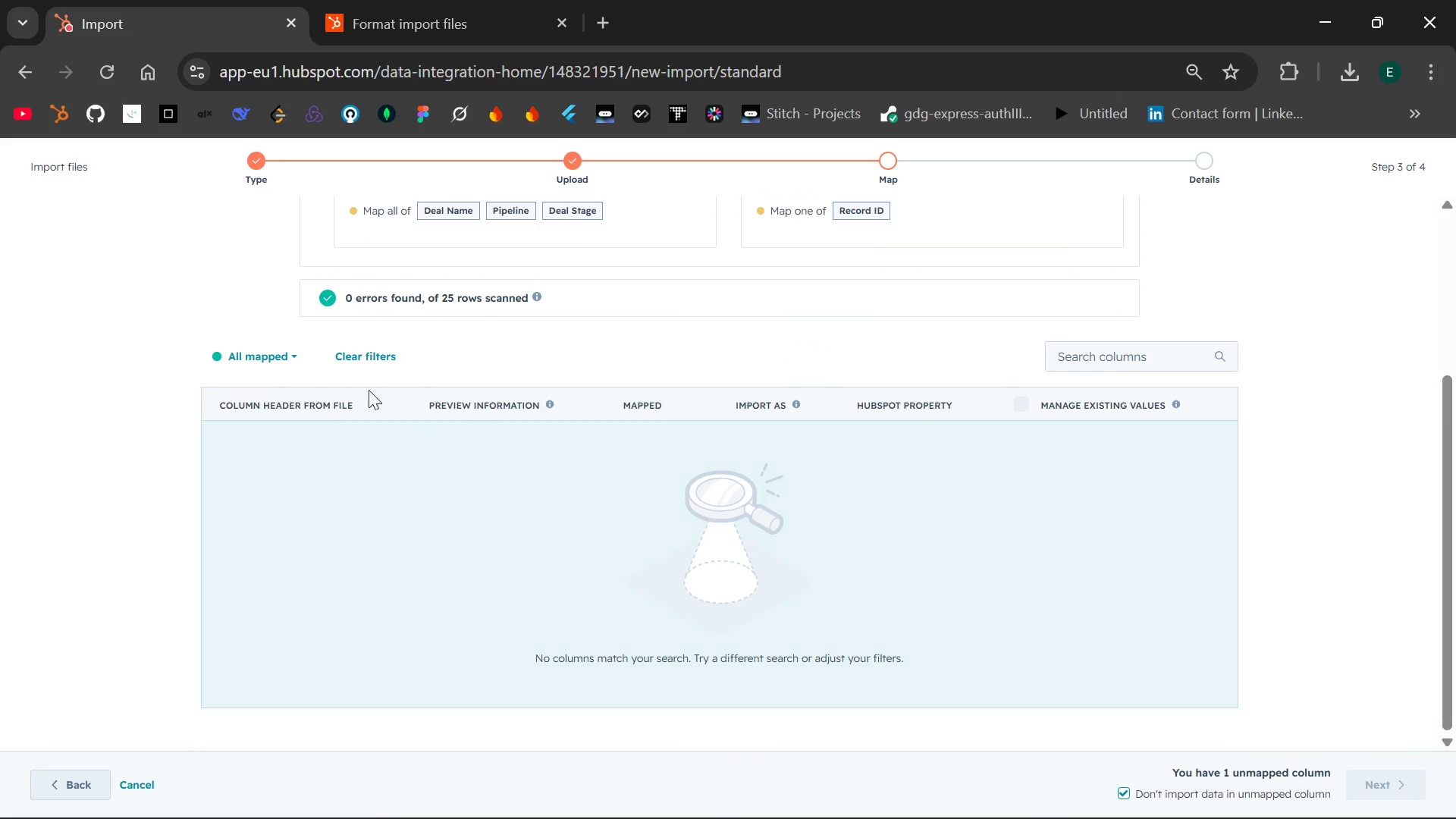 
left_click([287, 352])
 